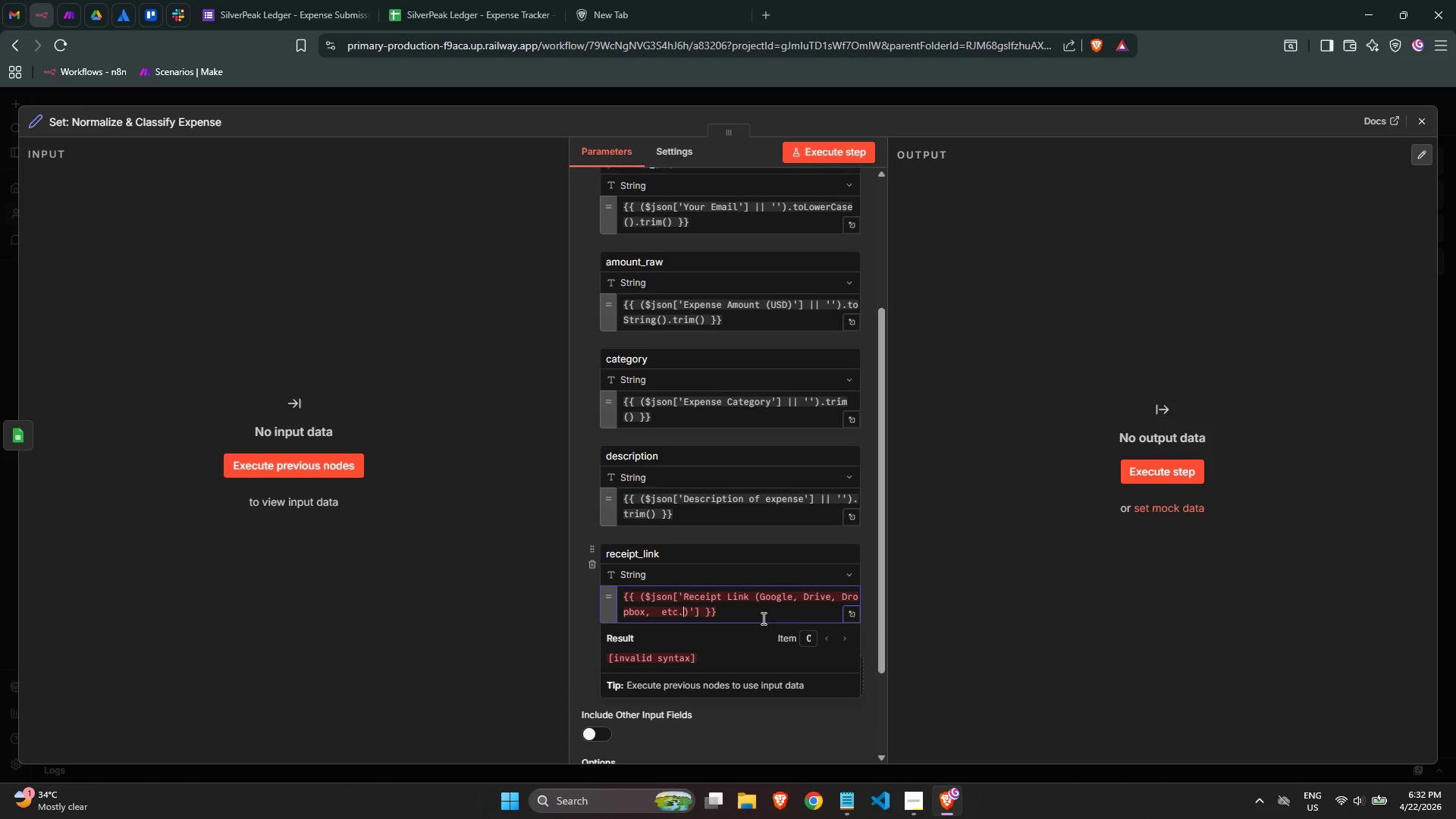 
key(ArrowRight)
 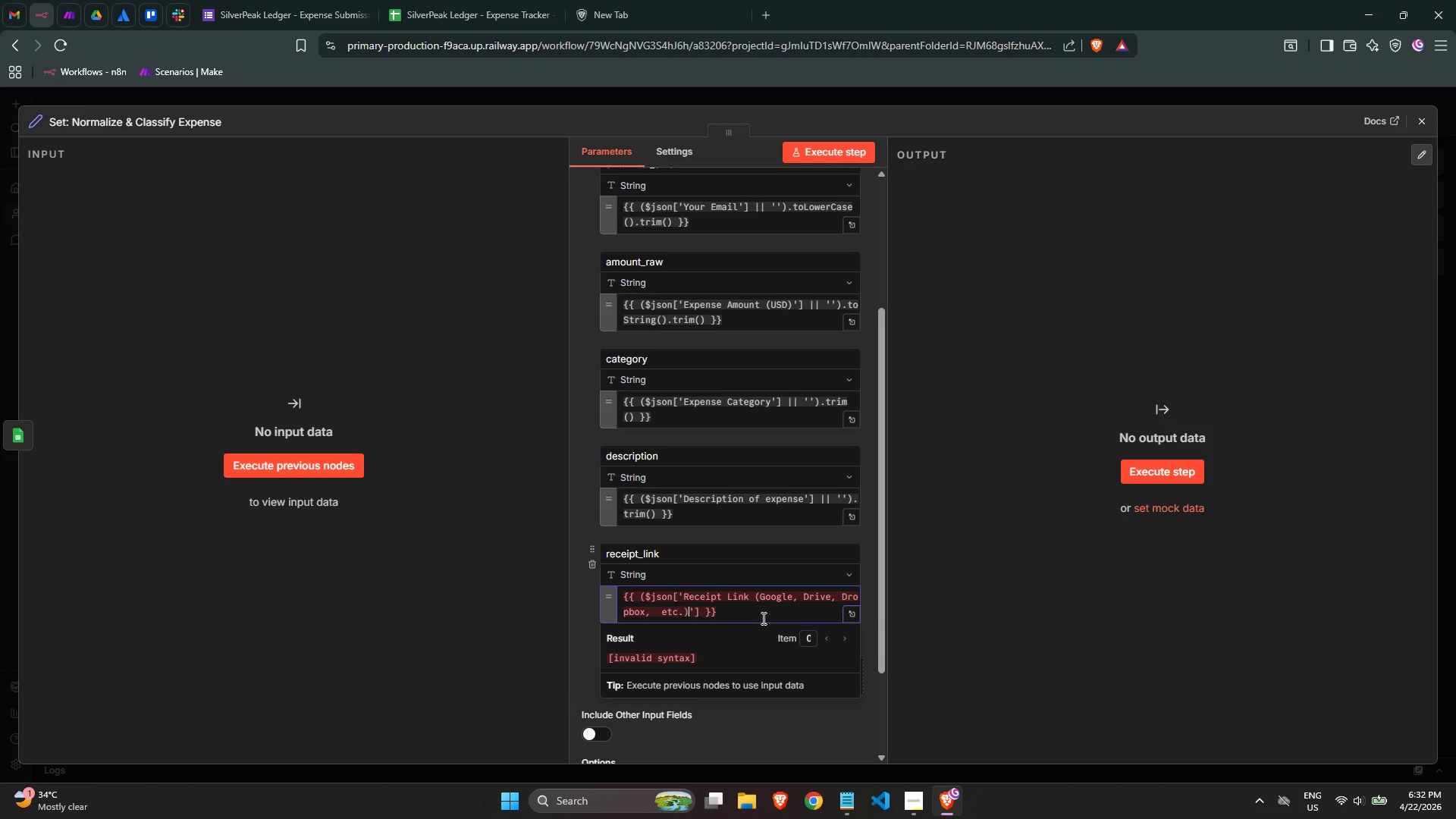 
key(ArrowRight)
 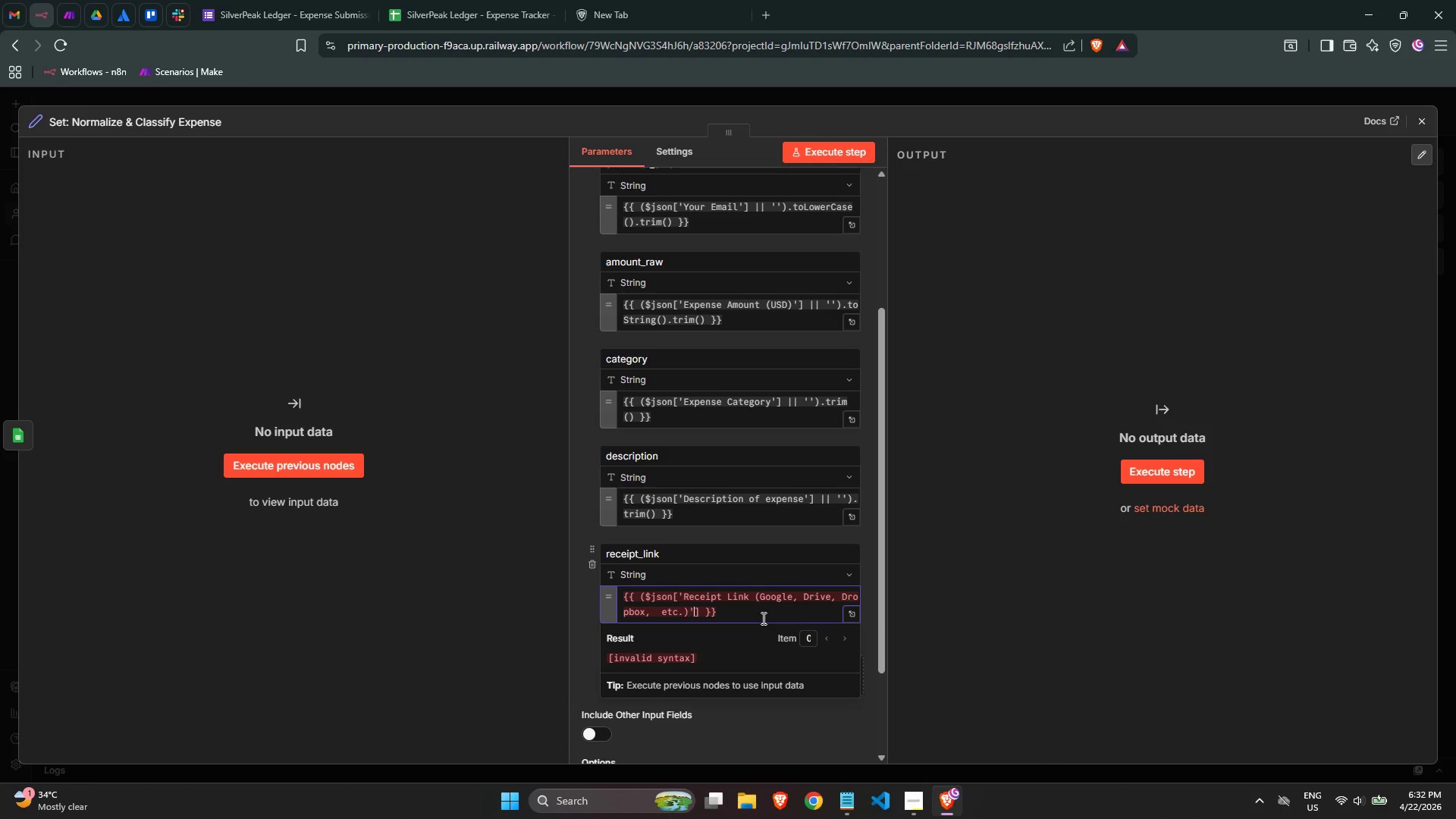 
key(ArrowRight)
 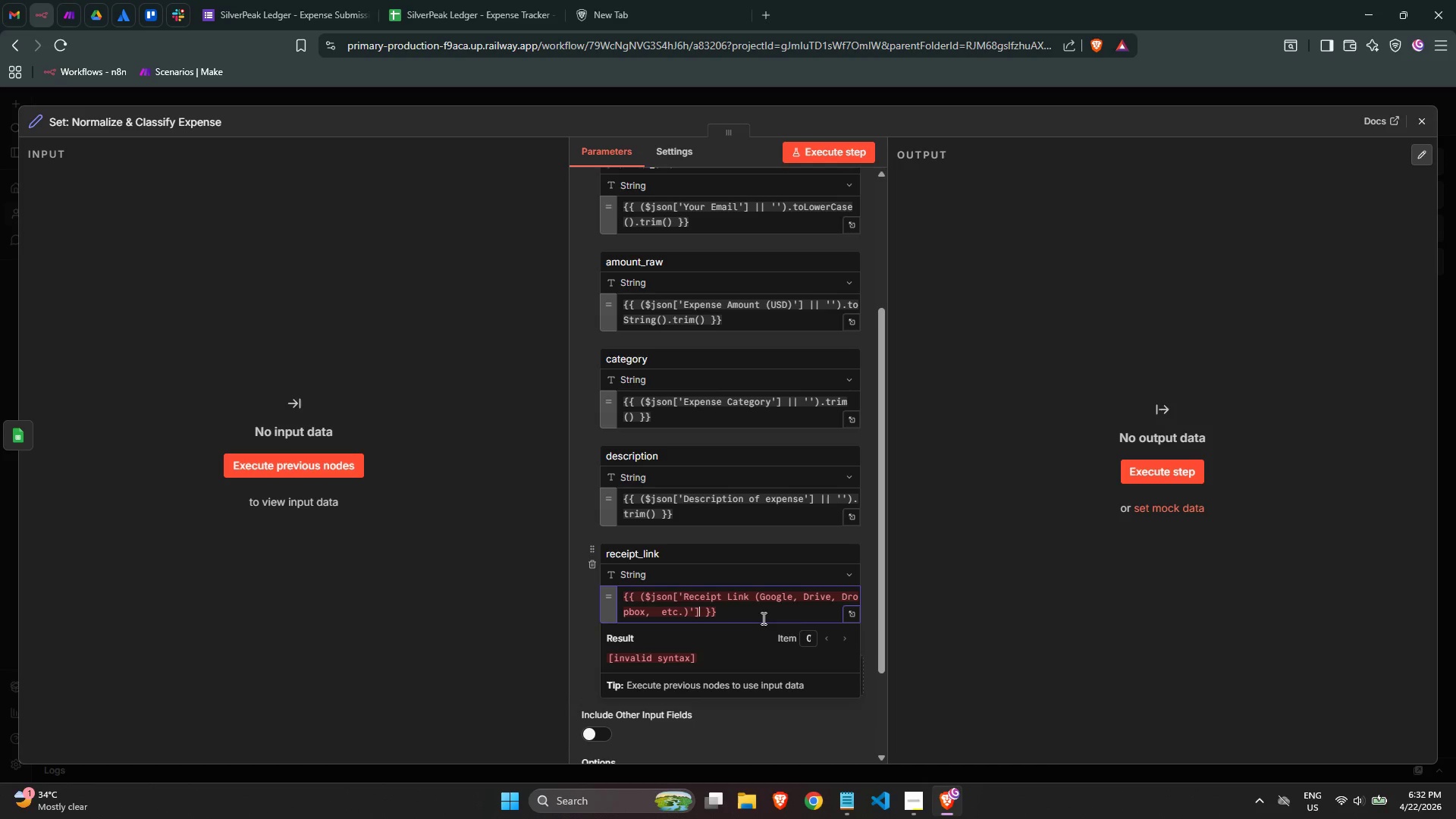 
type() || )
key(Backspace)
key(Backspace)
key(Backspace)
key(Backspace)
type(.trim() )
 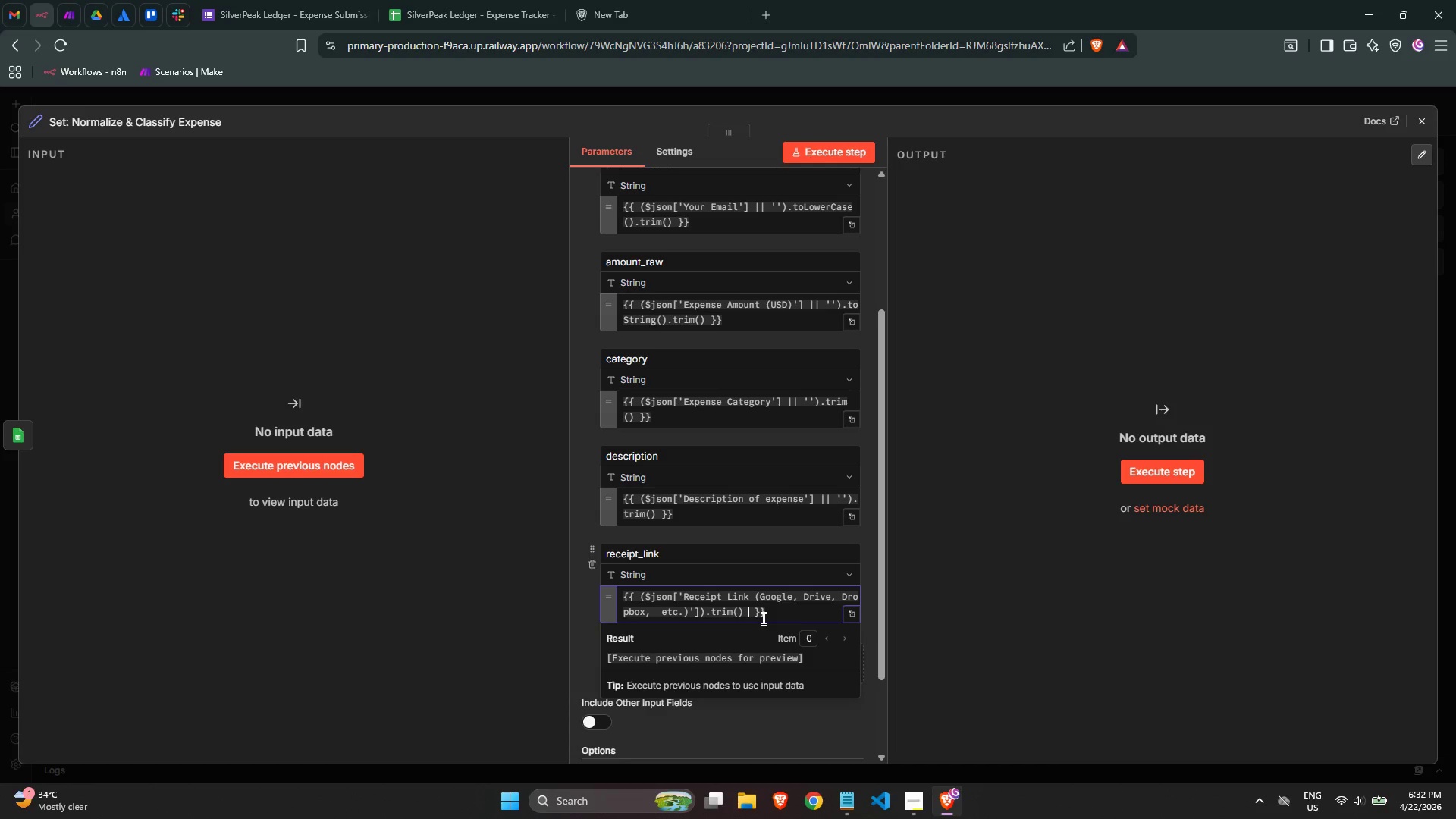 
wait(9.7)
 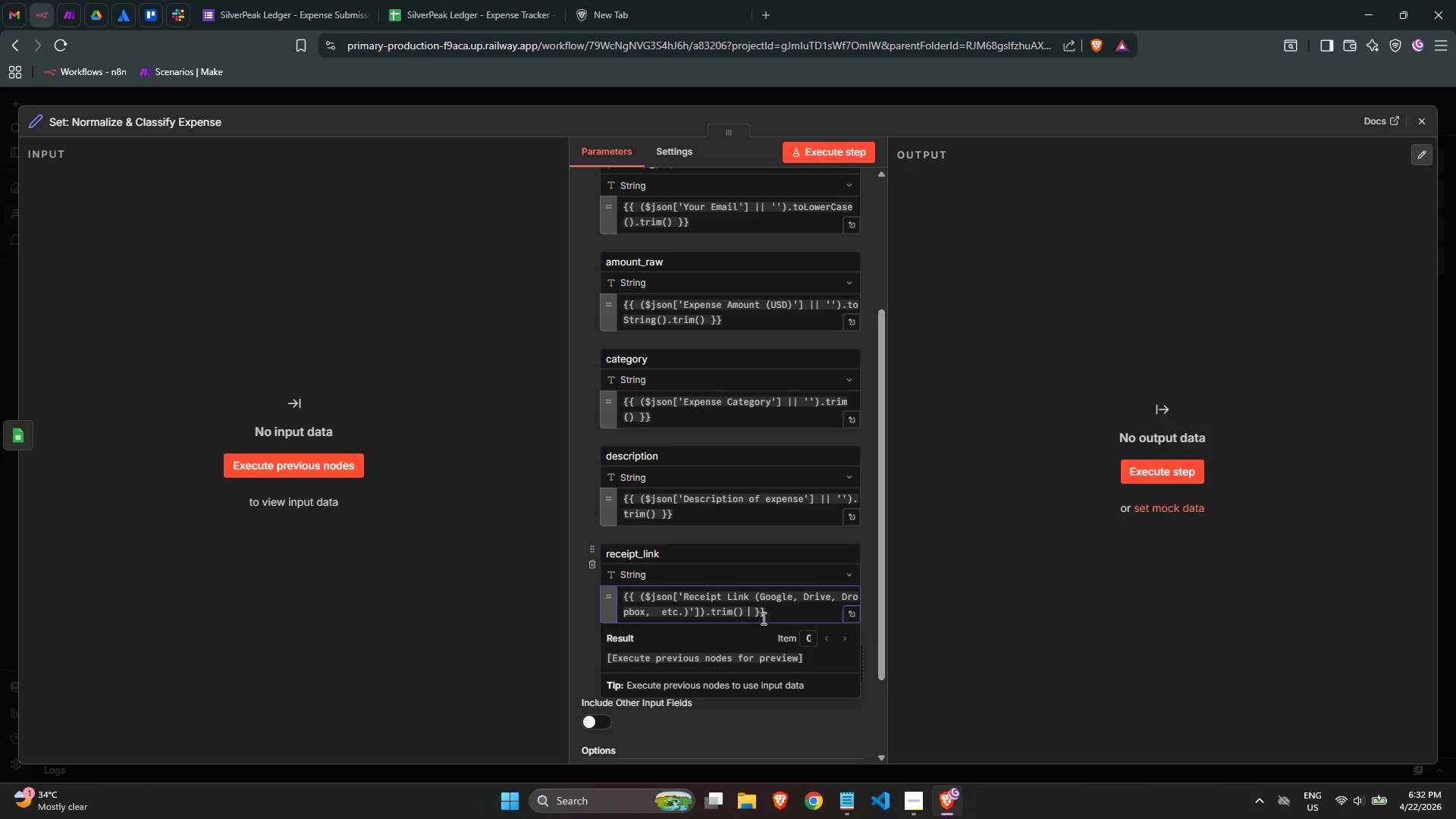 
key(ArrowLeft)
 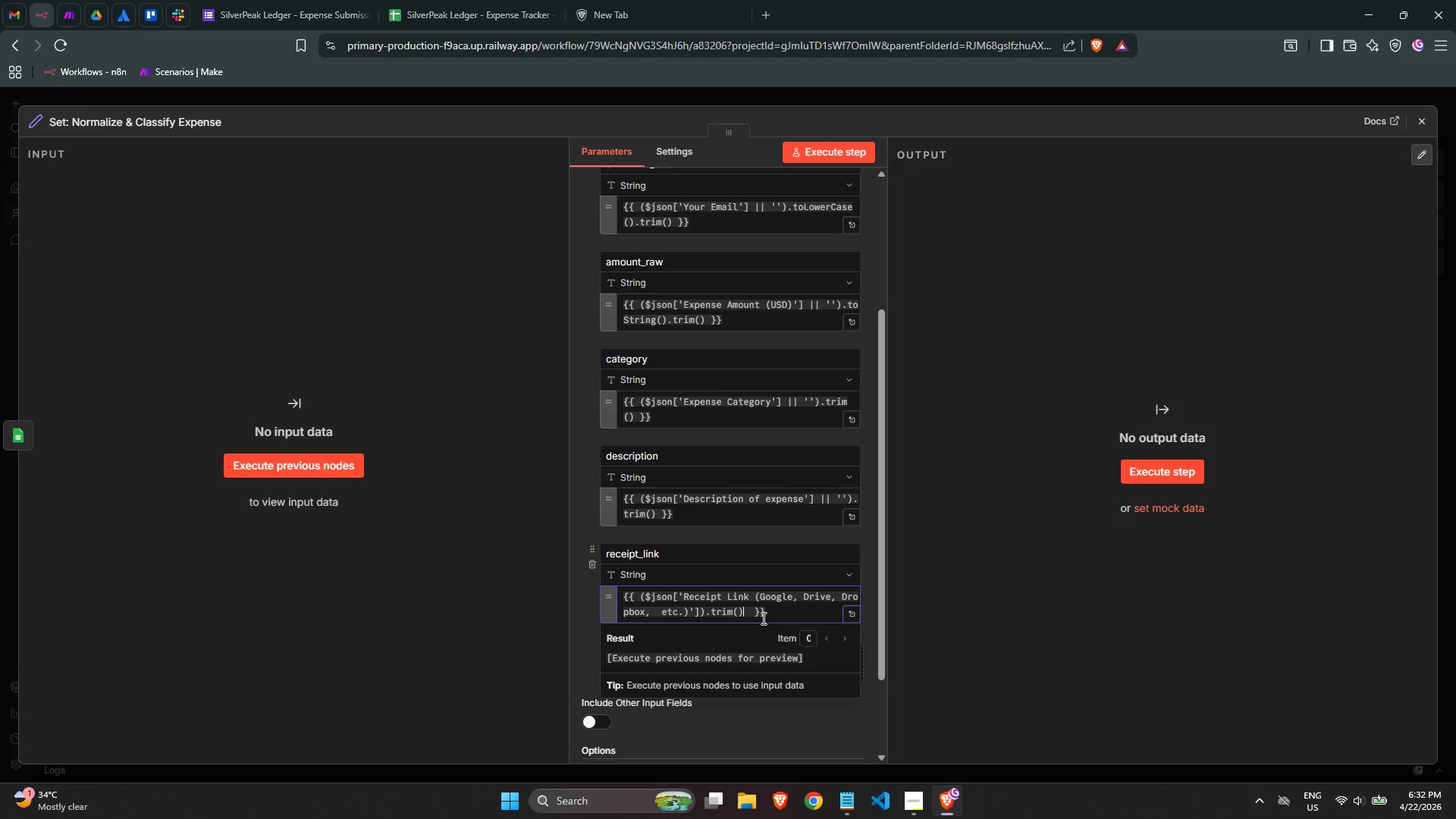 
key(ArrowLeft)
 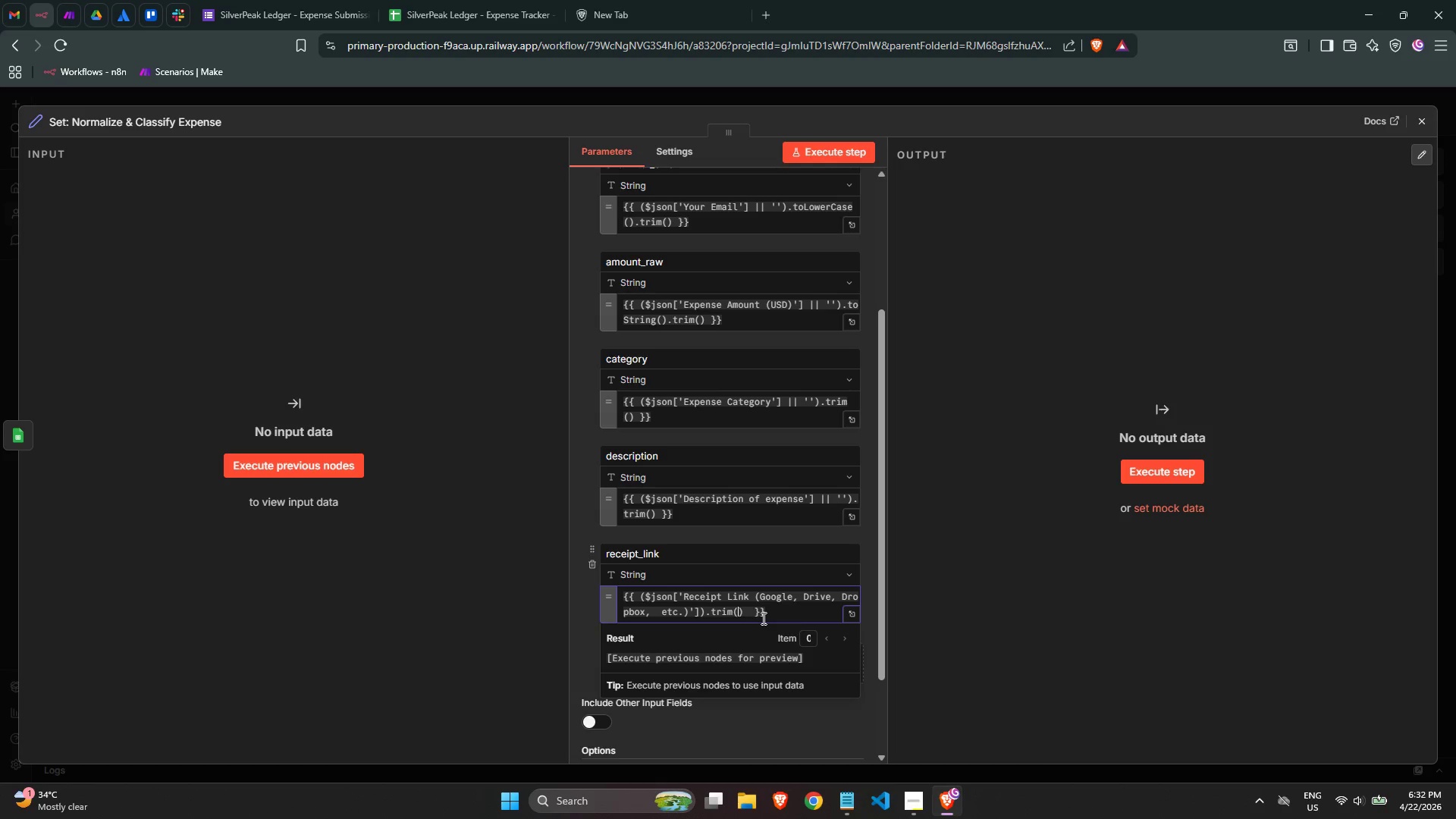 
key(ArrowLeft)
 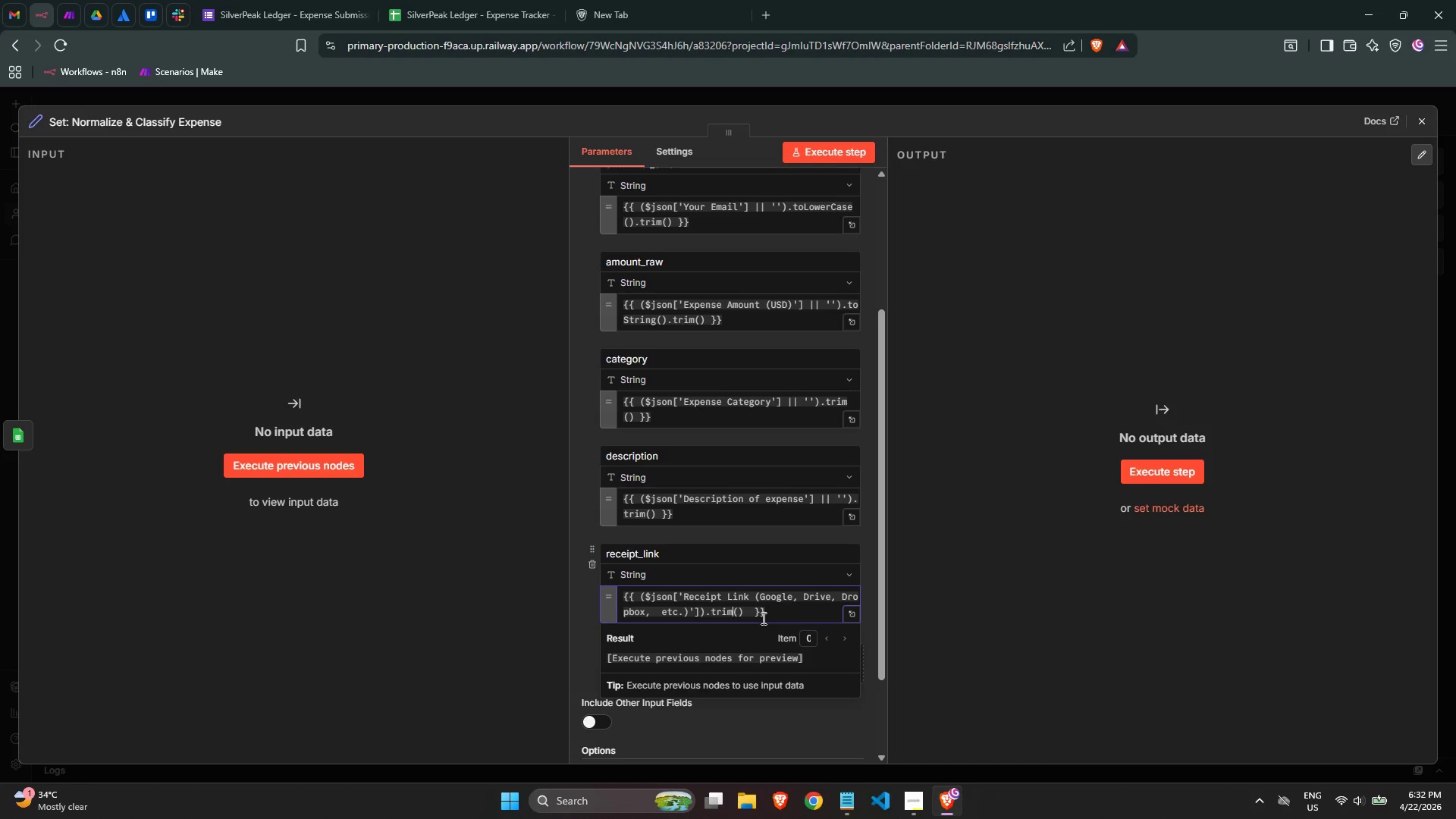 
key(ArrowLeft)
 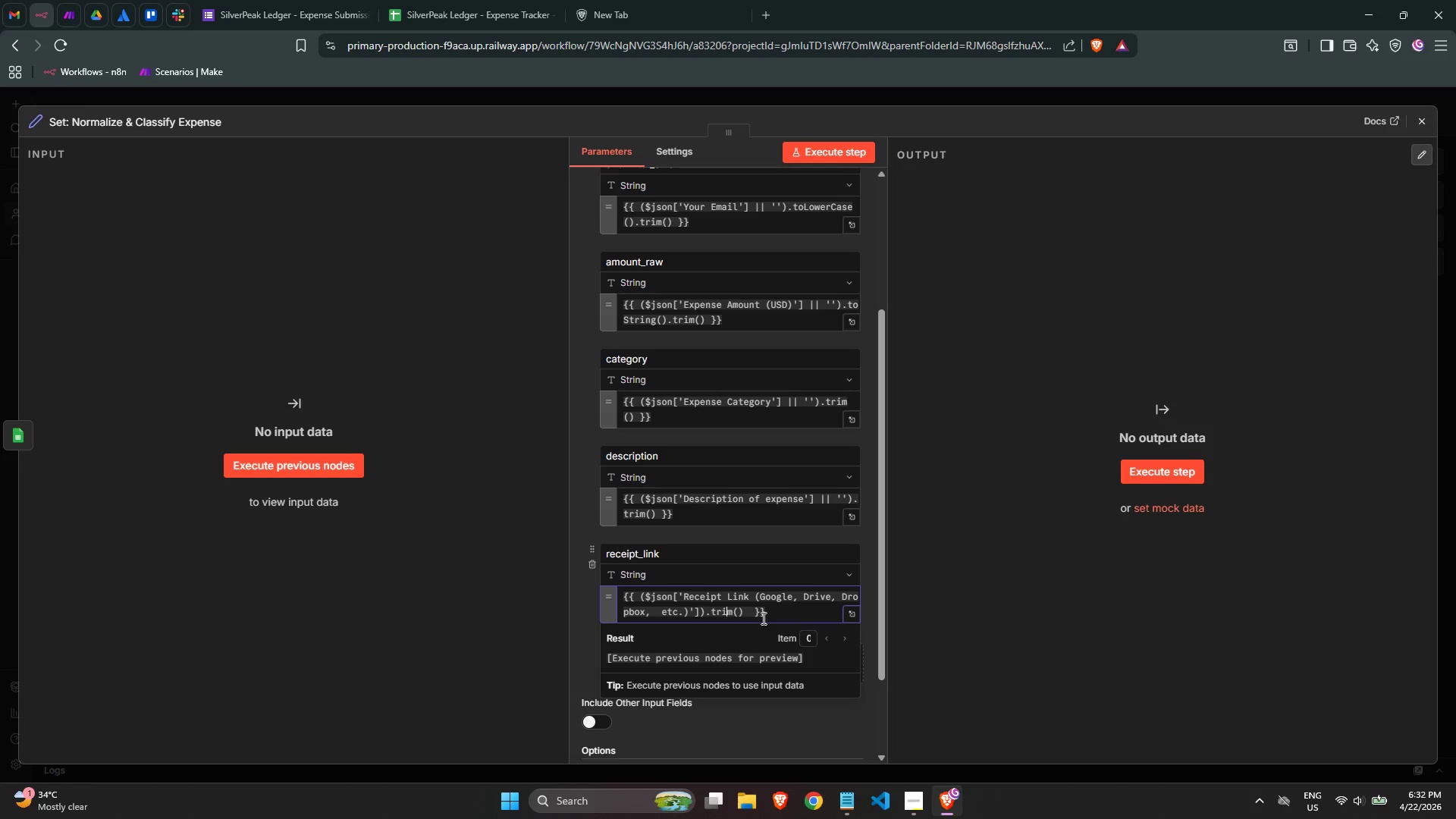 
key(ArrowLeft)
 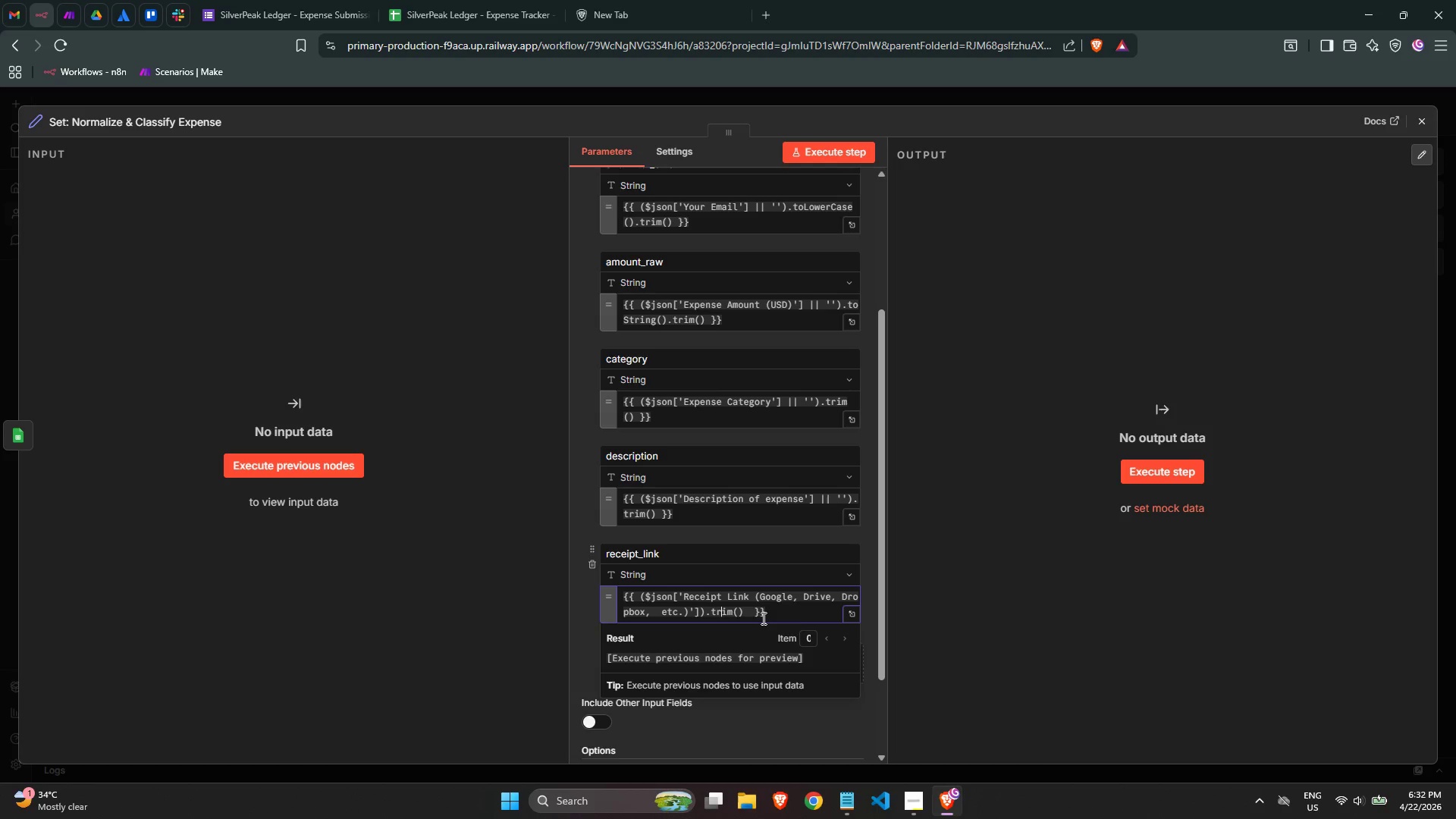 
key(ArrowLeft)
 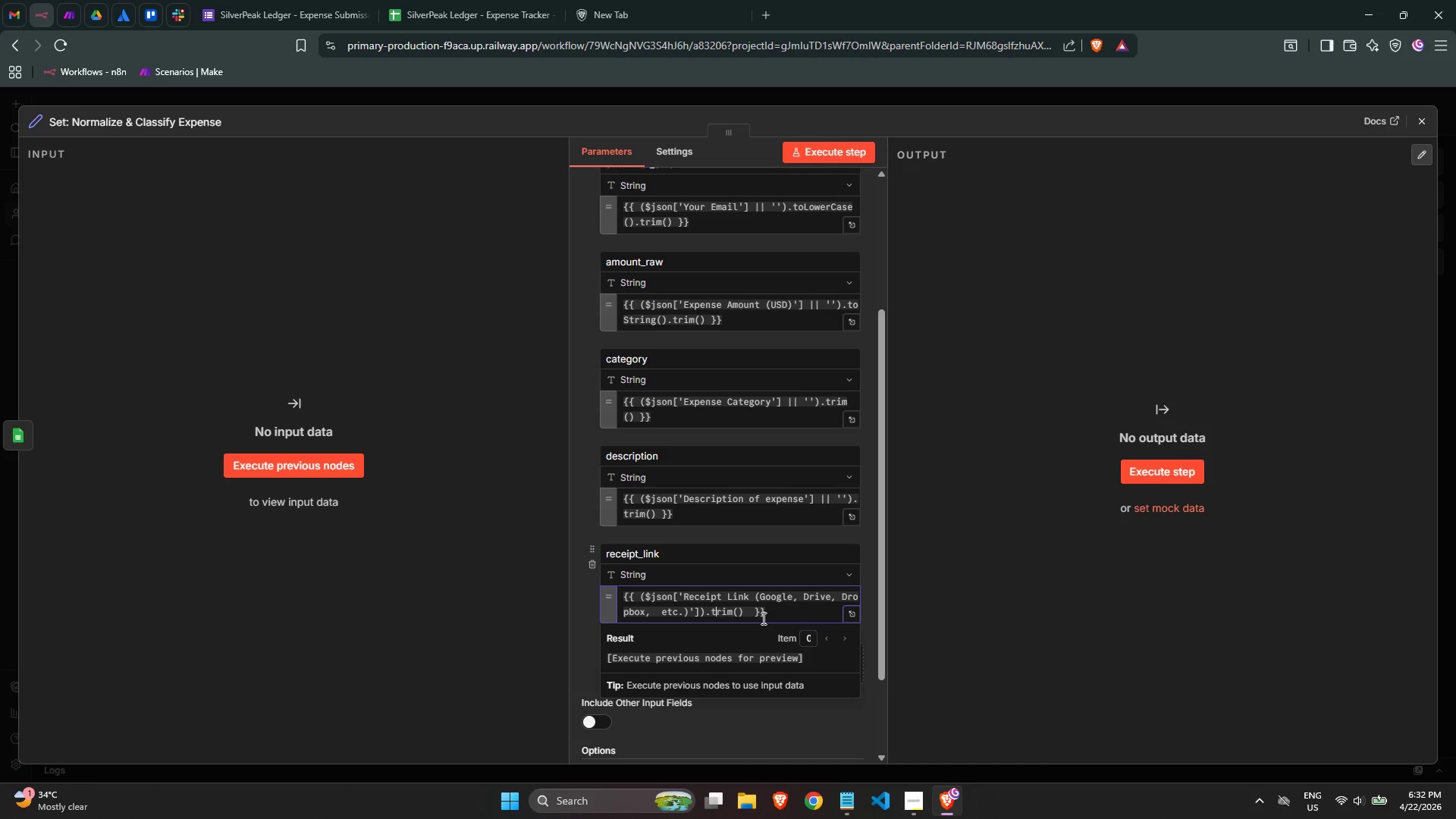 
key(ArrowLeft)
 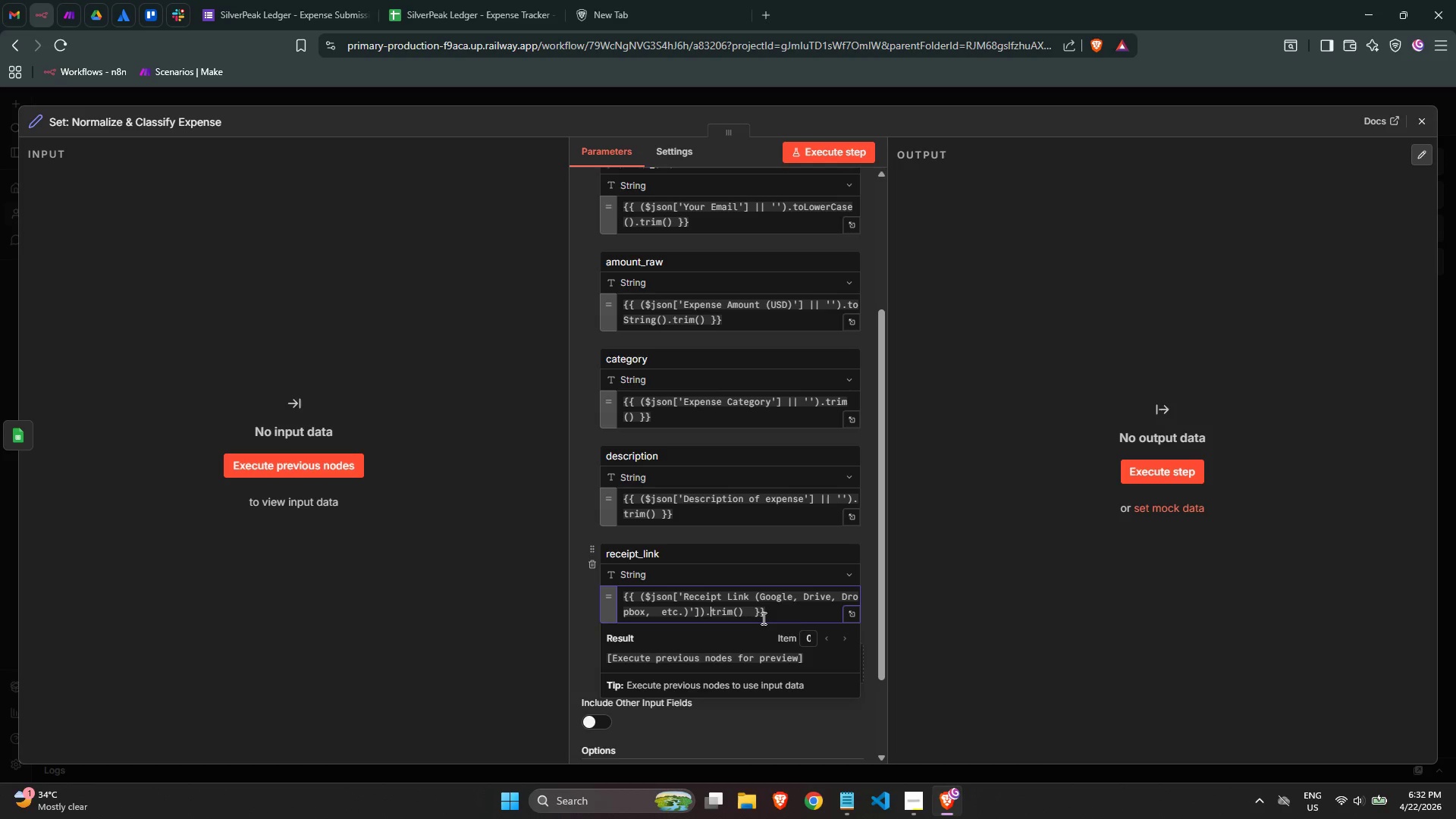 
key(ArrowLeft)
 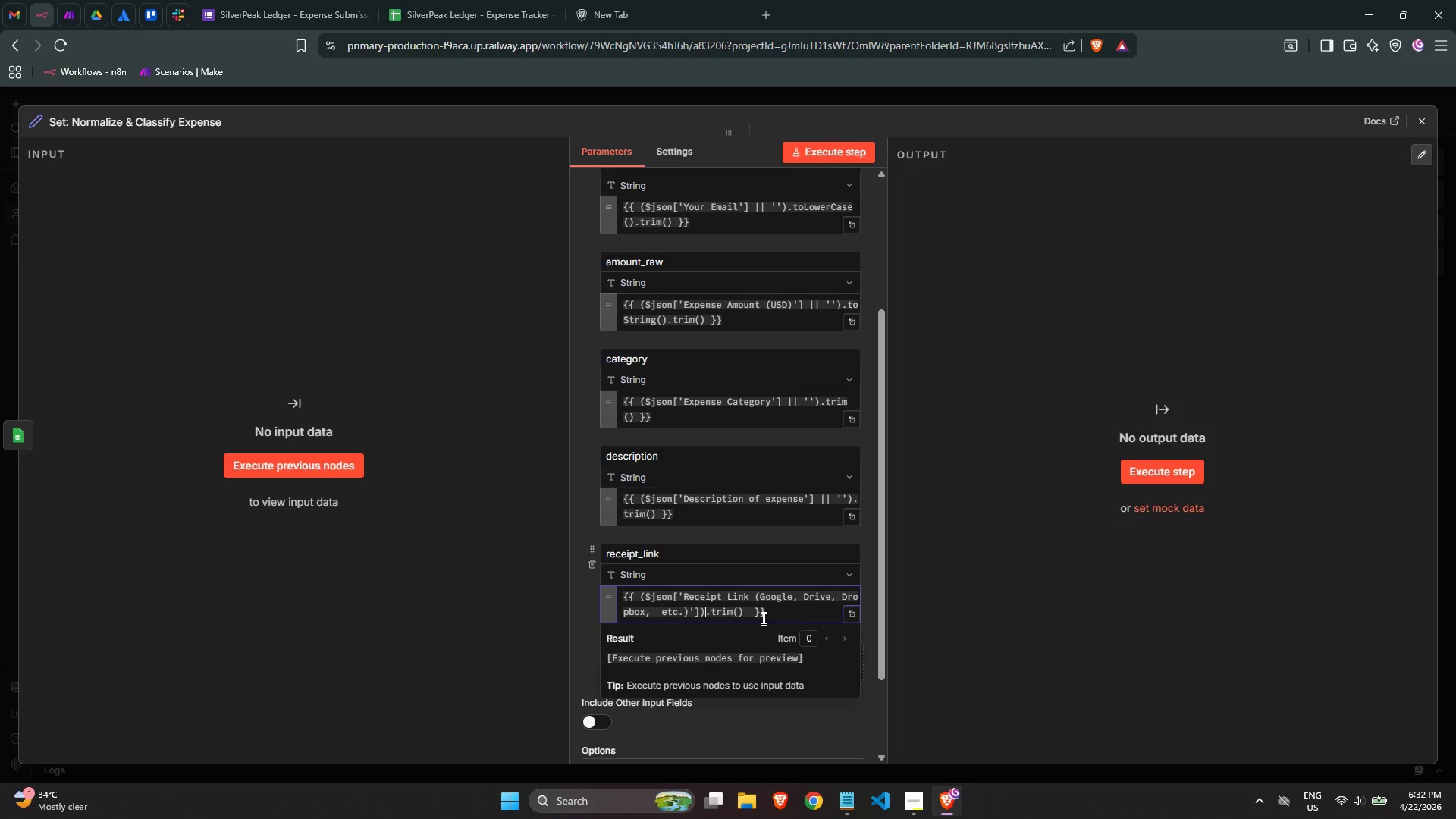 
key(ArrowLeft)
 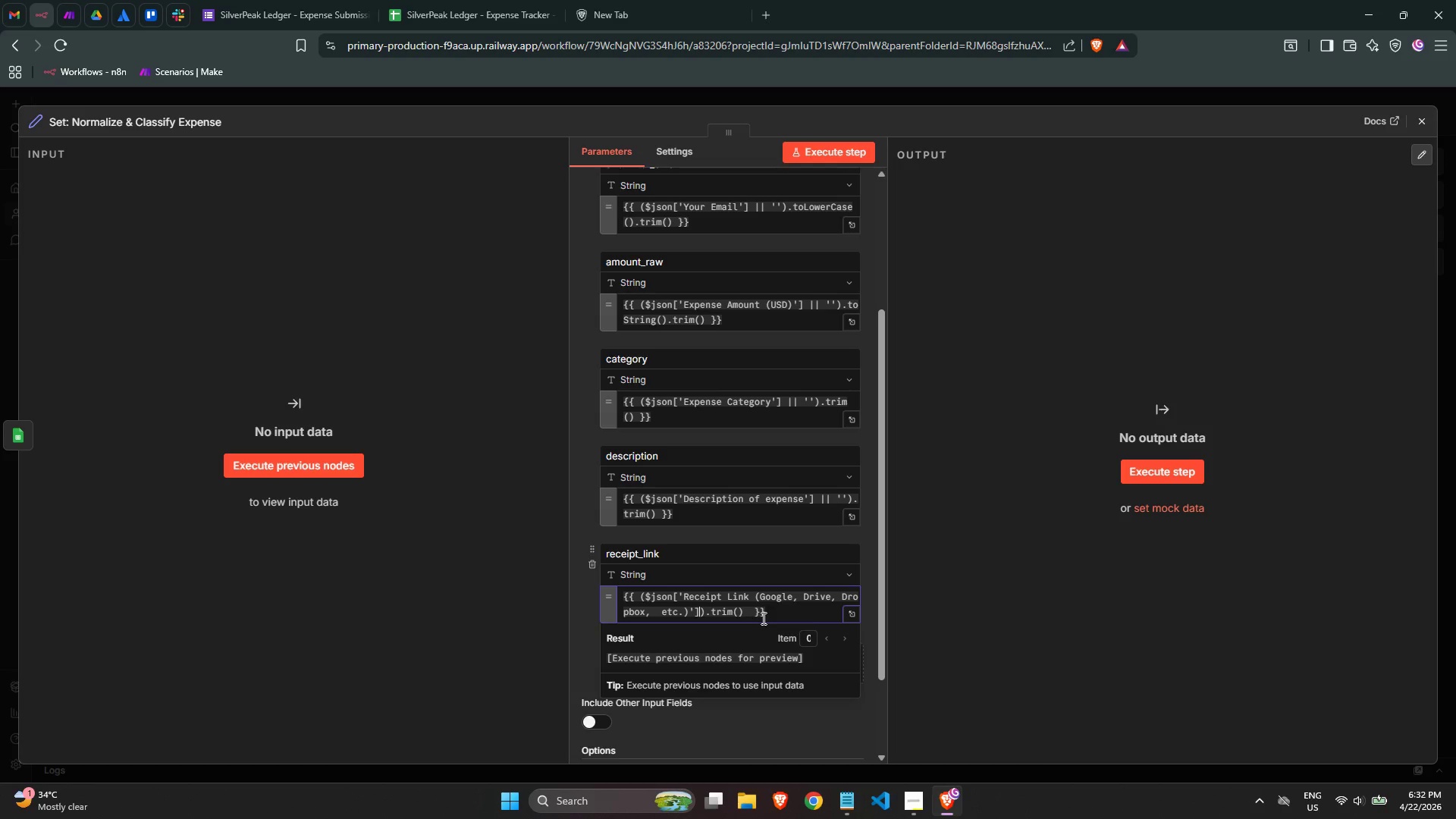 
key(Space)
 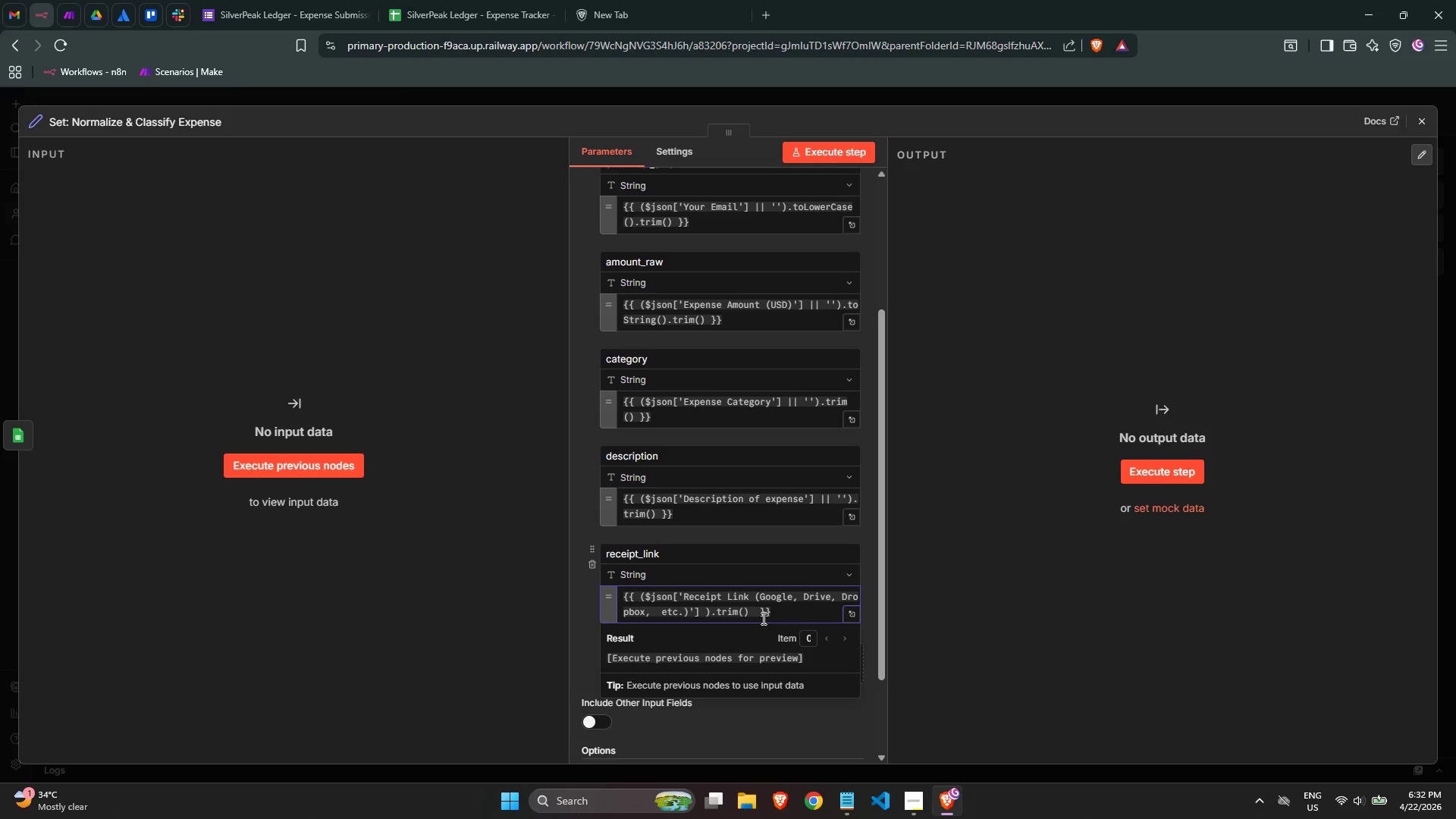 
key(Shift+Backslash)
 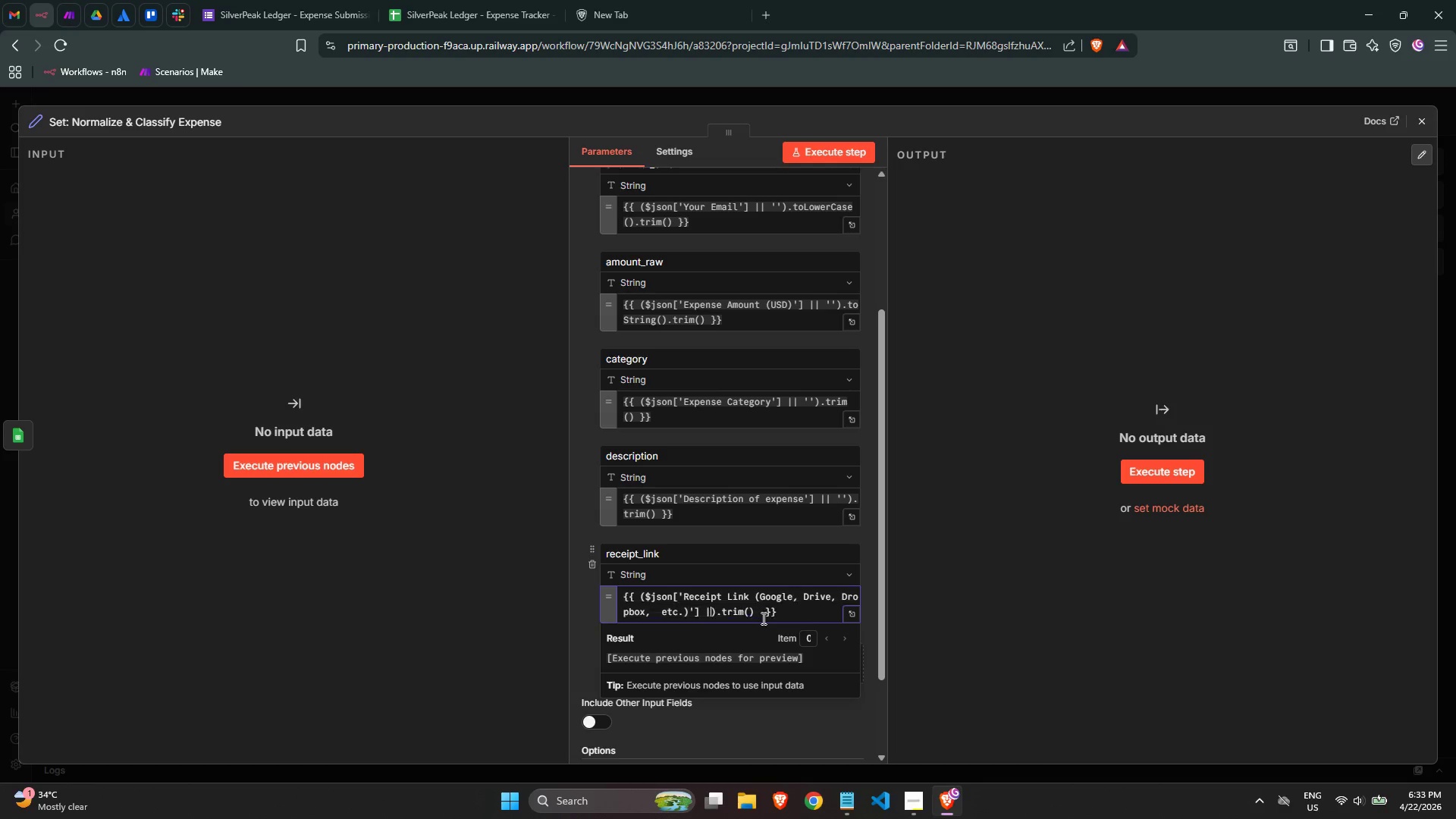 
key(Shift+Backslash)
 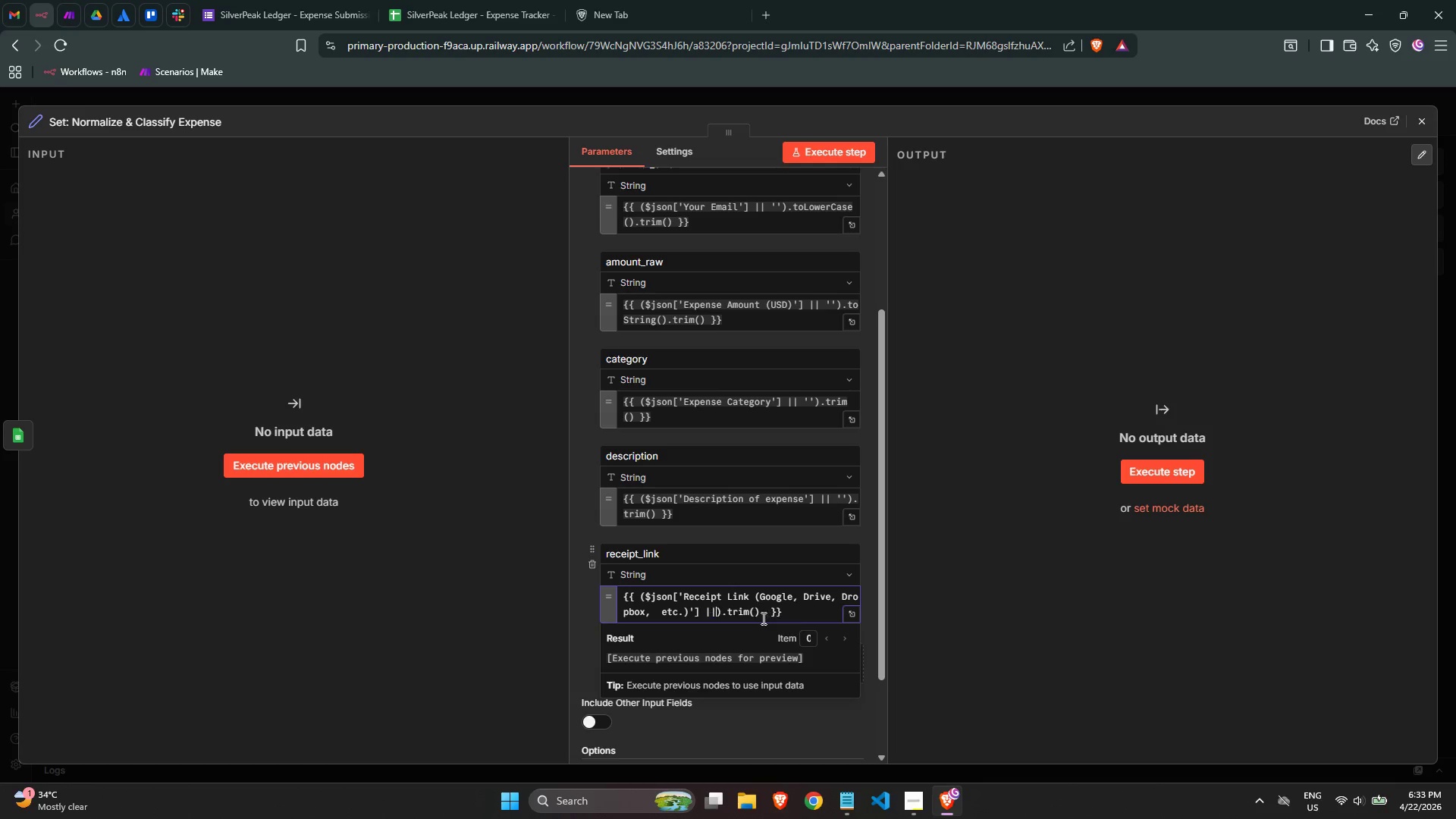 
key(Space)
 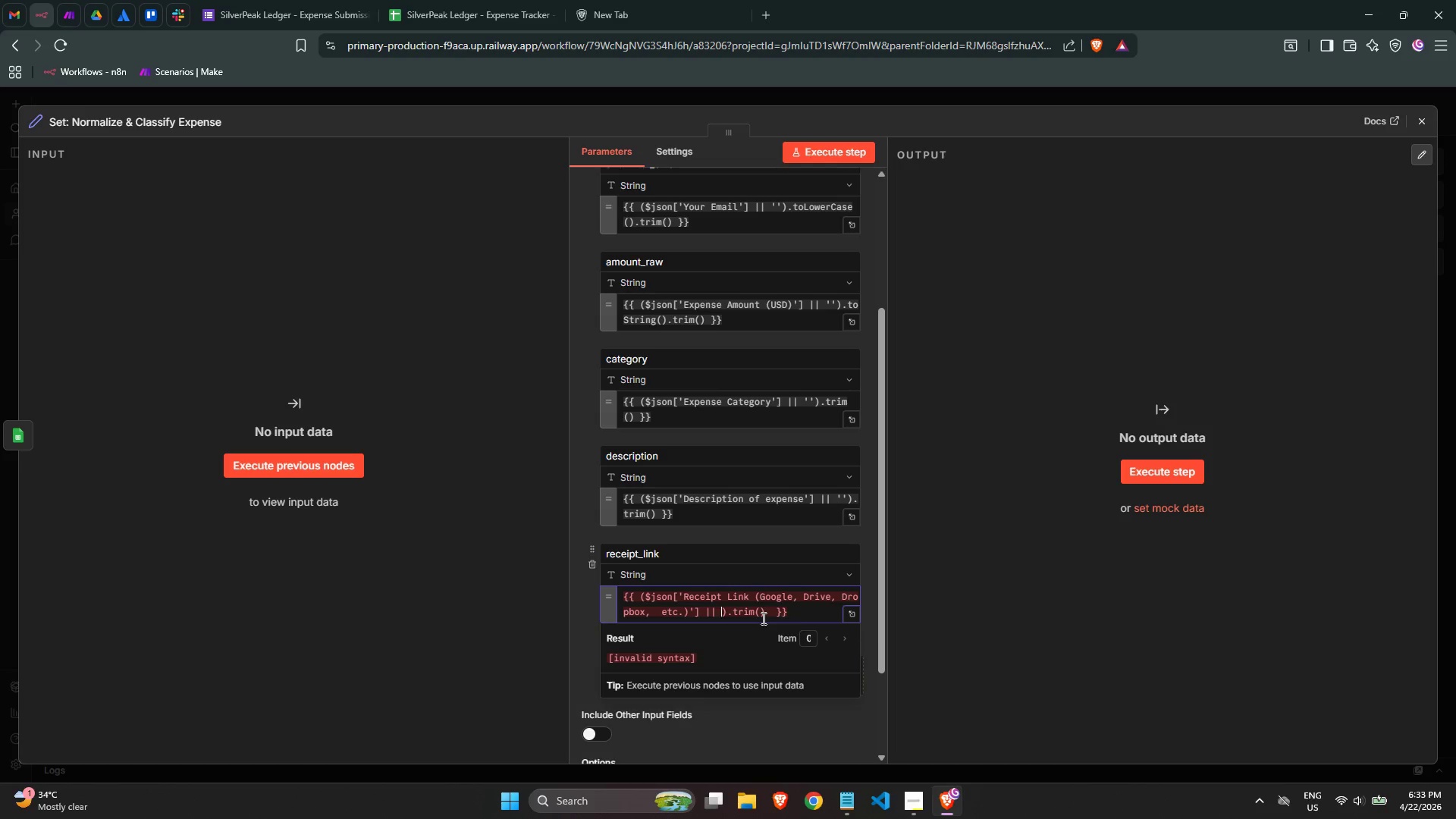 
key(Quote)
 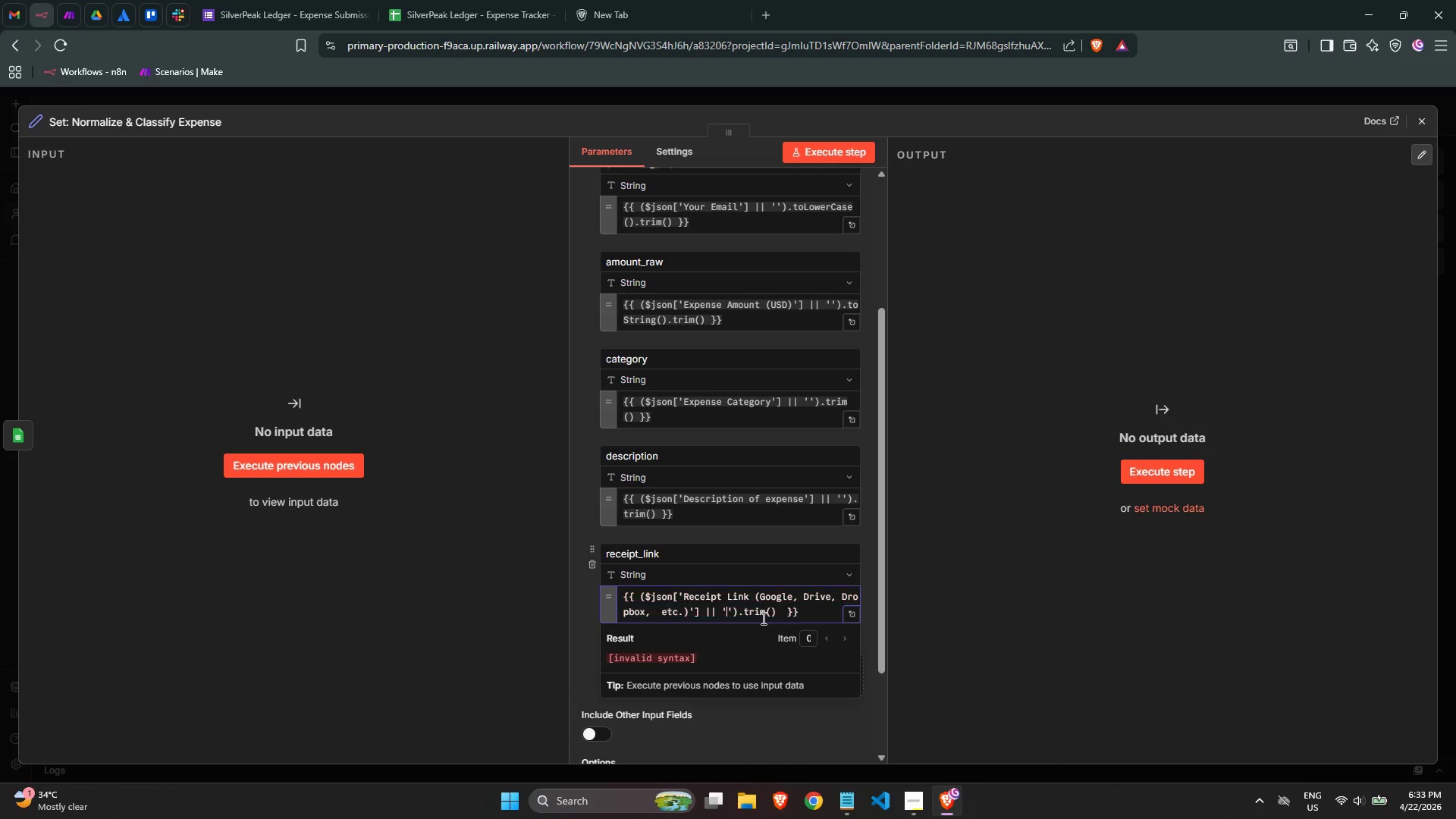 
key(Quote)
 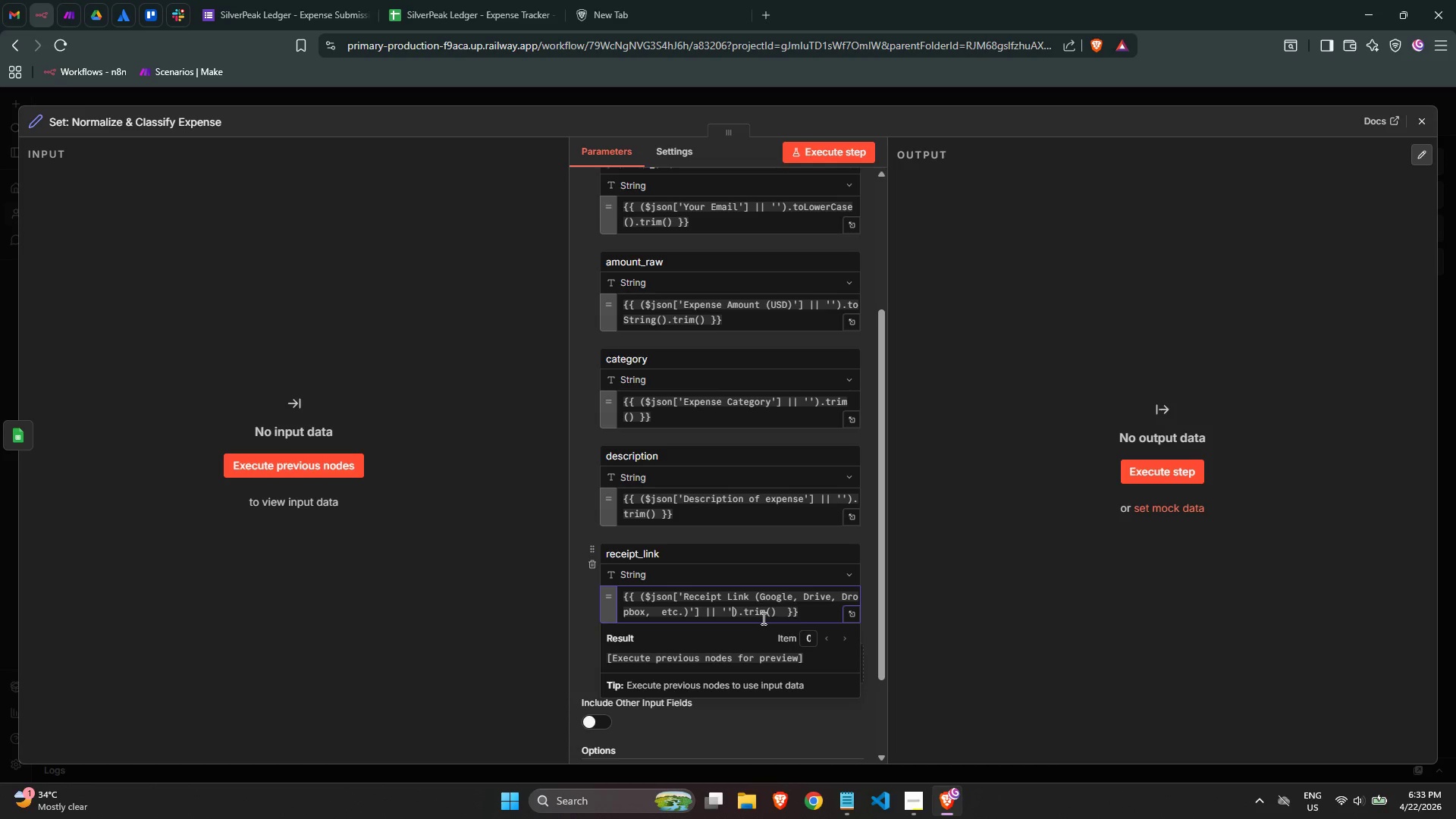 
left_click([783, 614])
 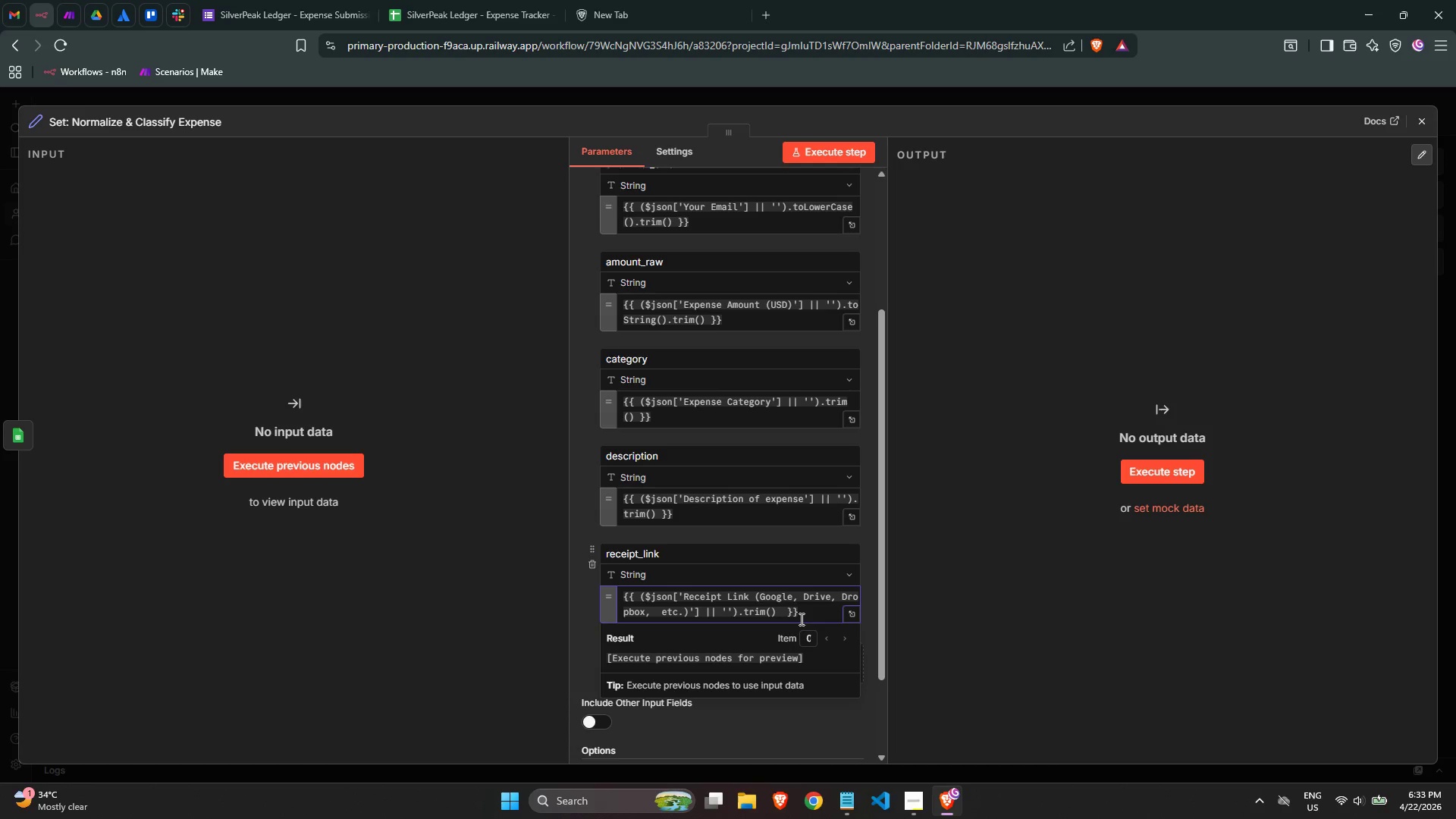 
key(Backspace)
 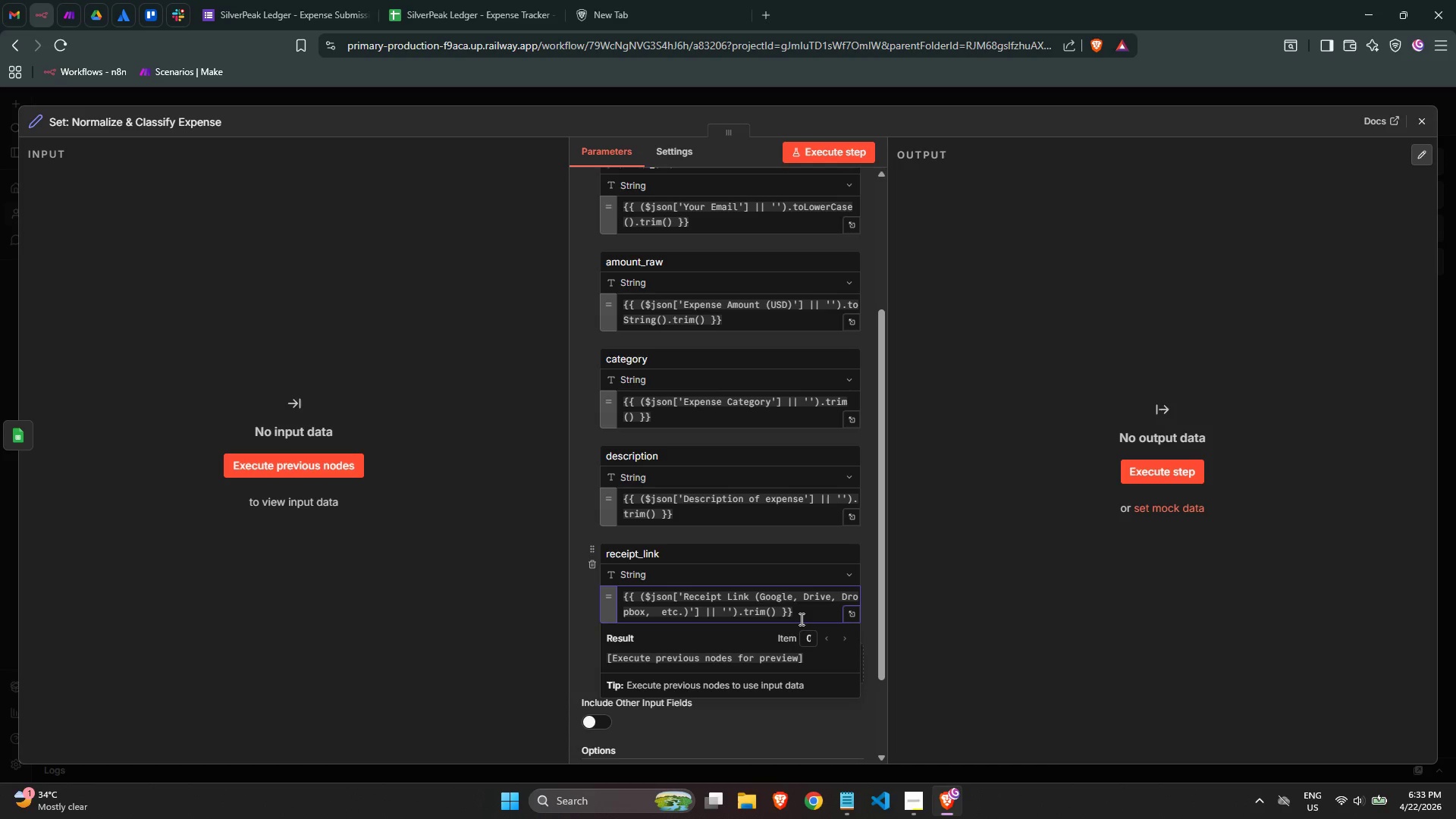 
left_click([773, 733])
 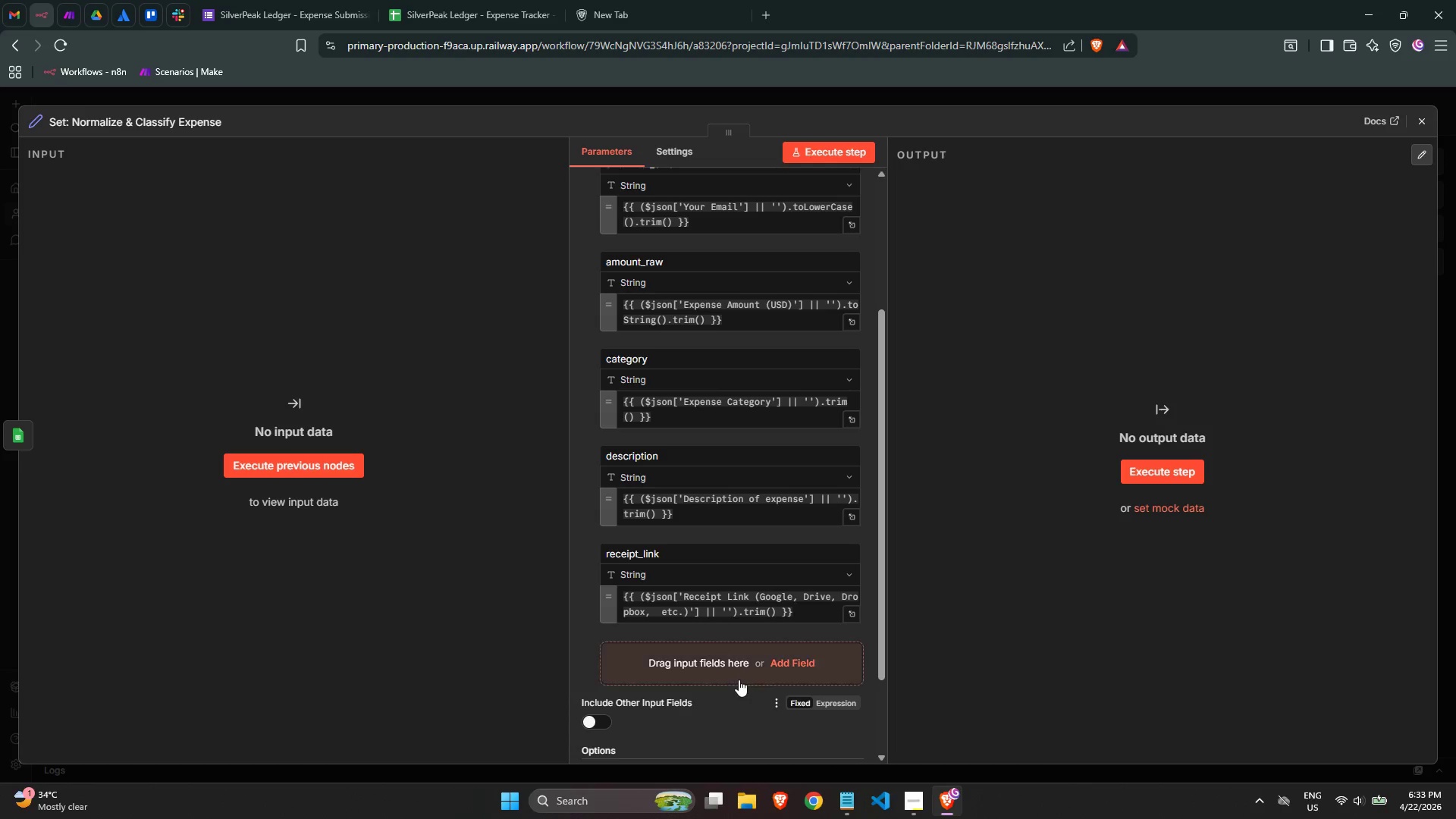 
left_click([739, 679])
 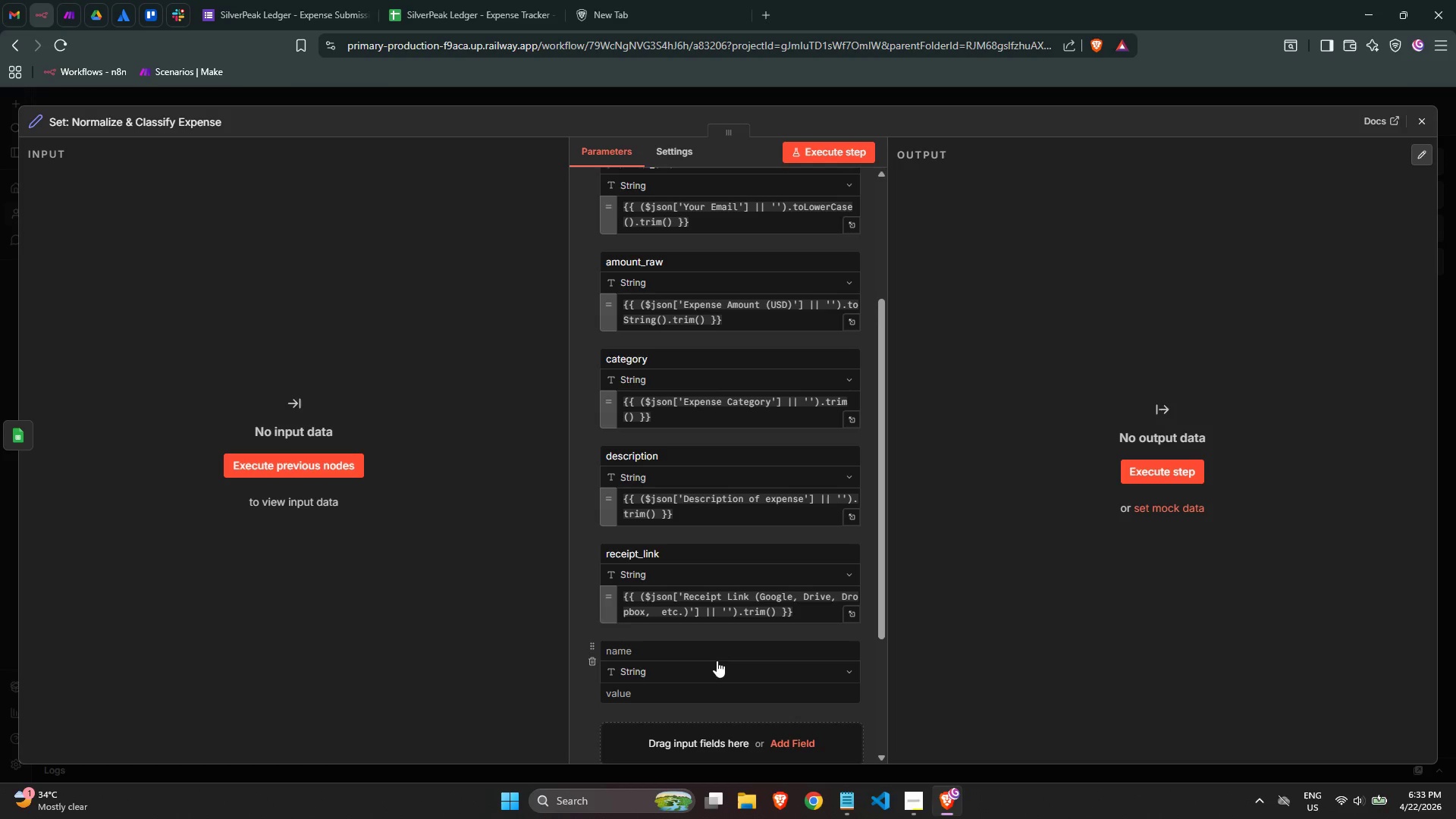 
left_click([711, 651])
 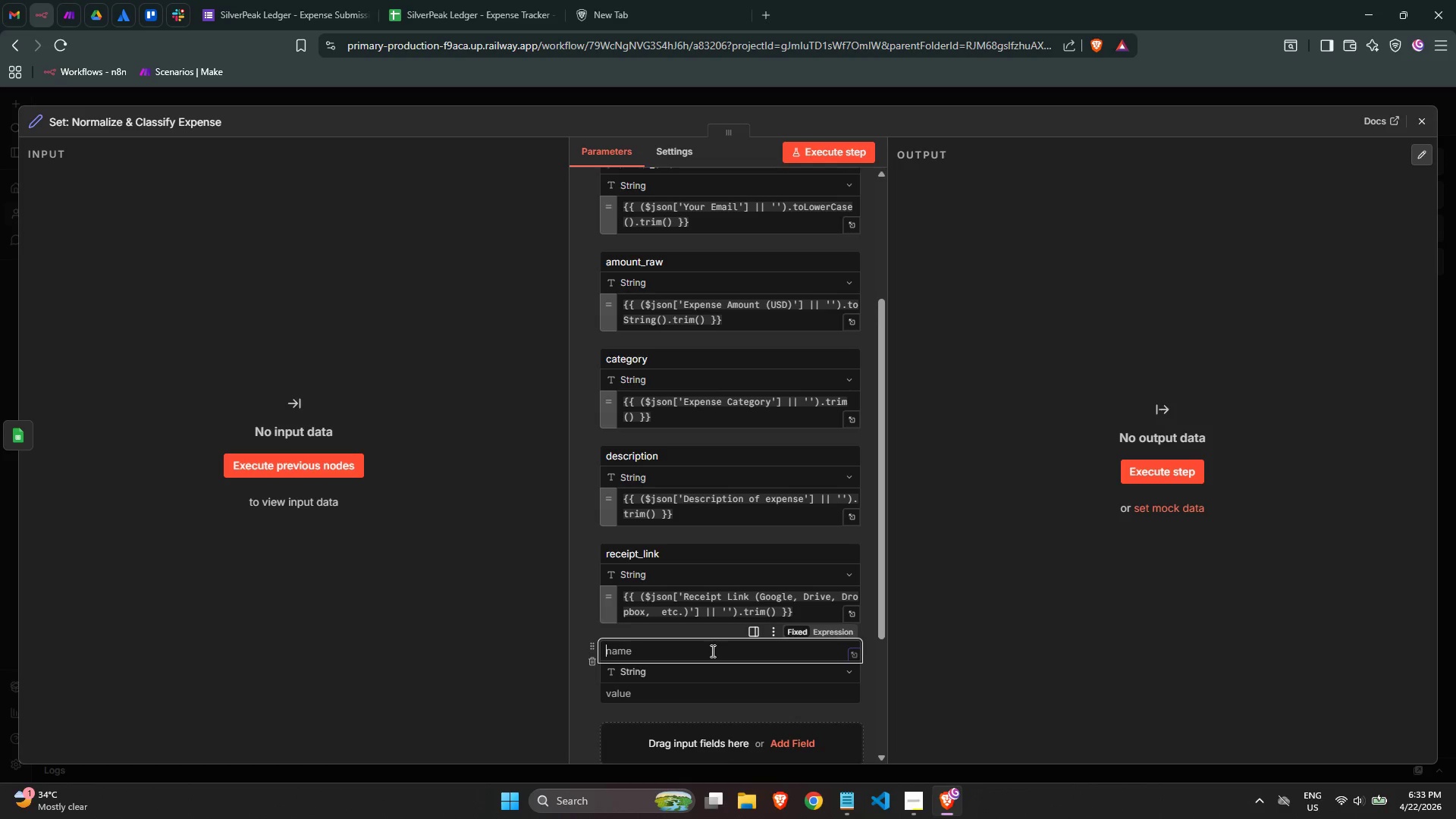 
type(expense_date)
 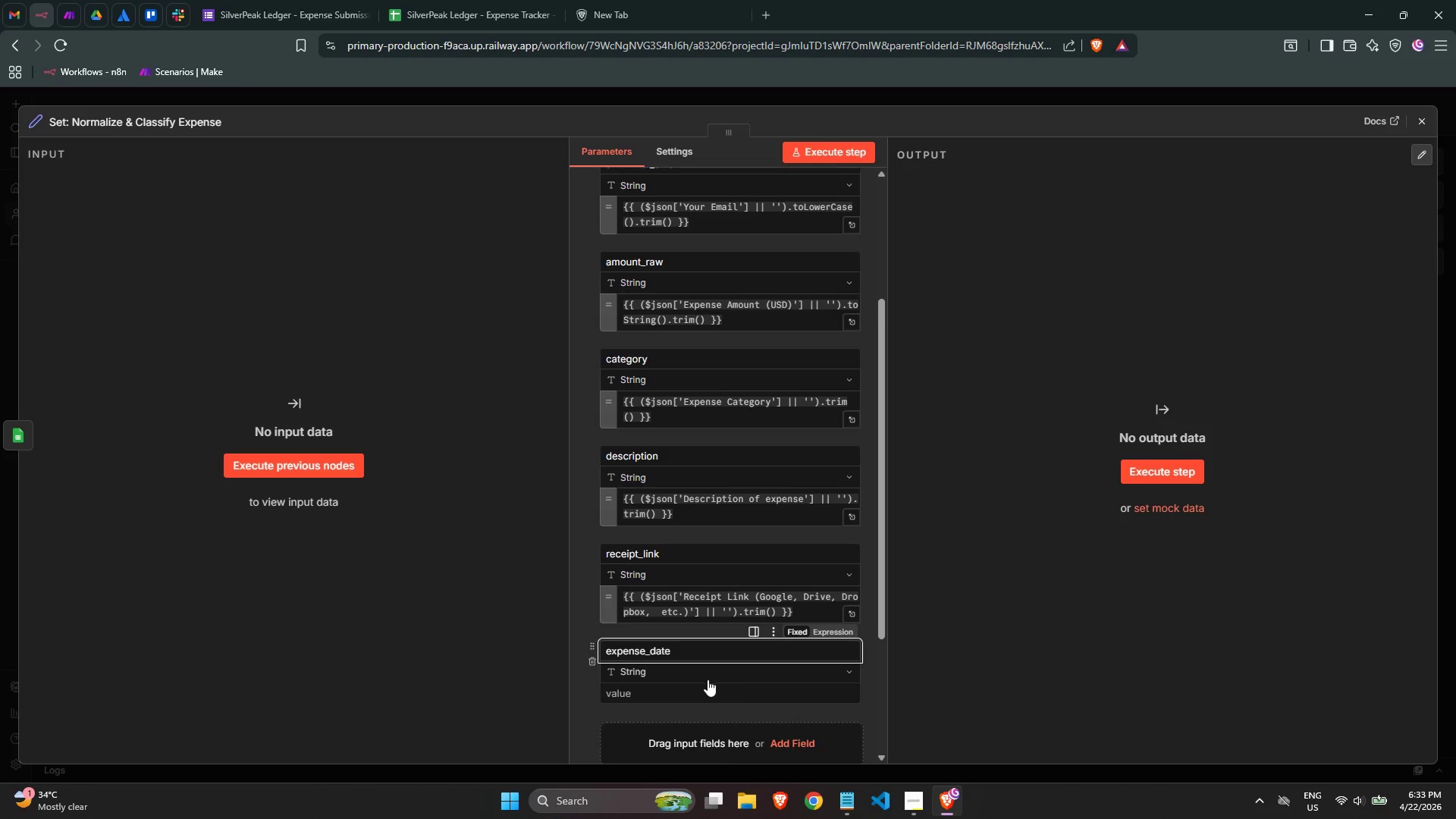 
left_click([687, 691])
 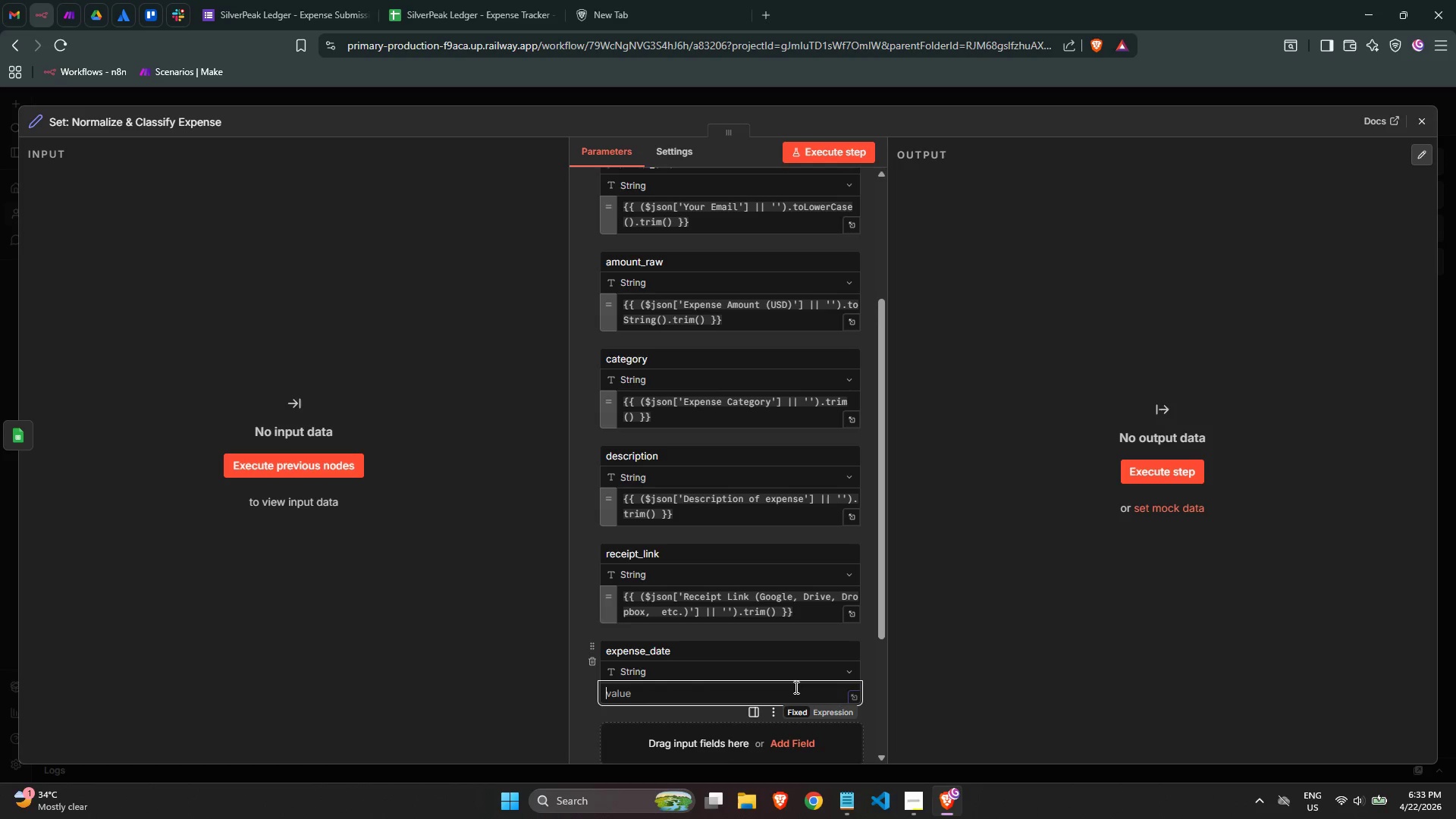 
key(Equal)
 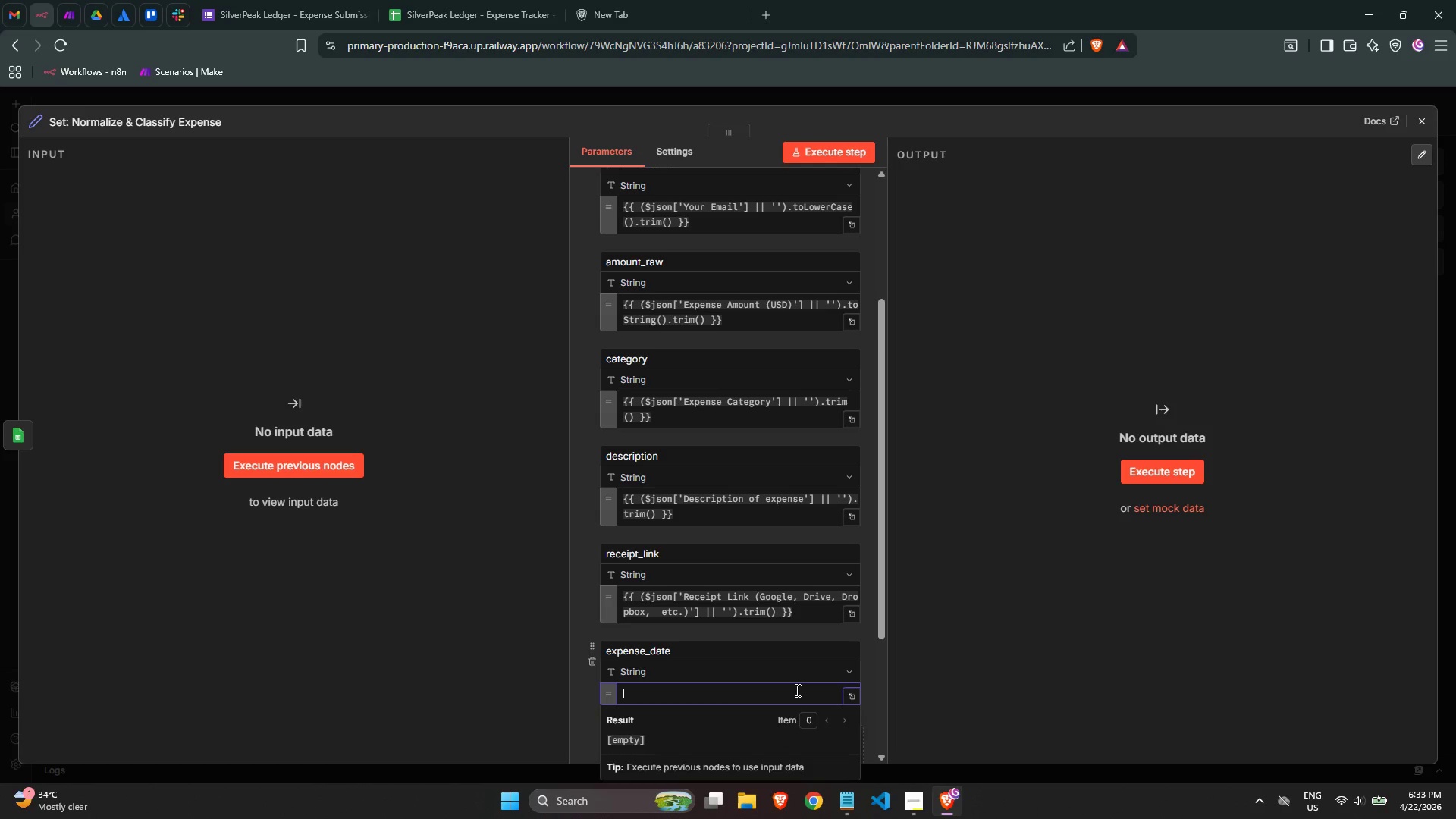 
key(Shift+BracketLeft)
 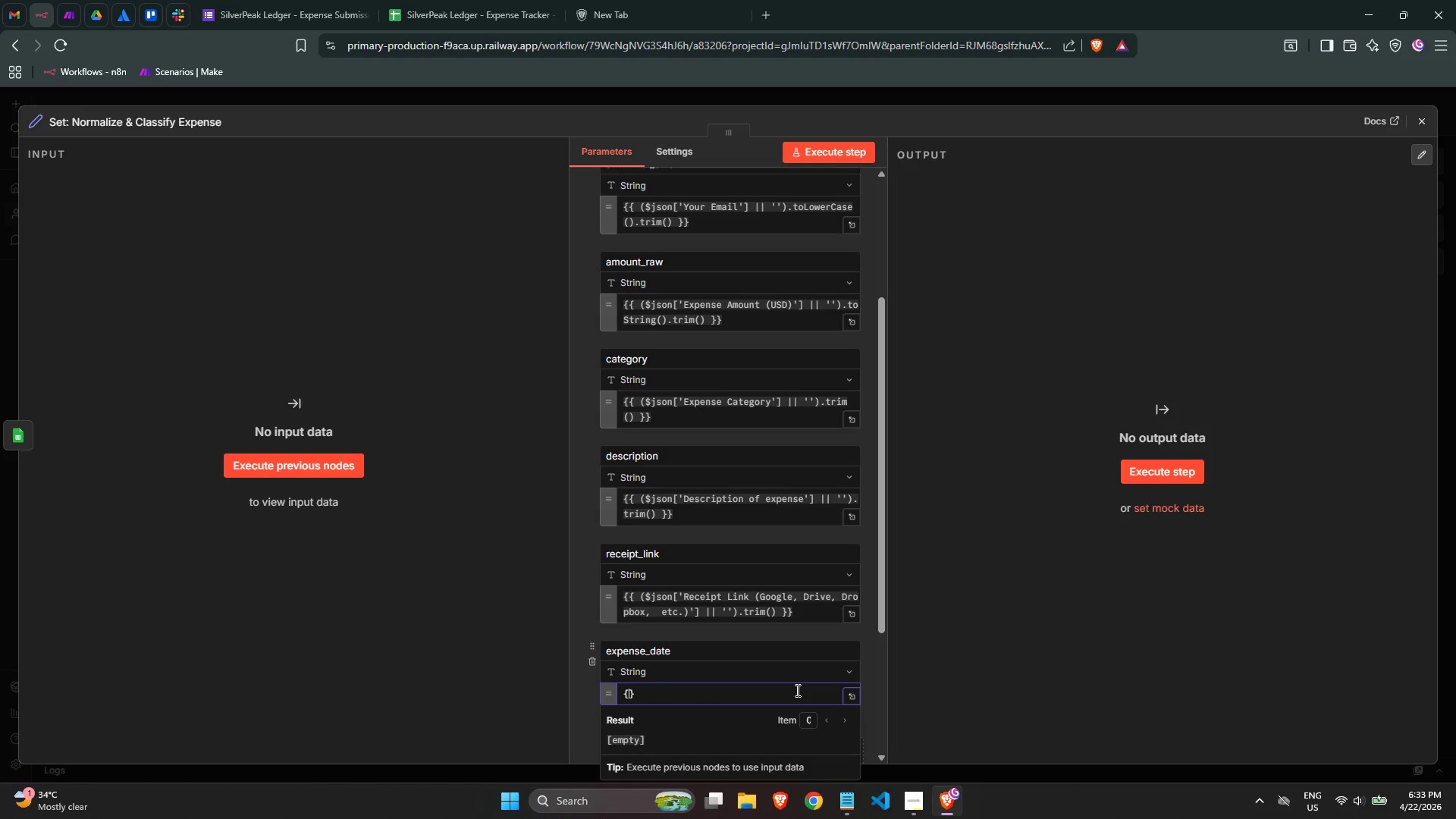 
key(Shift+BracketLeft)
 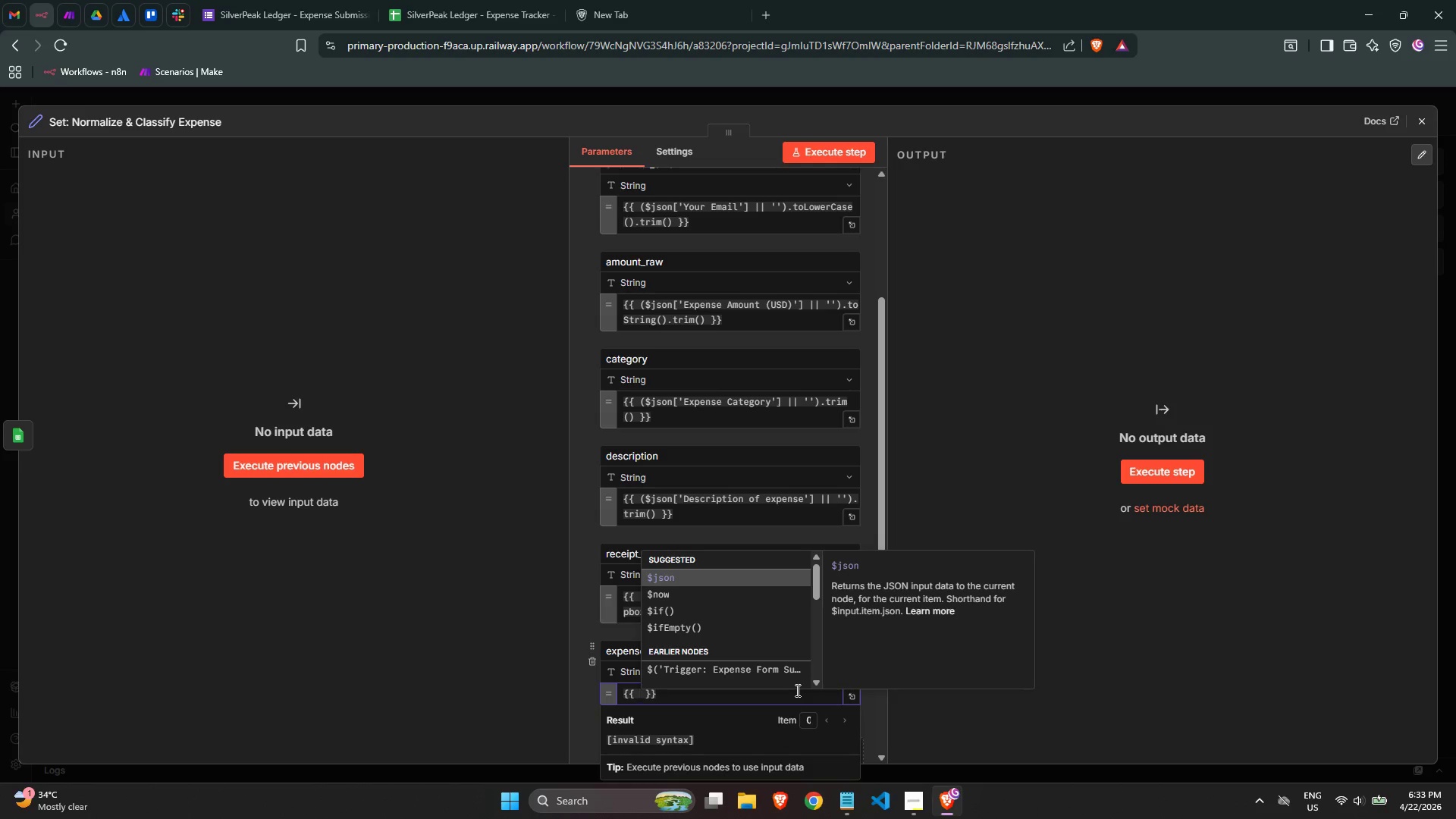 
key(Enter)
 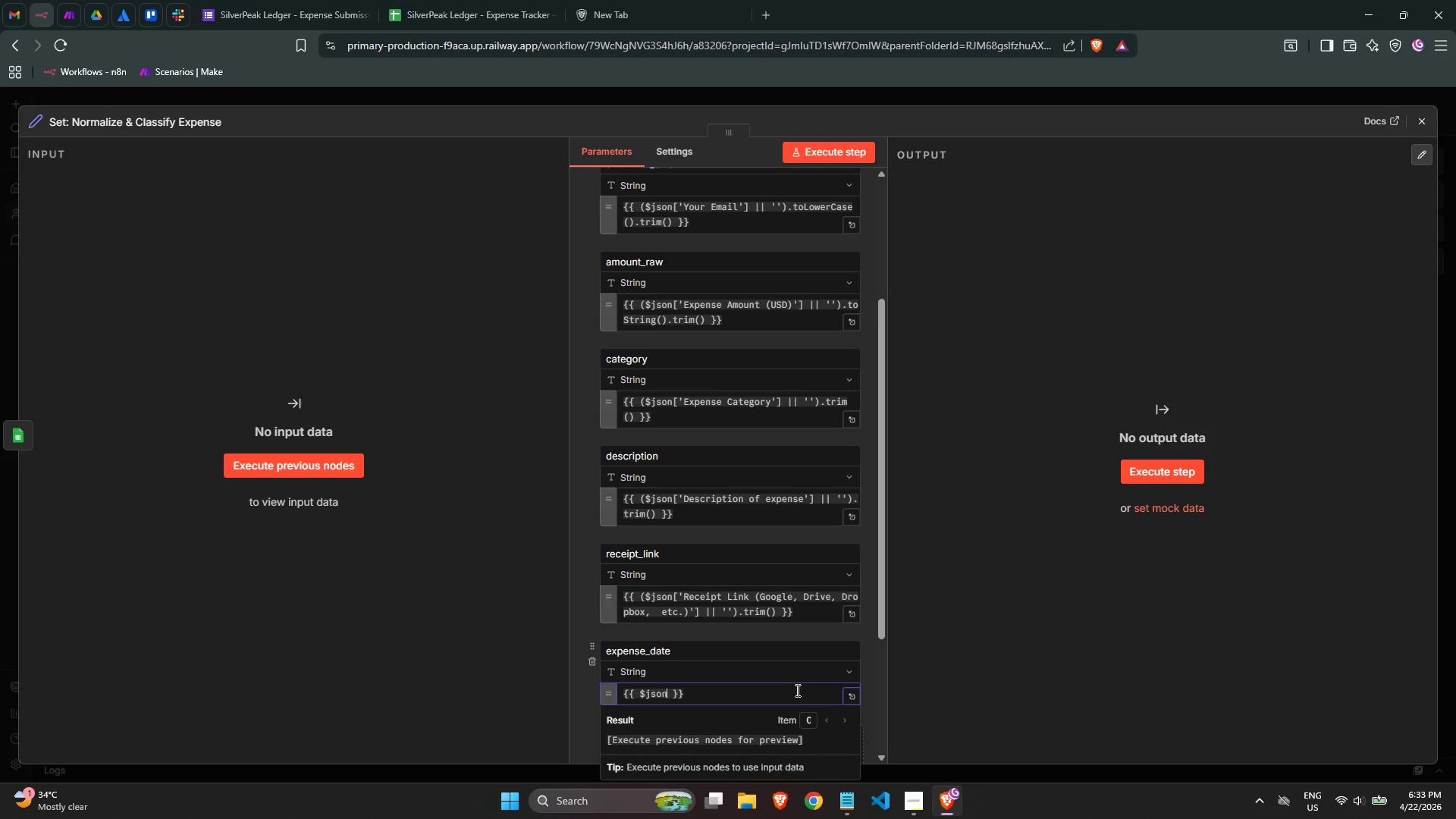 
wait(5.12)
 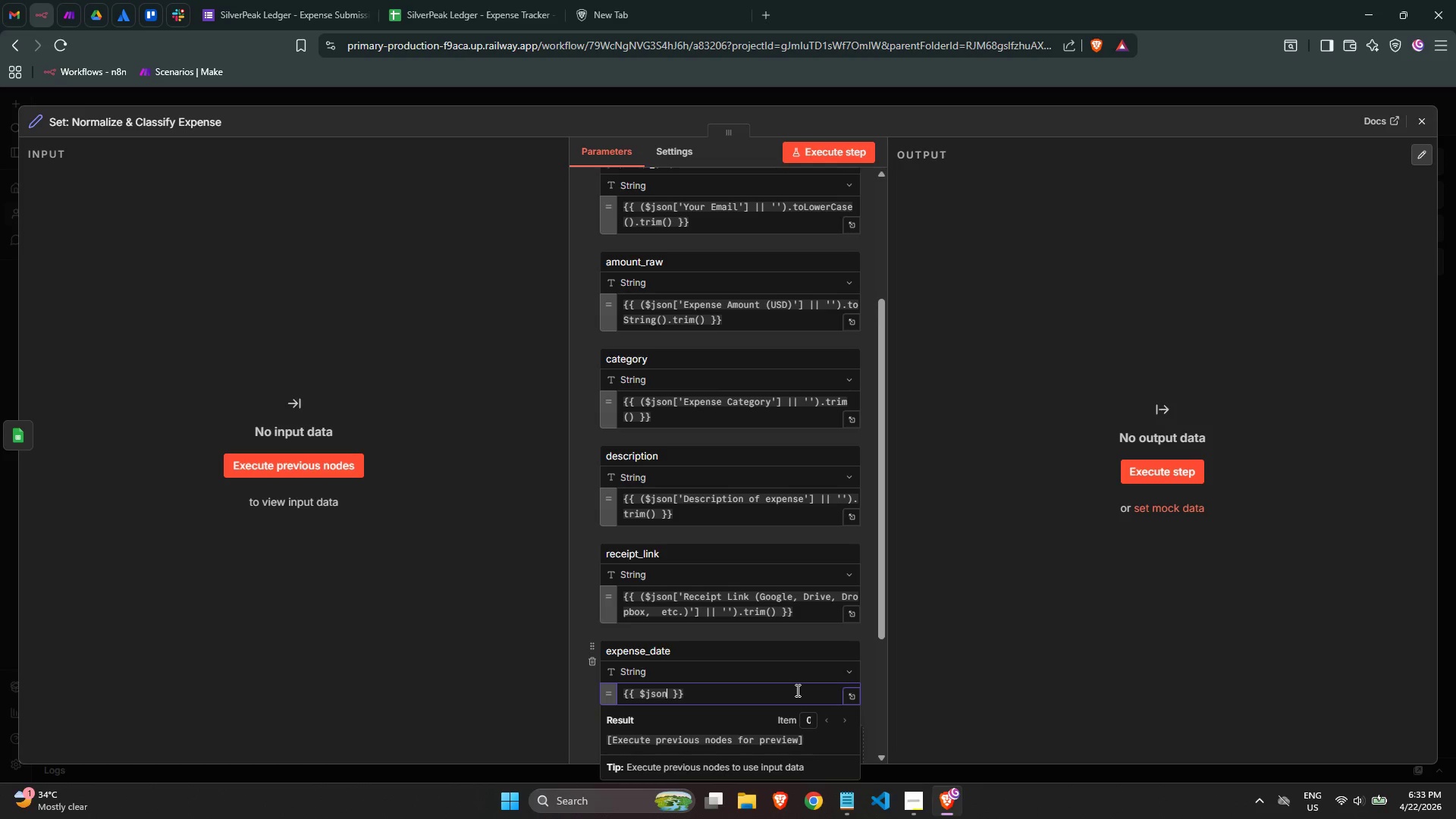 
type(['Expense Date)
 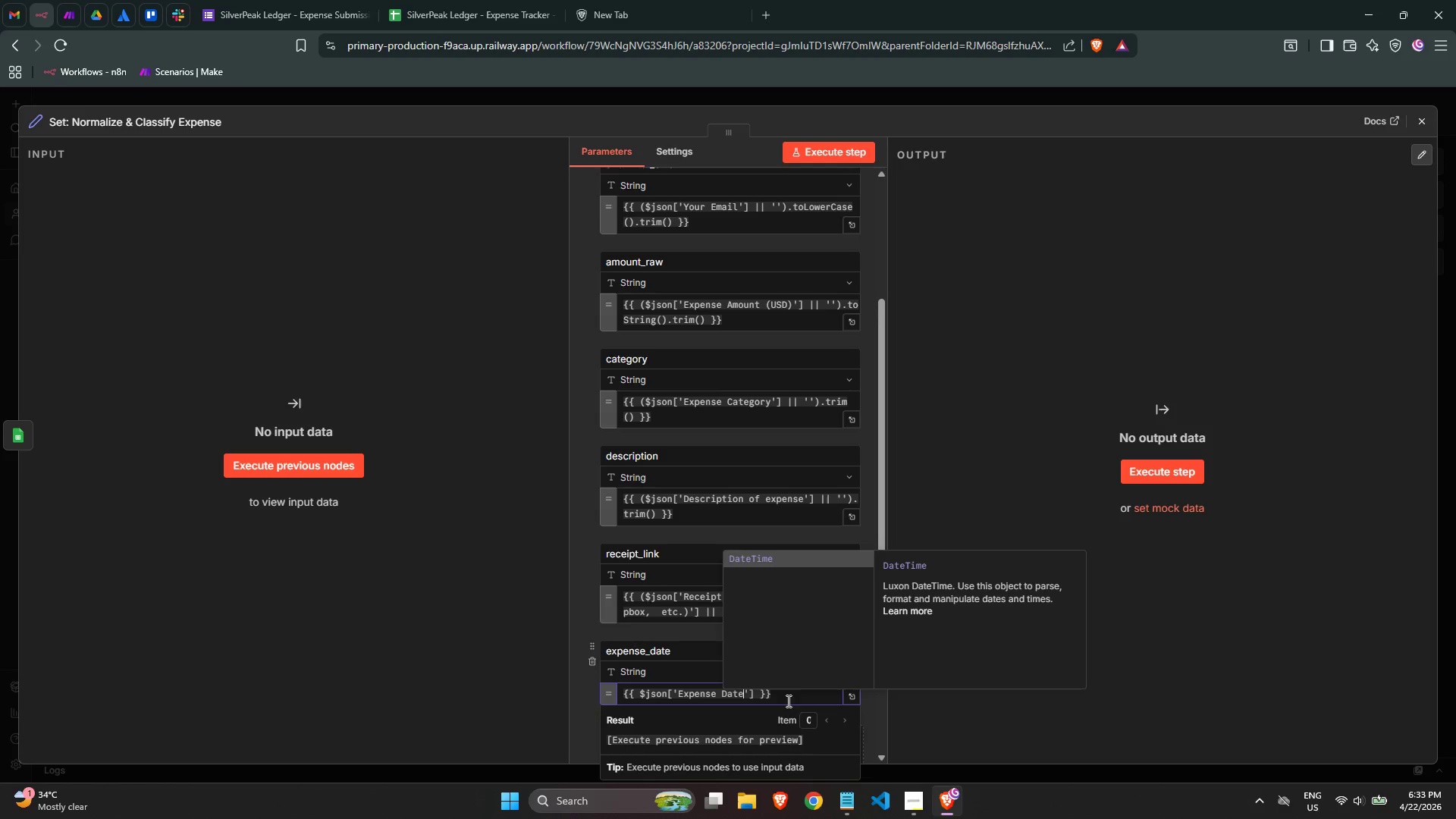 
left_click([758, 696])
 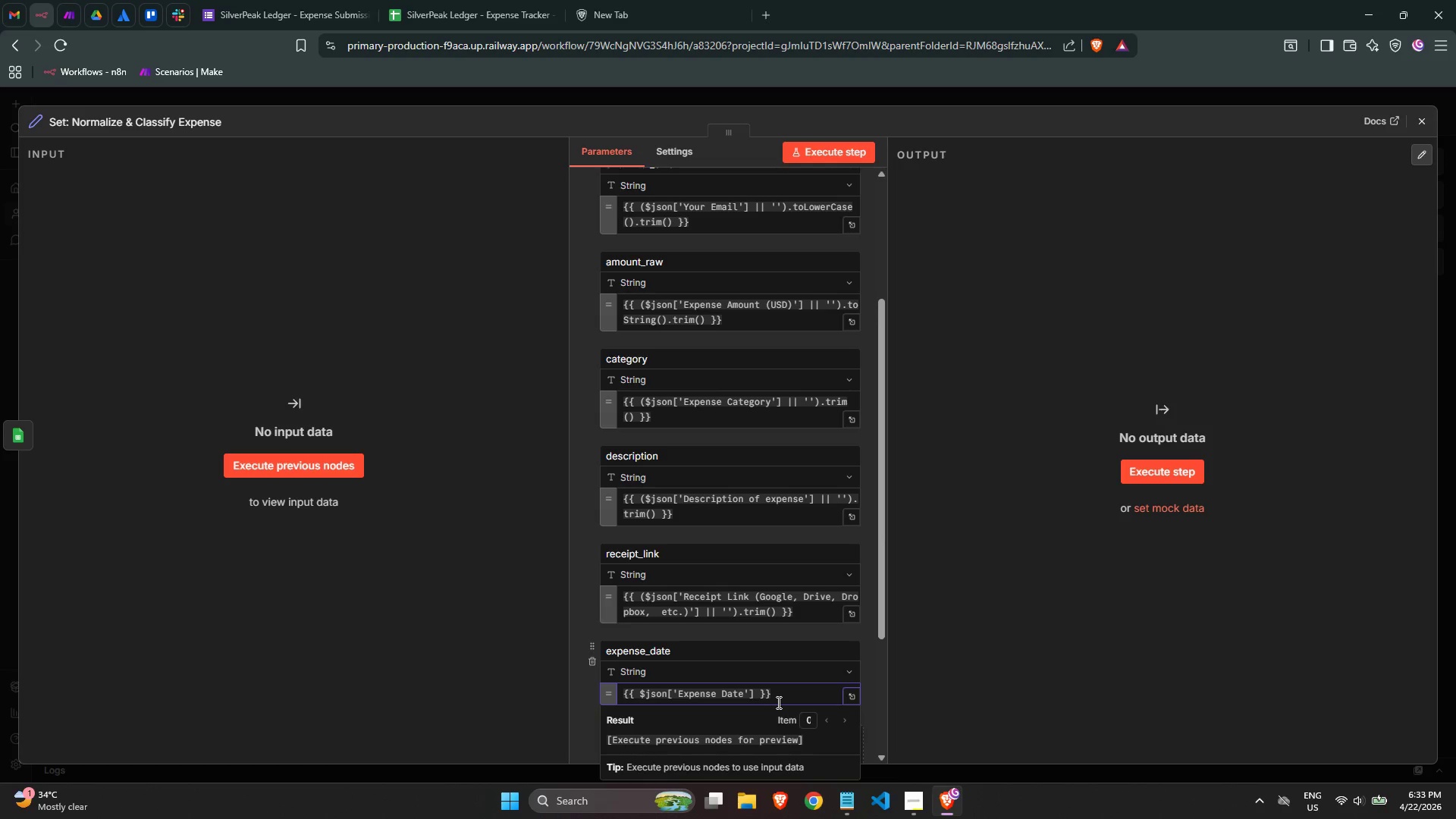 
key(Control+ArrowLeft)
 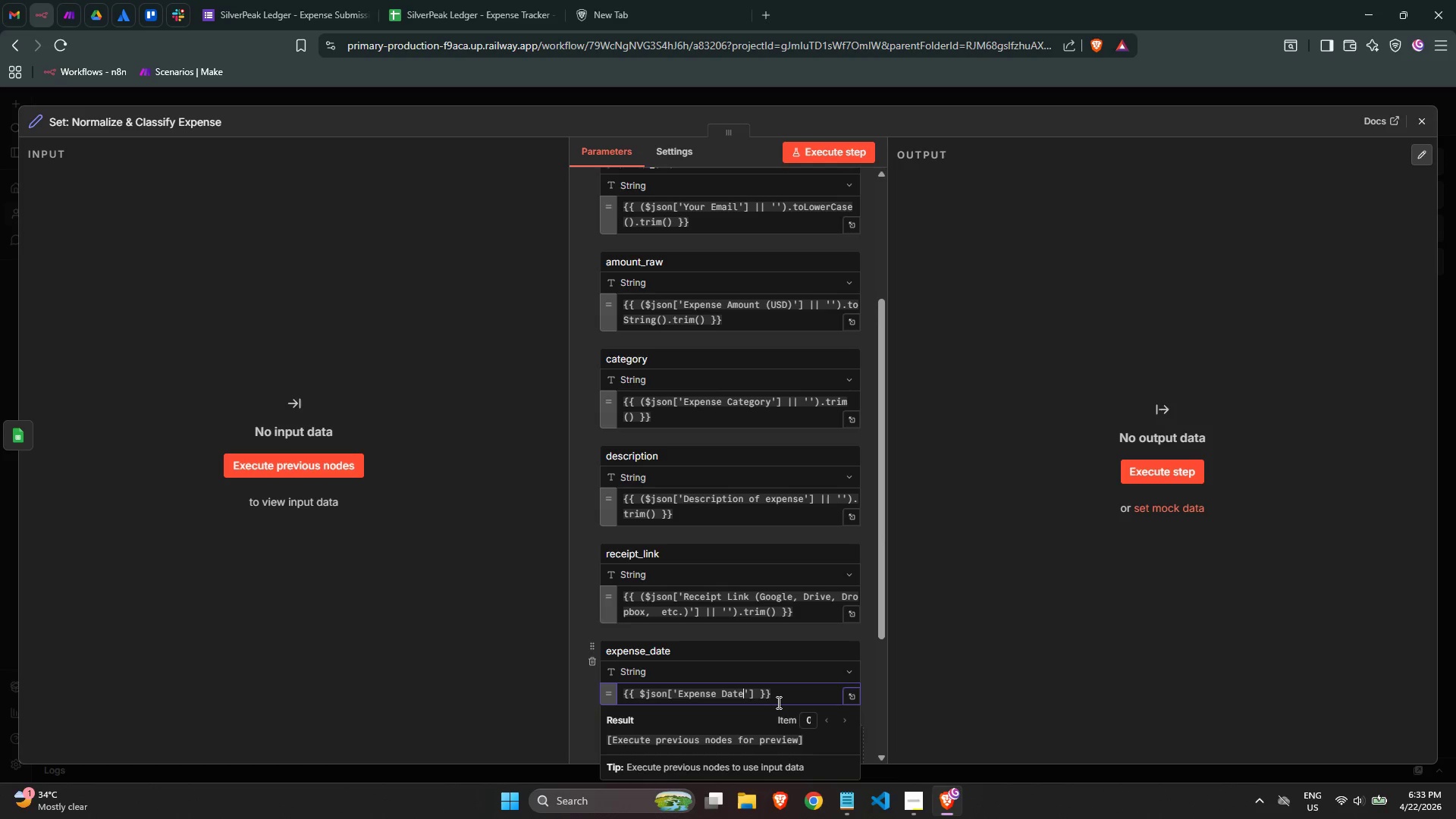 
key(Control+ArrowLeft)
 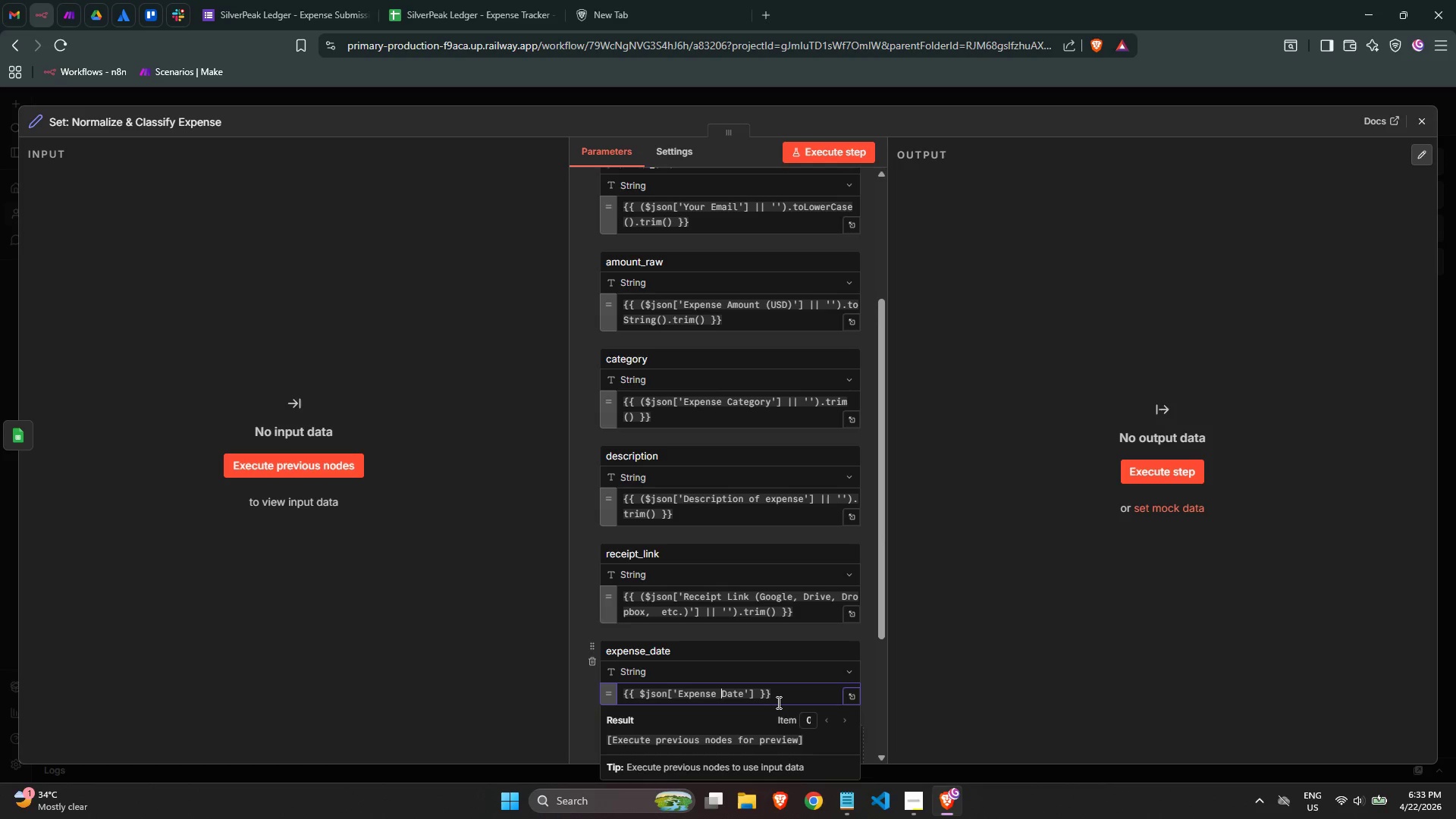 
key(Control+ArrowLeft)
 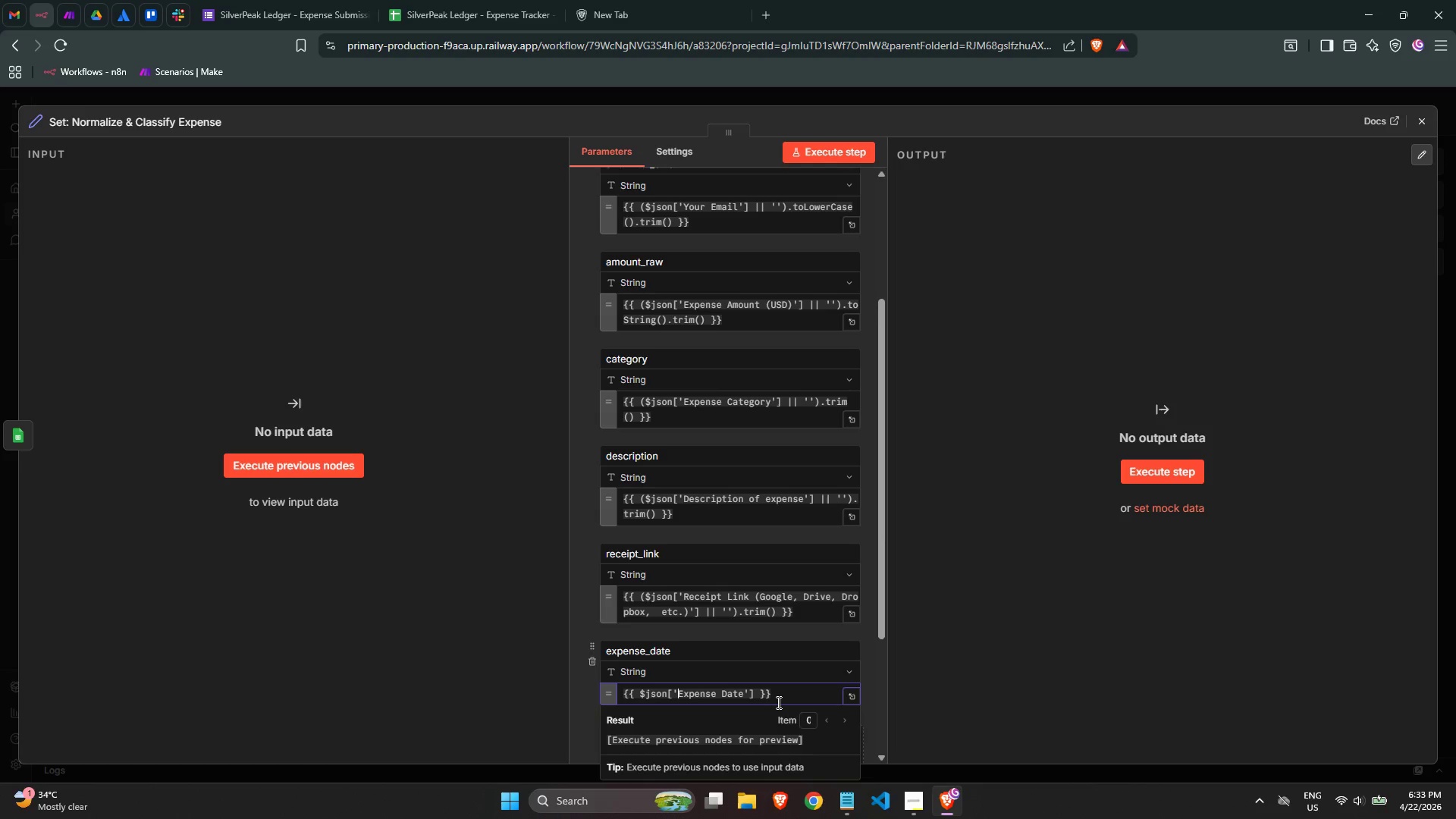 
key(Control+ArrowLeft)
 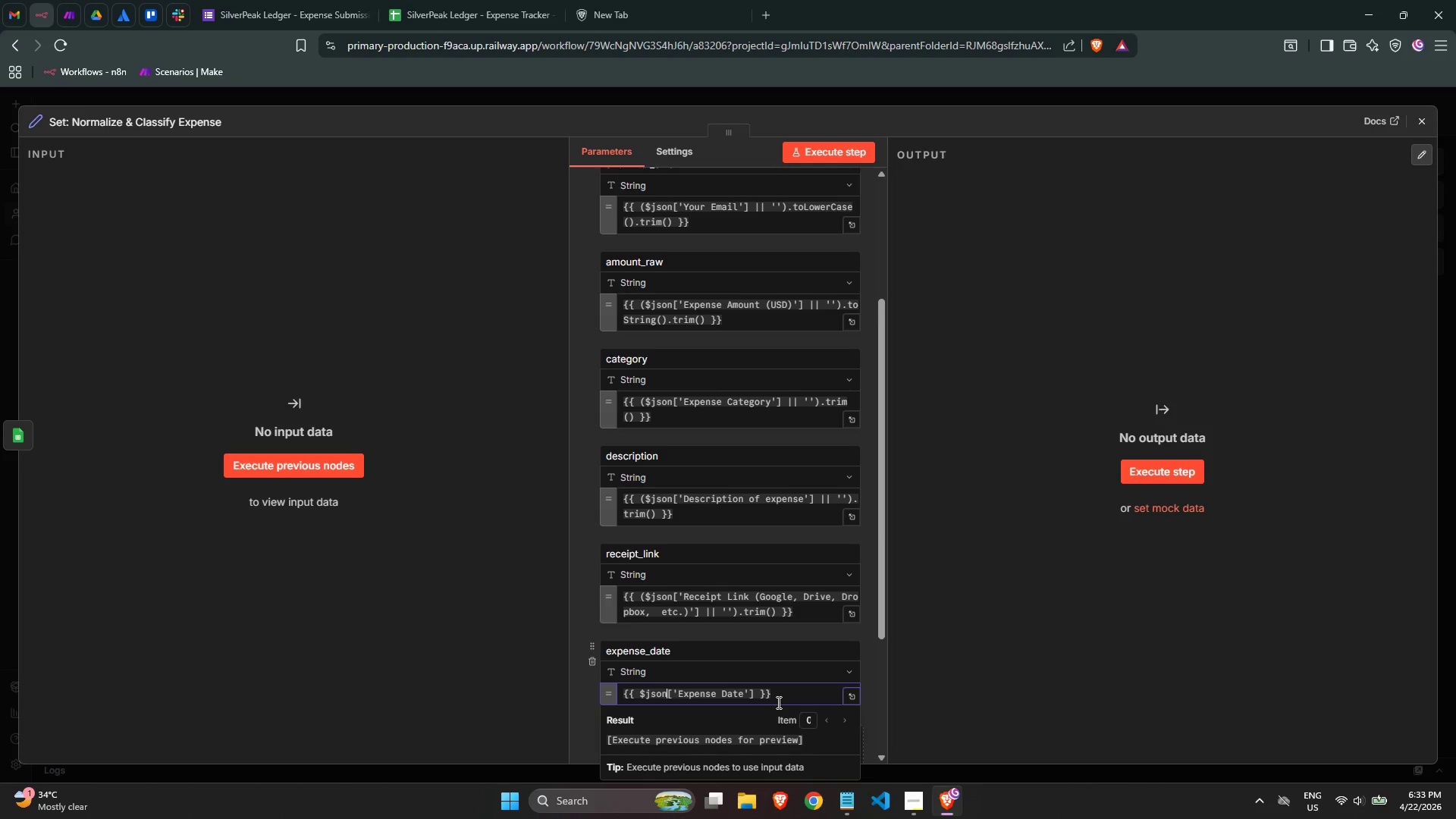 
key(Control+ArrowLeft)
 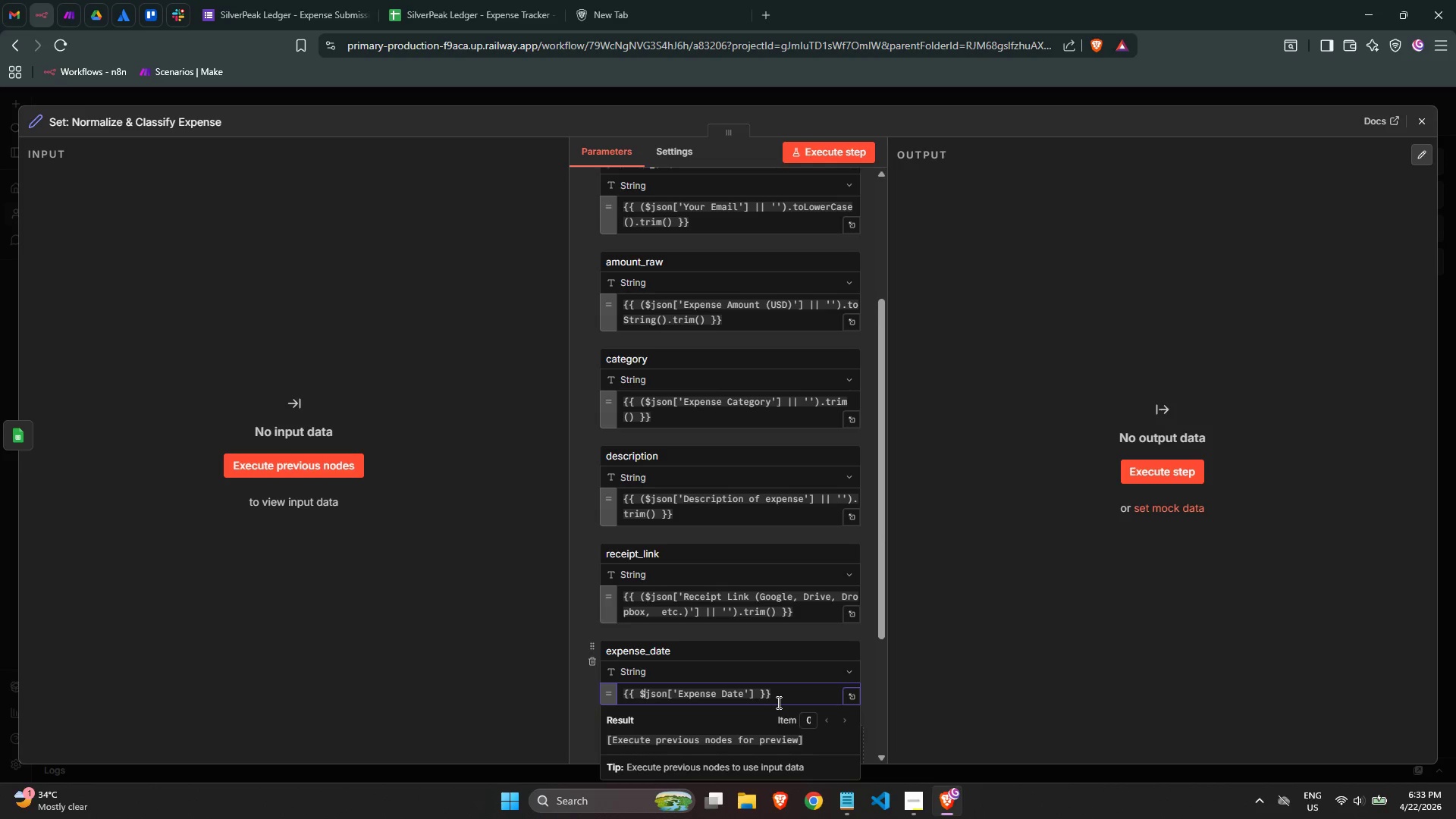 
key(ArrowLeft)
 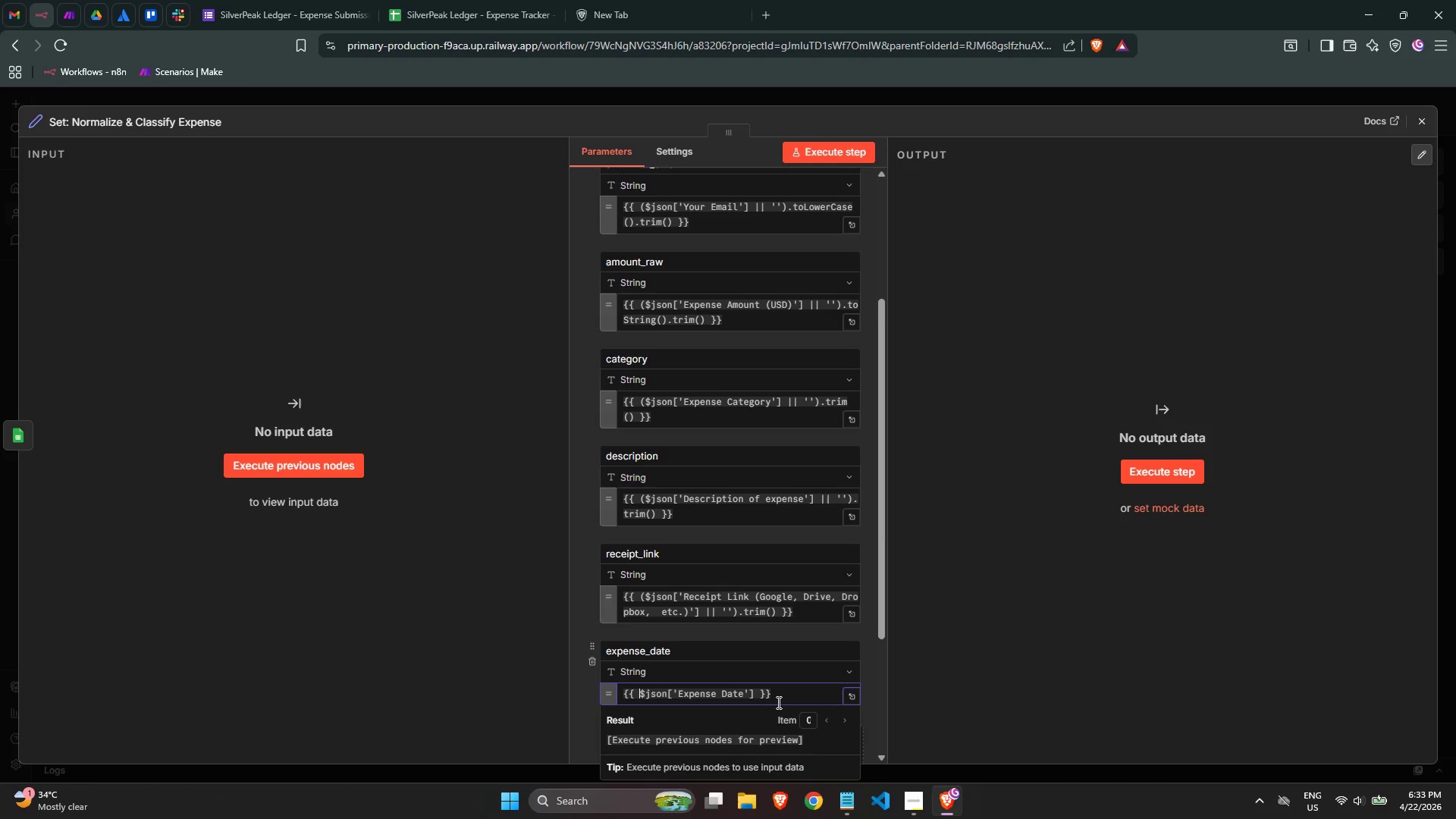 
key(Shift+ShiftLeft)
 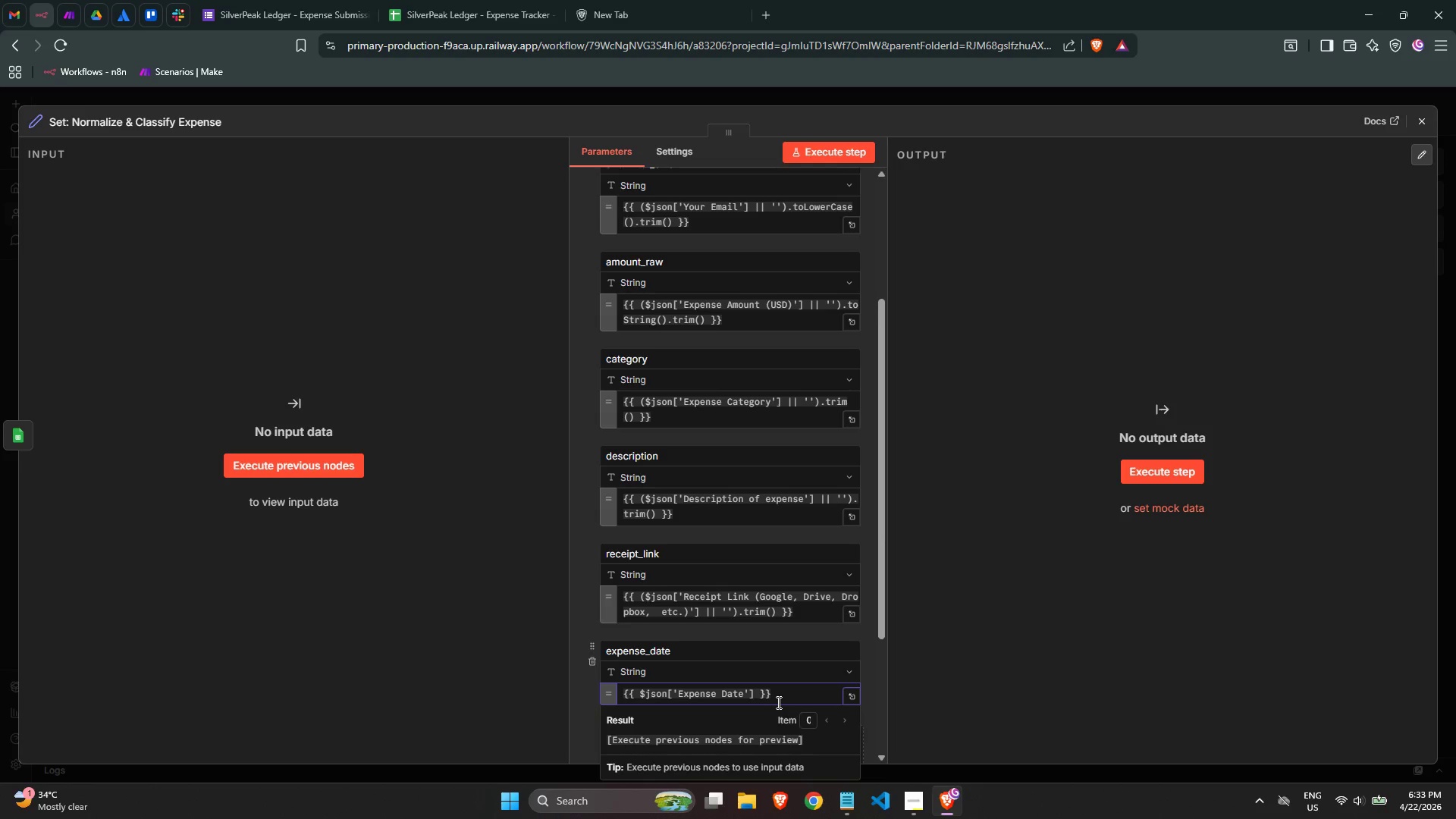 
key(Shift+9)
 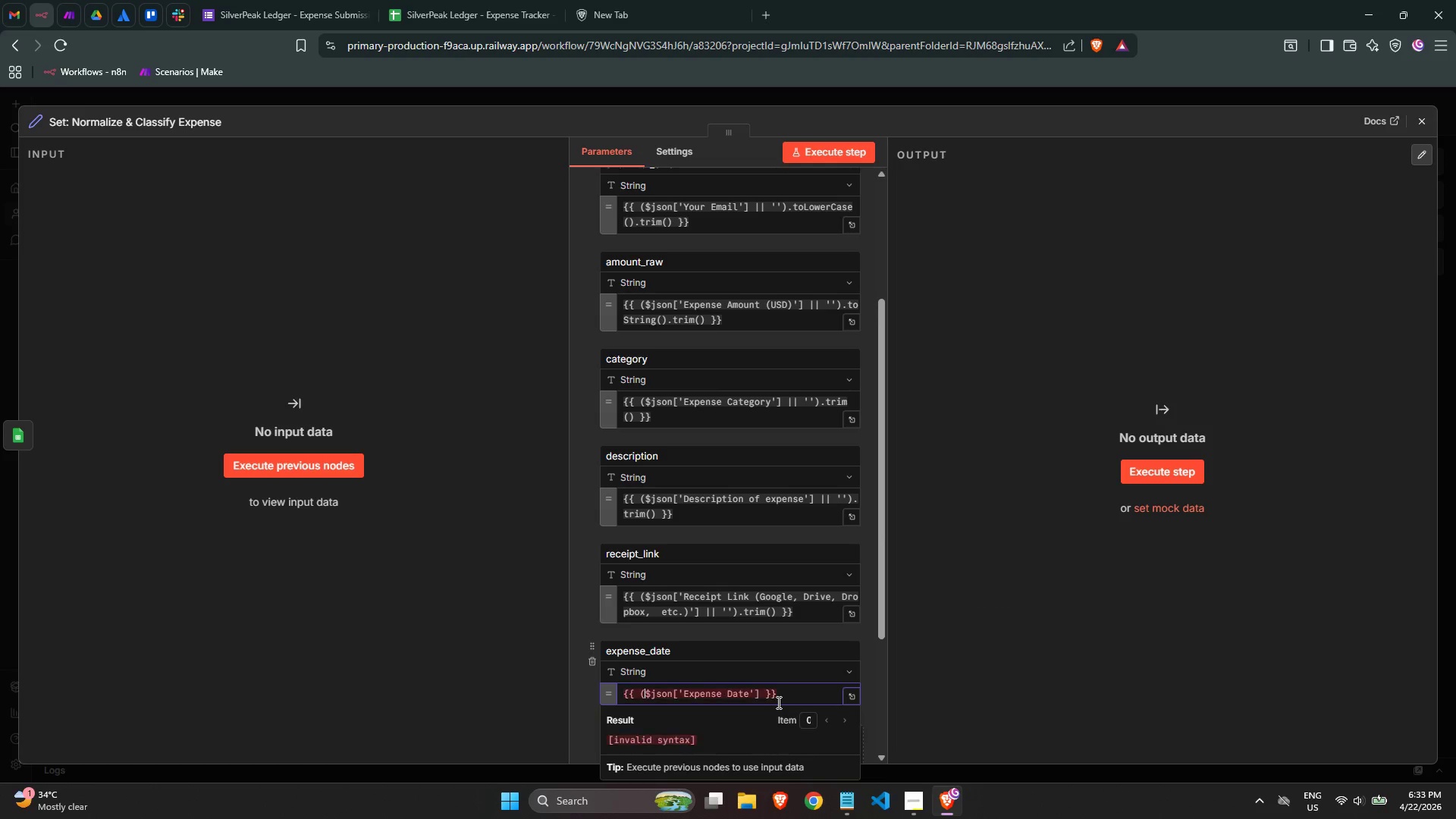 
key(Control+ArrowRight)
 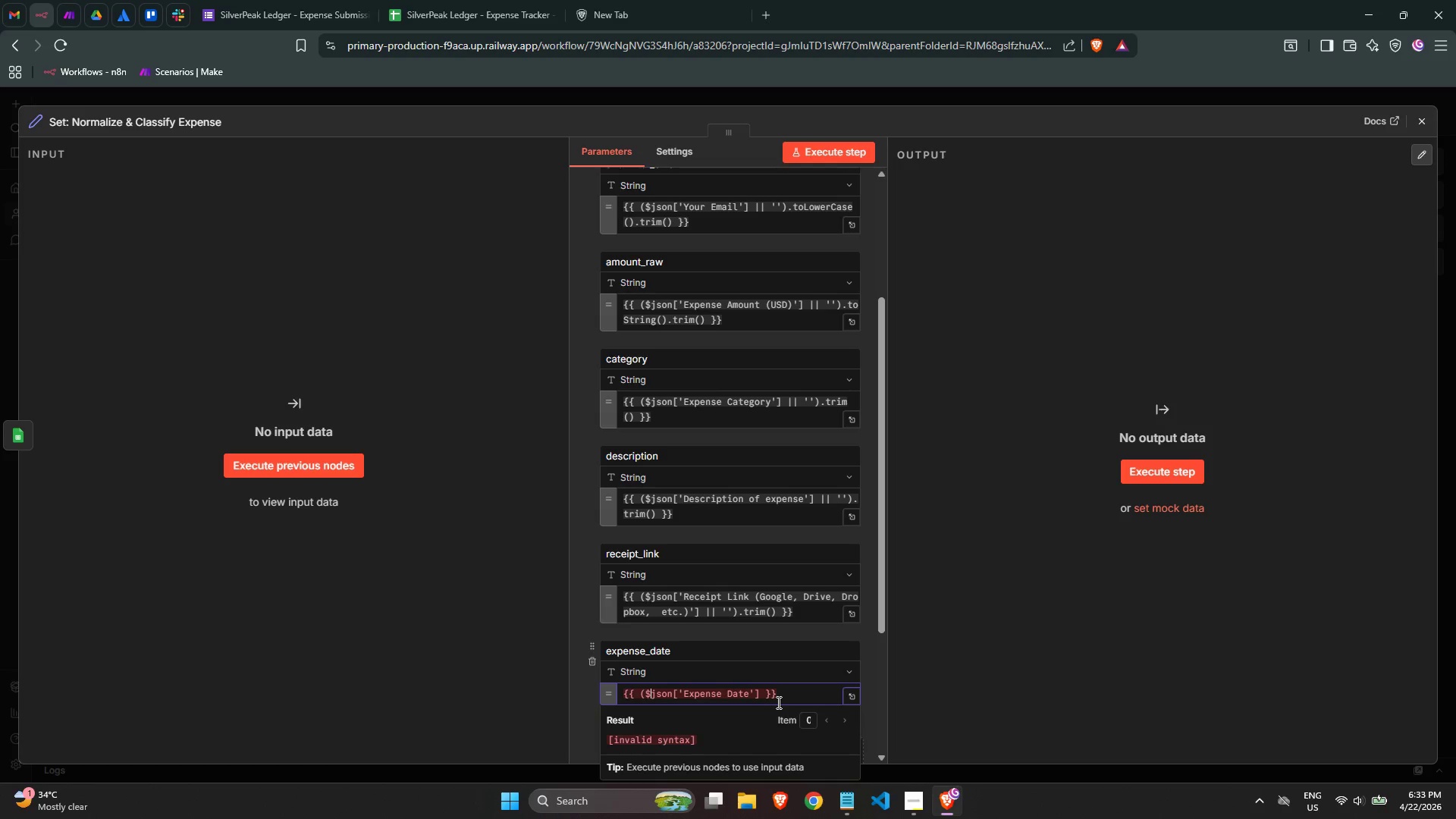 
key(Control+ArrowRight)
 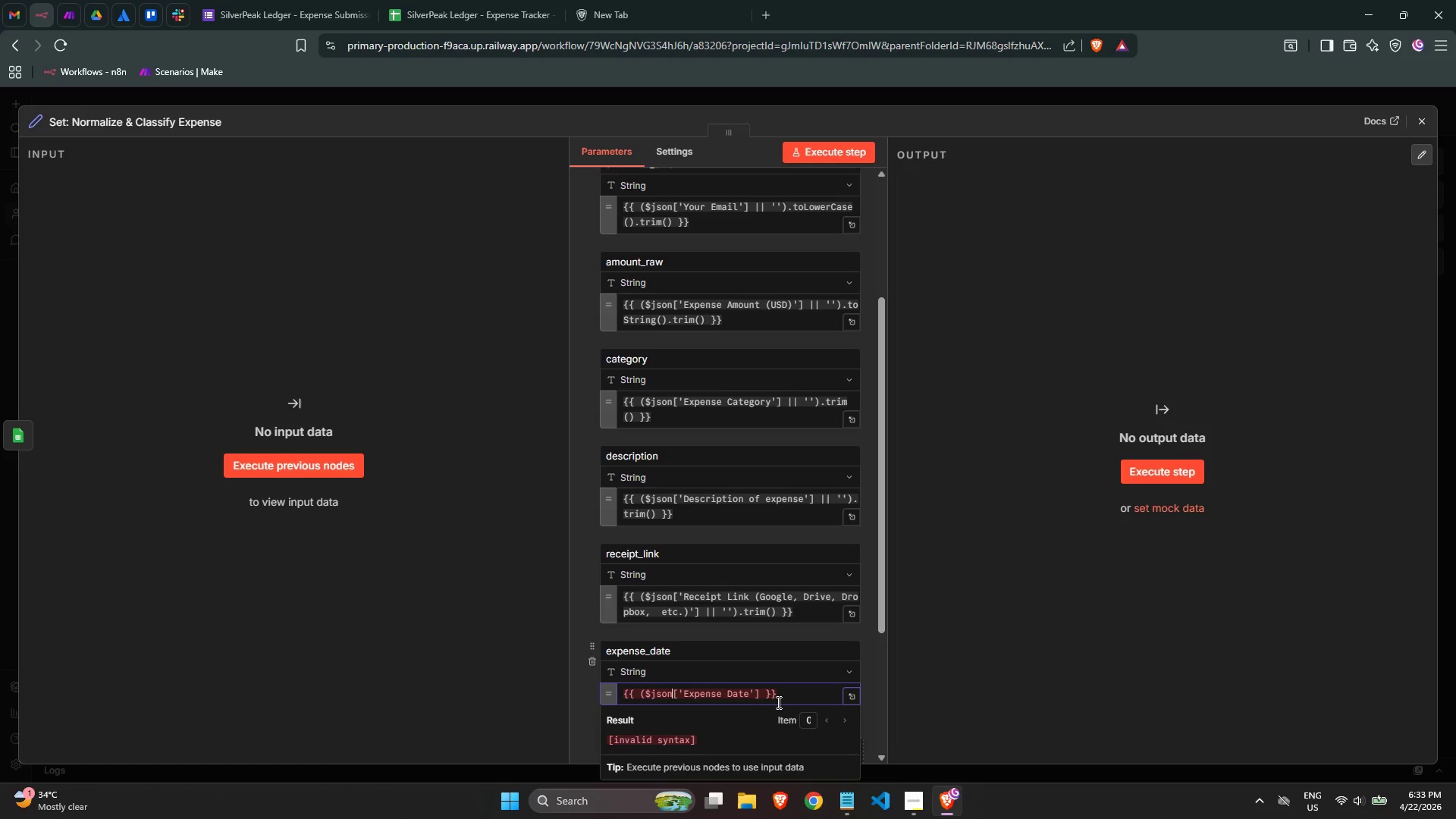 
key(Control+ArrowRight)
 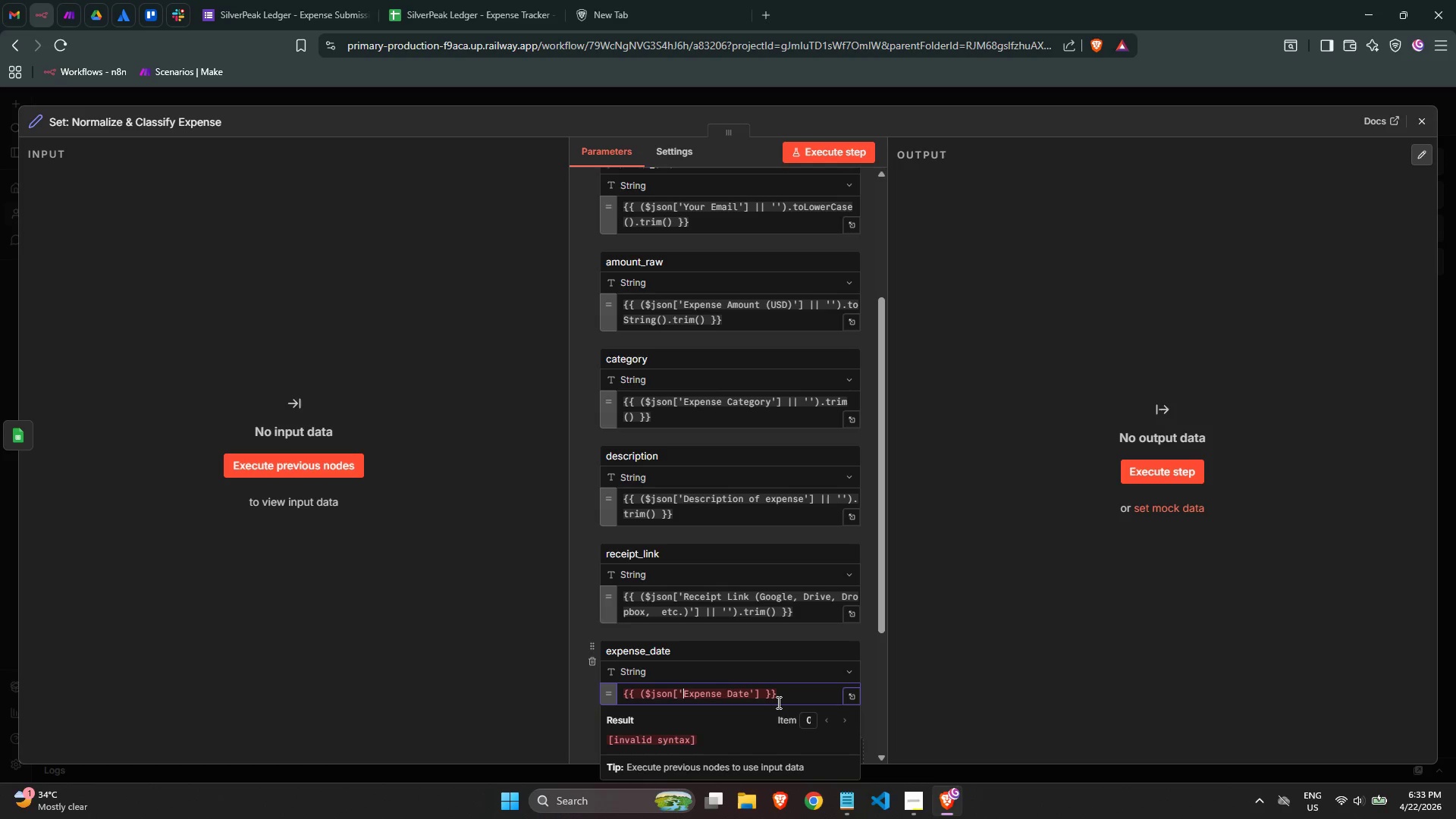 
key(Control+ArrowRight)
 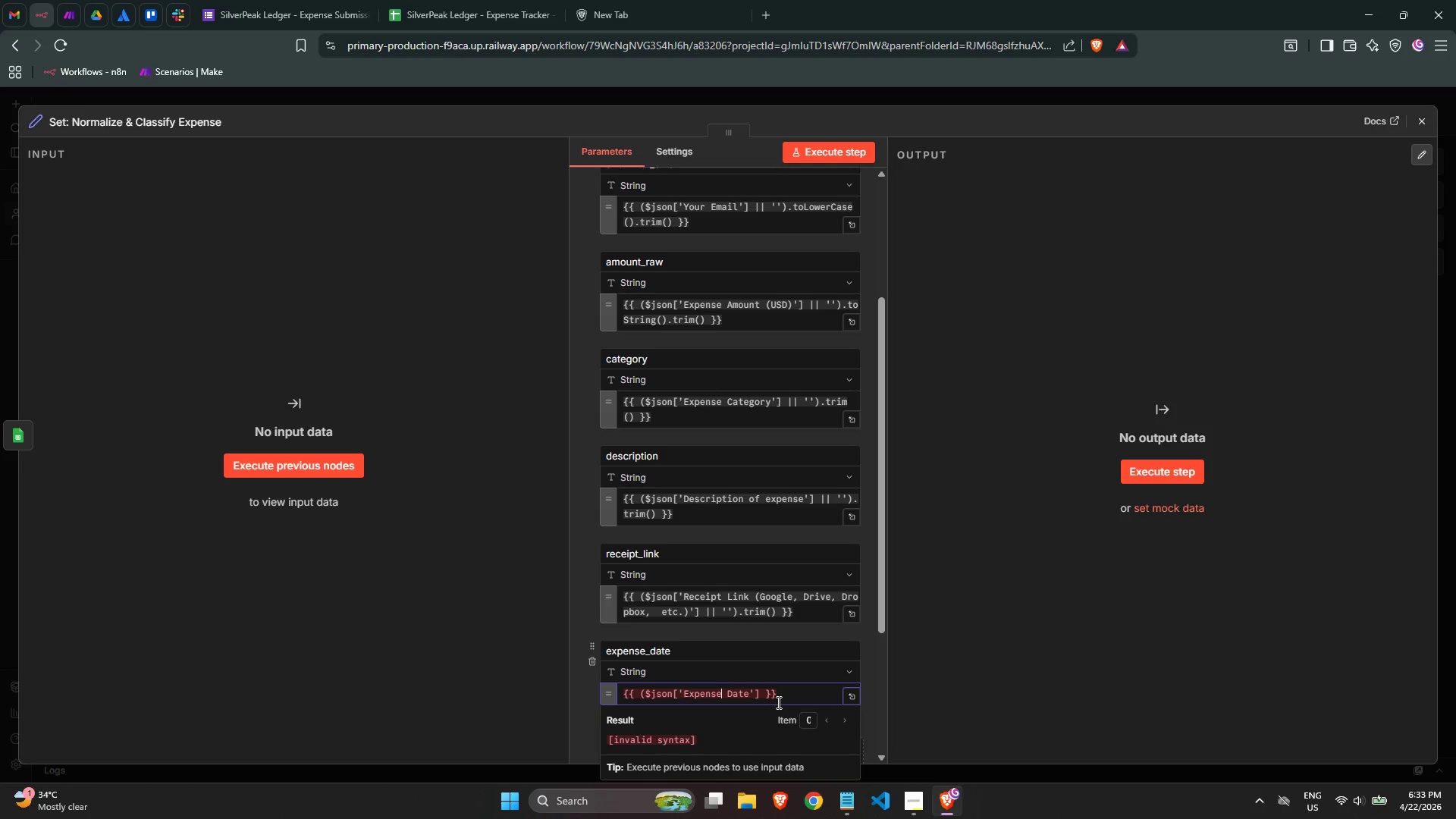 
key(Control+ArrowRight)
 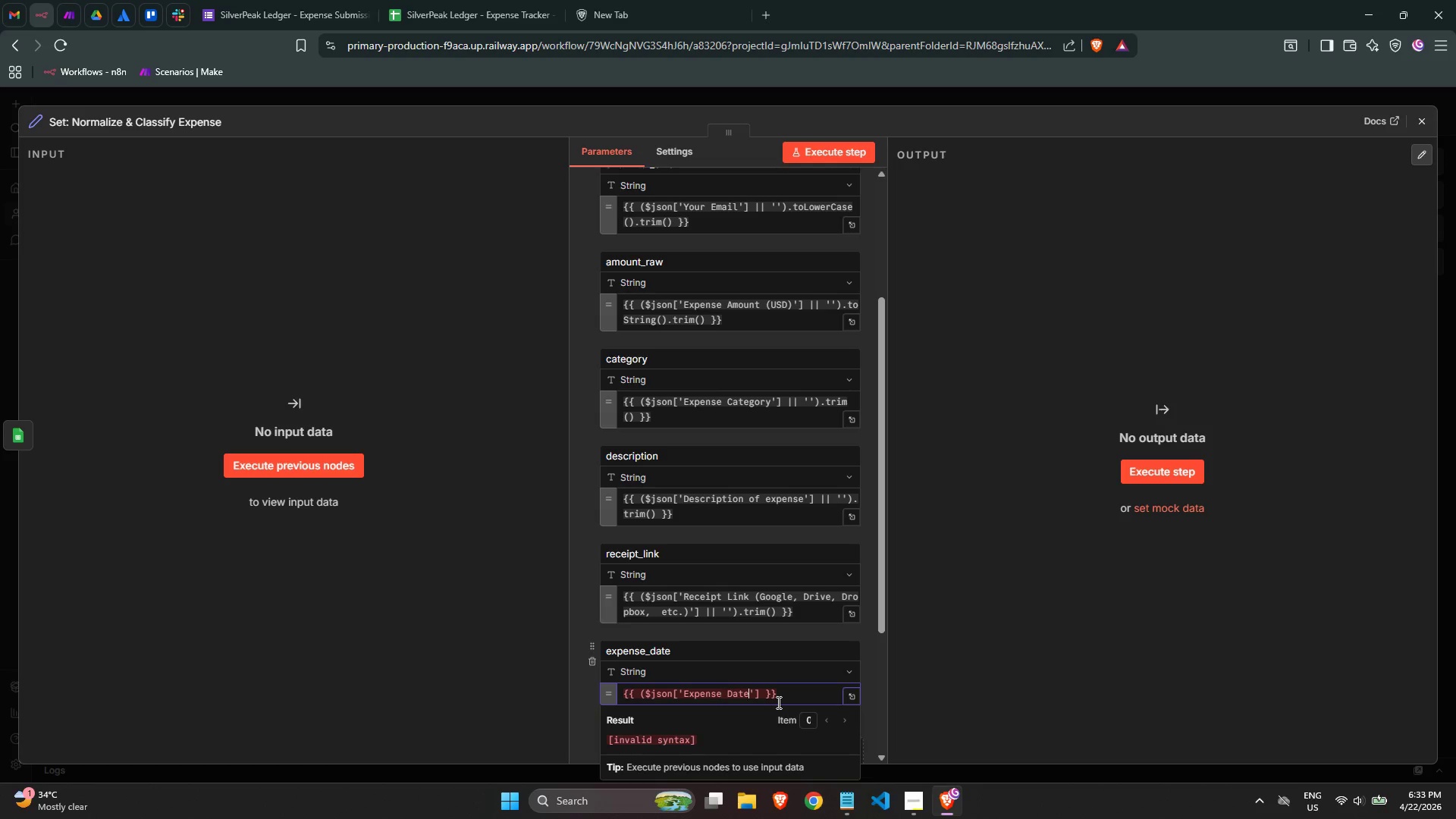 
key(Control+ArrowRight)
 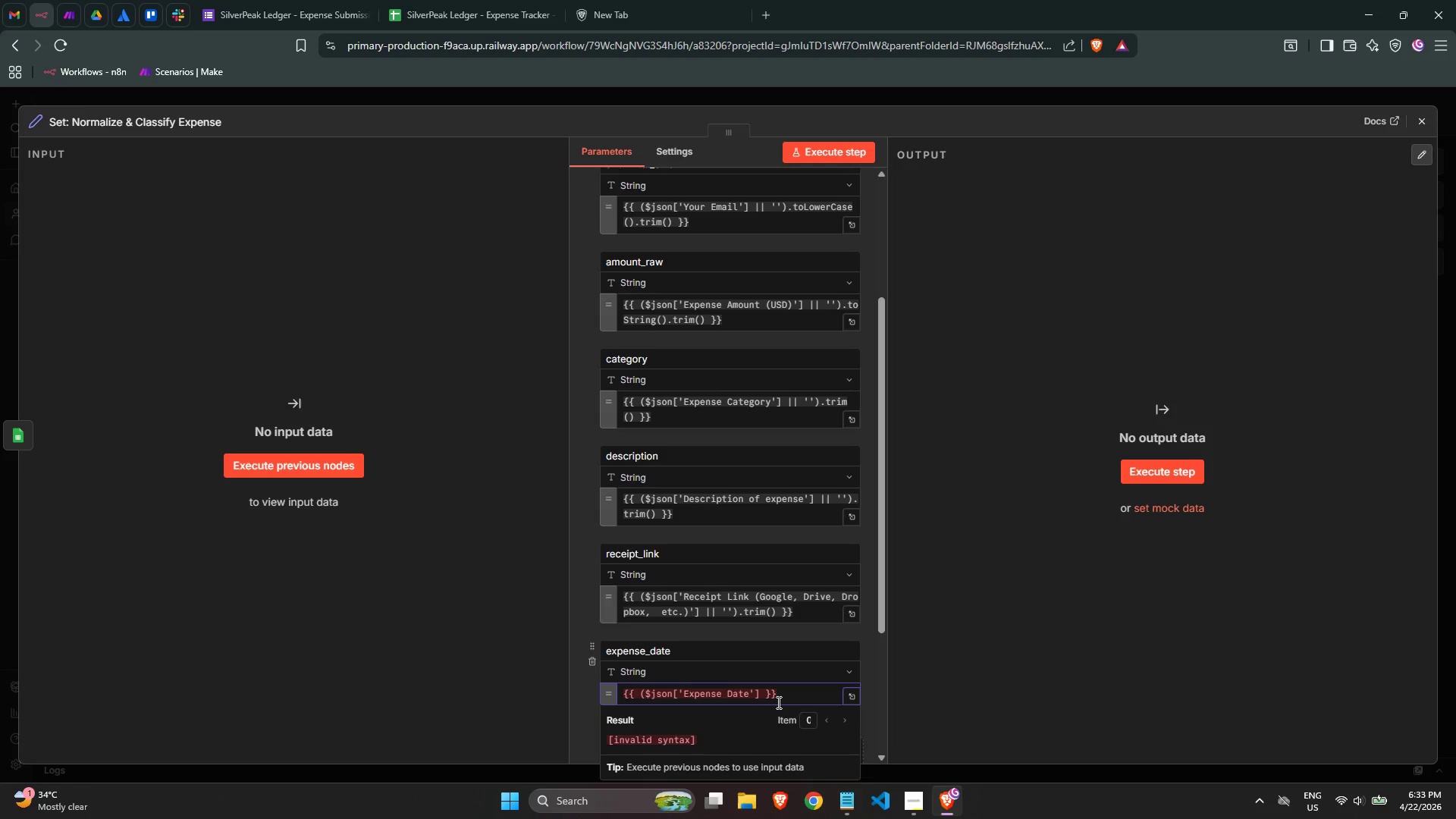 
type( || '').trim())
 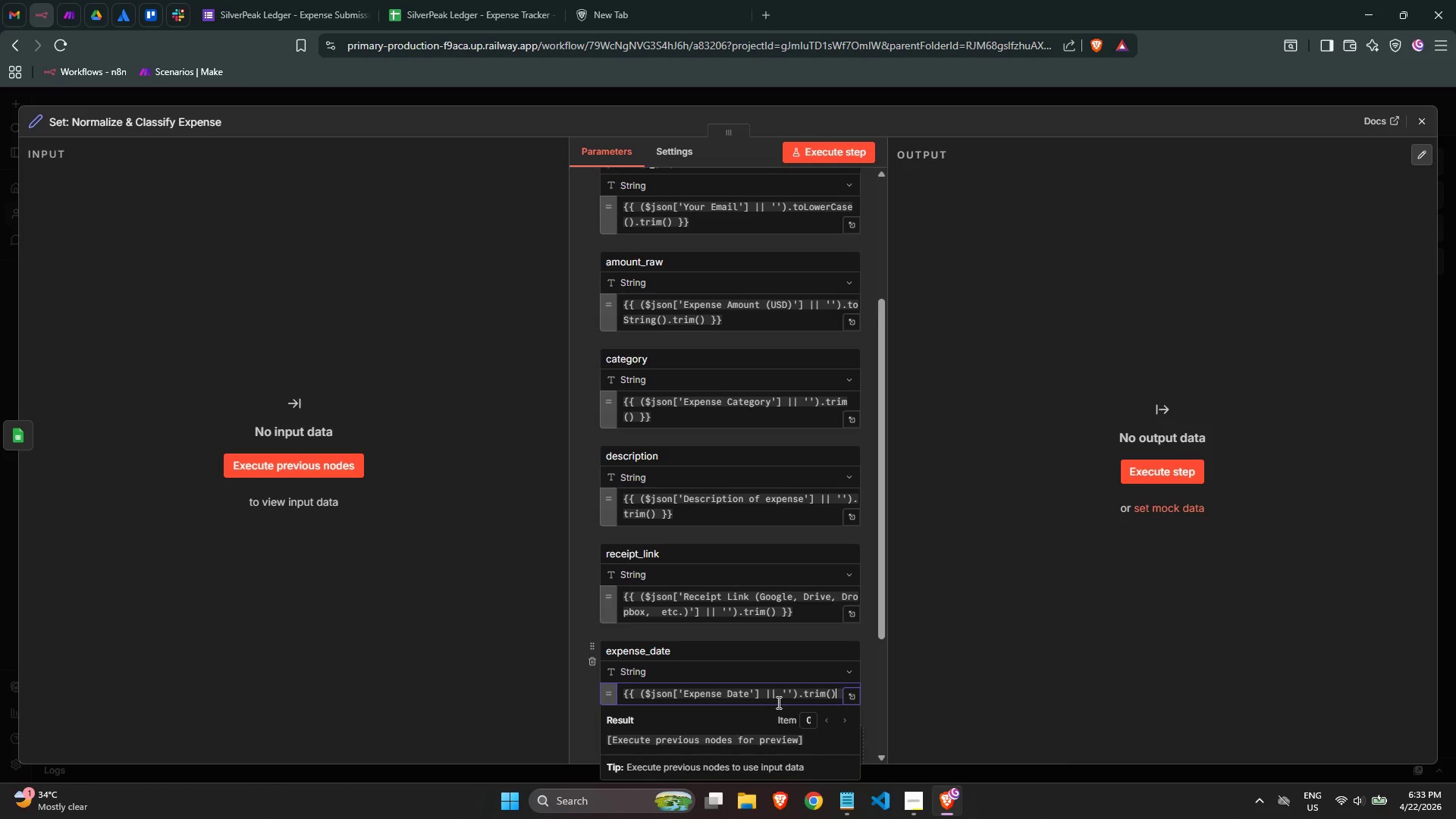 
scroll: coordinate [766, 668], scroll_direction: down, amount: 1.0
 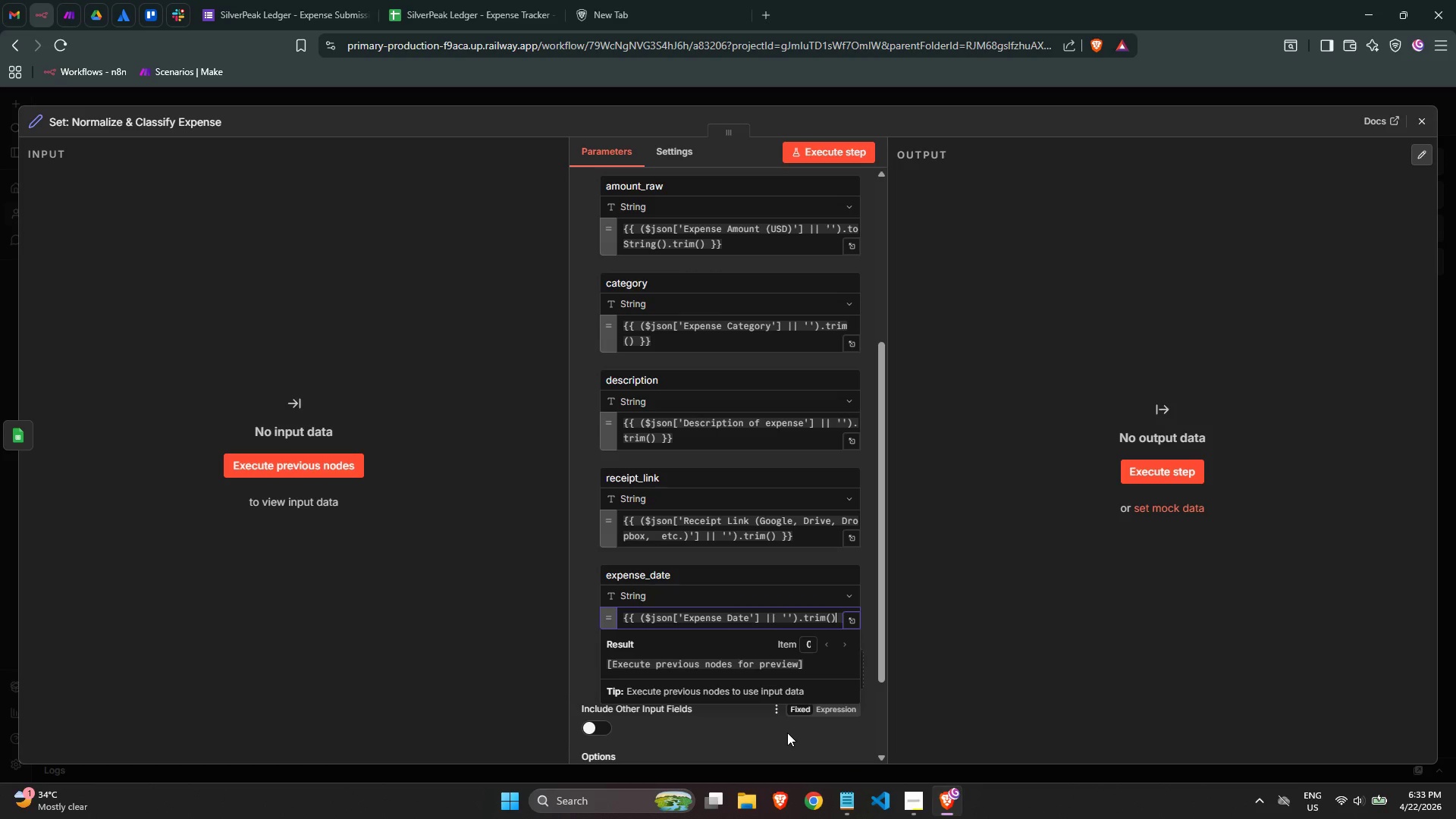 
left_click([752, 755])
 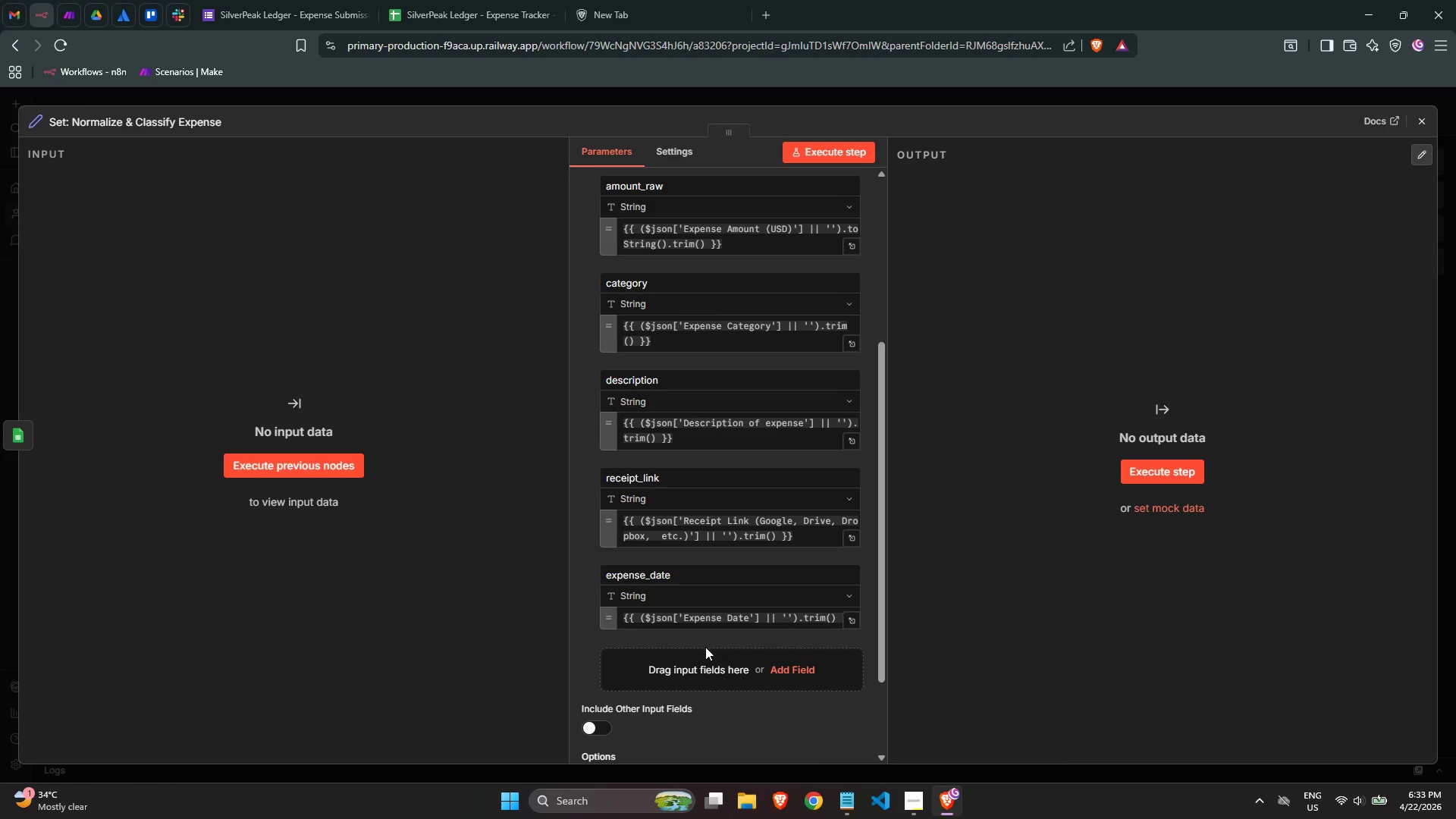 
wait(6.92)
 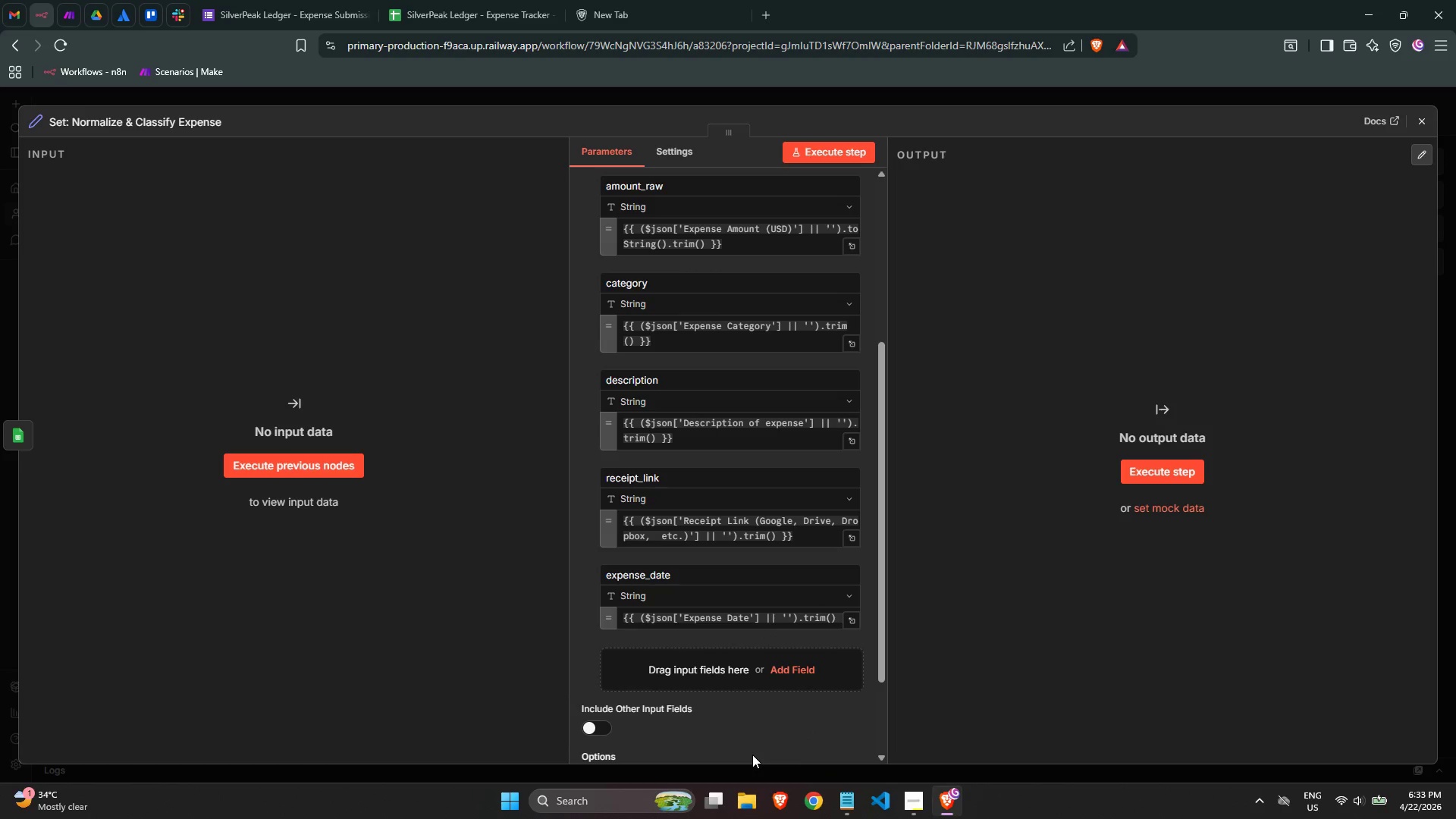 
left_click([725, 667])
 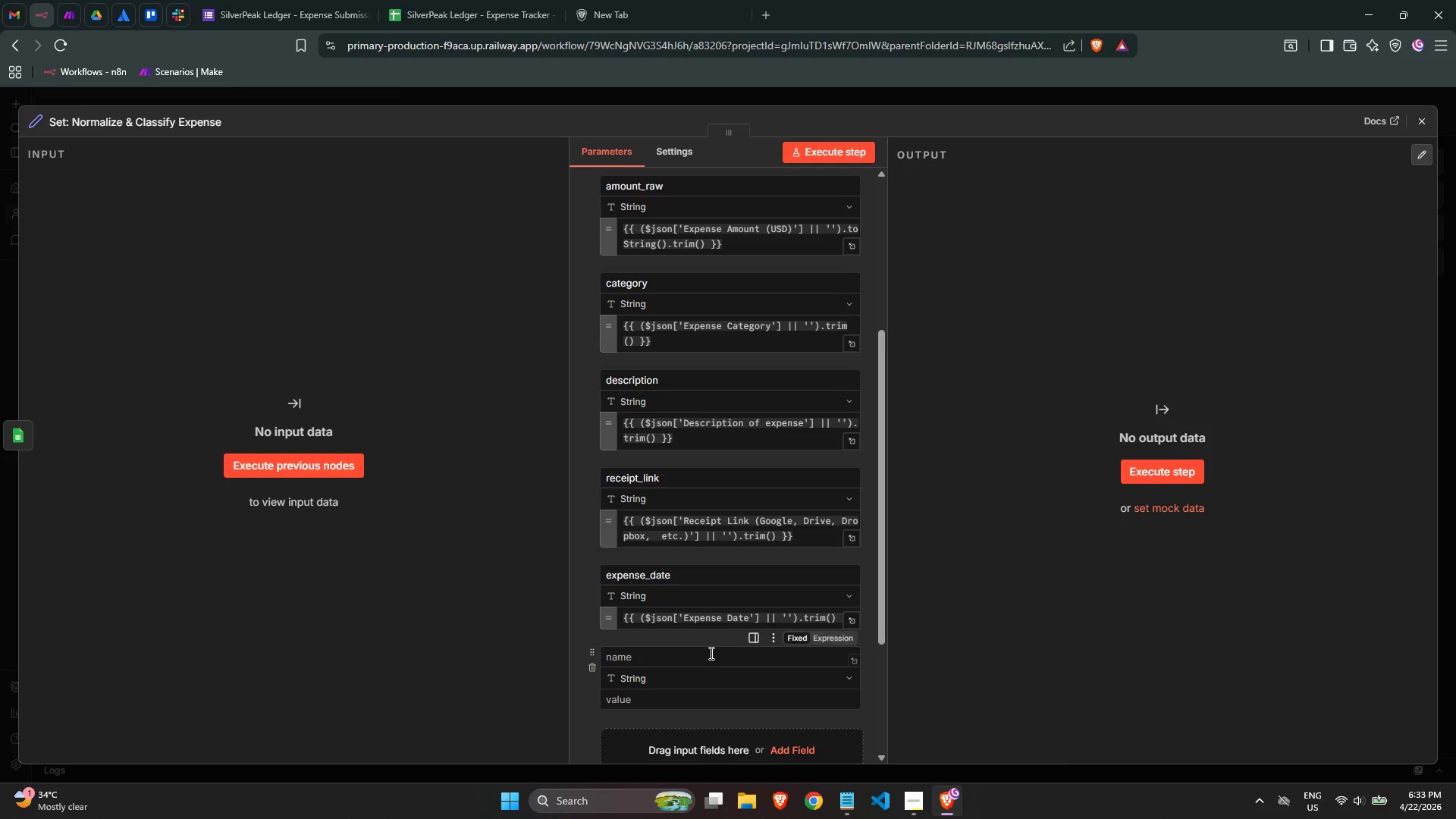 
left_click([681, 654])
 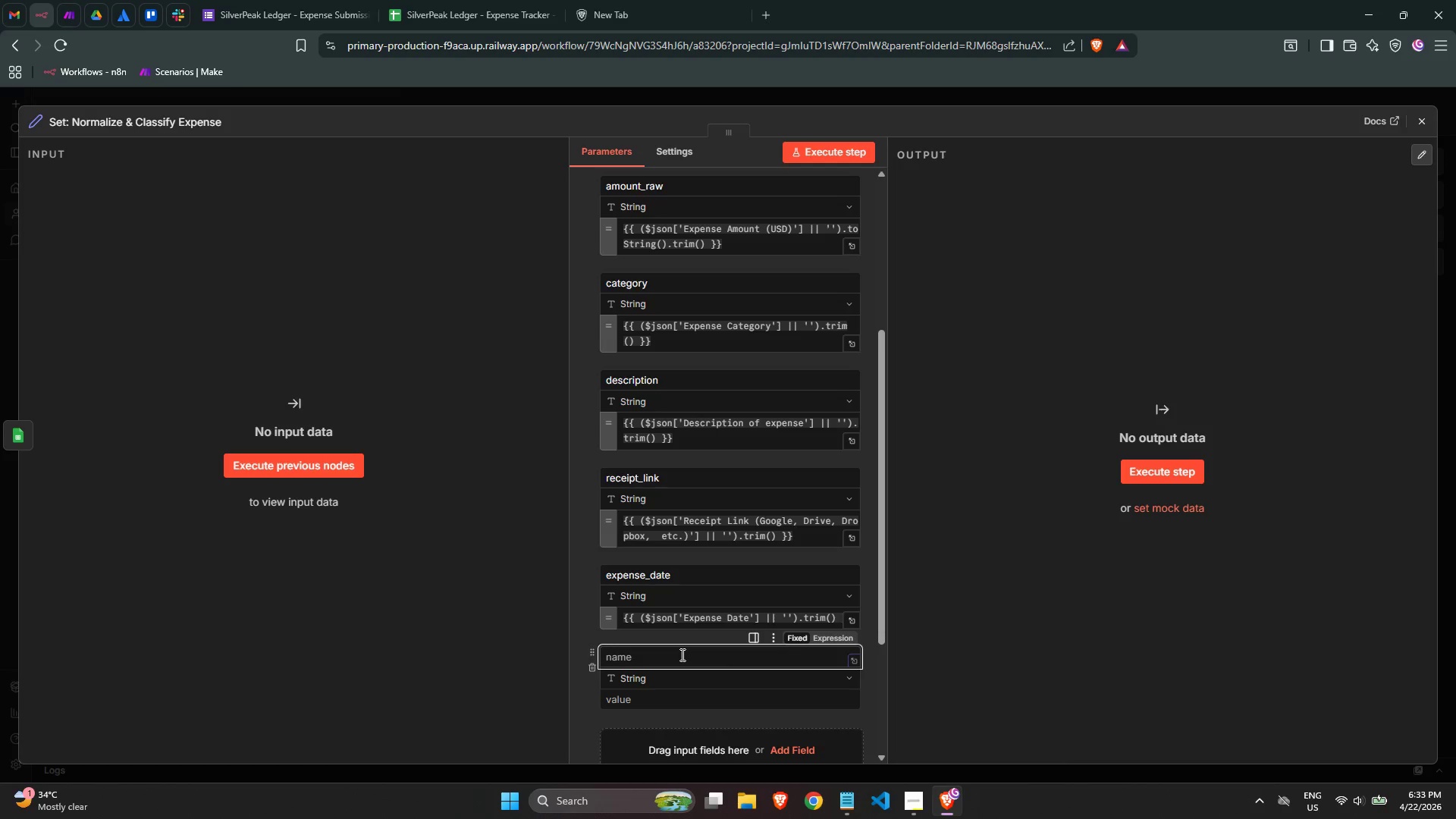 
type(logged_at)
 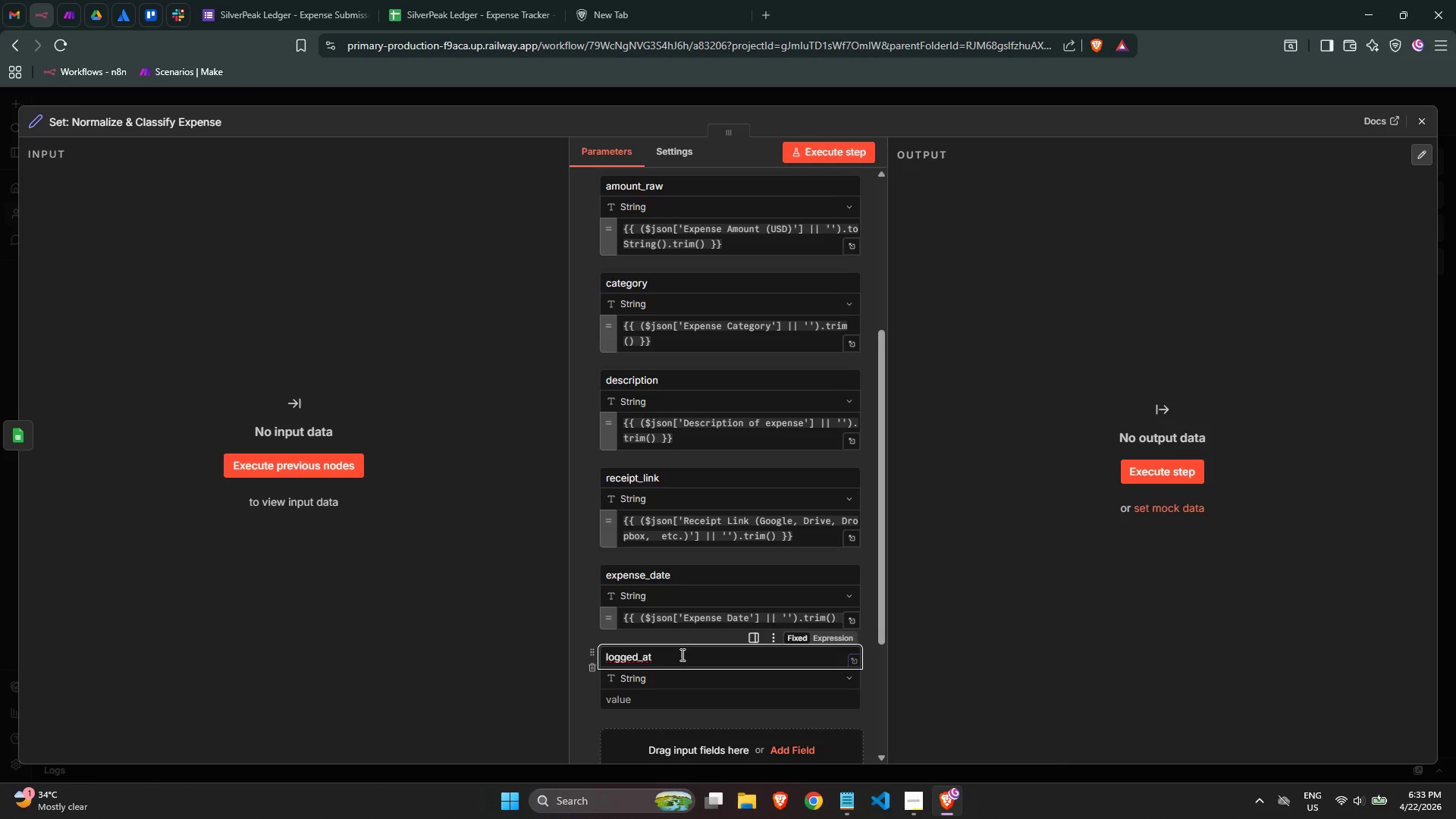 
left_click([668, 695])
 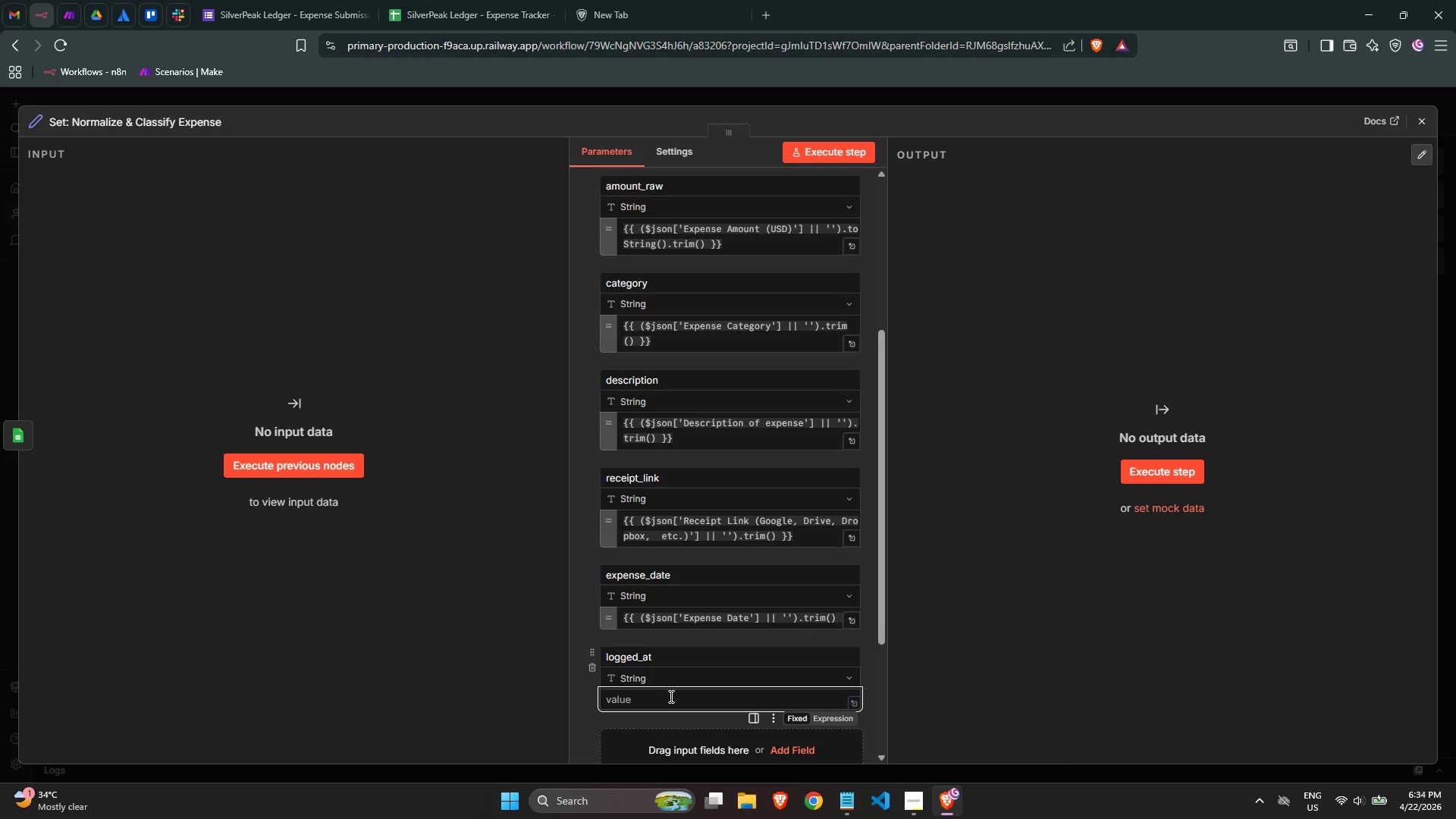 
key(Equal)
 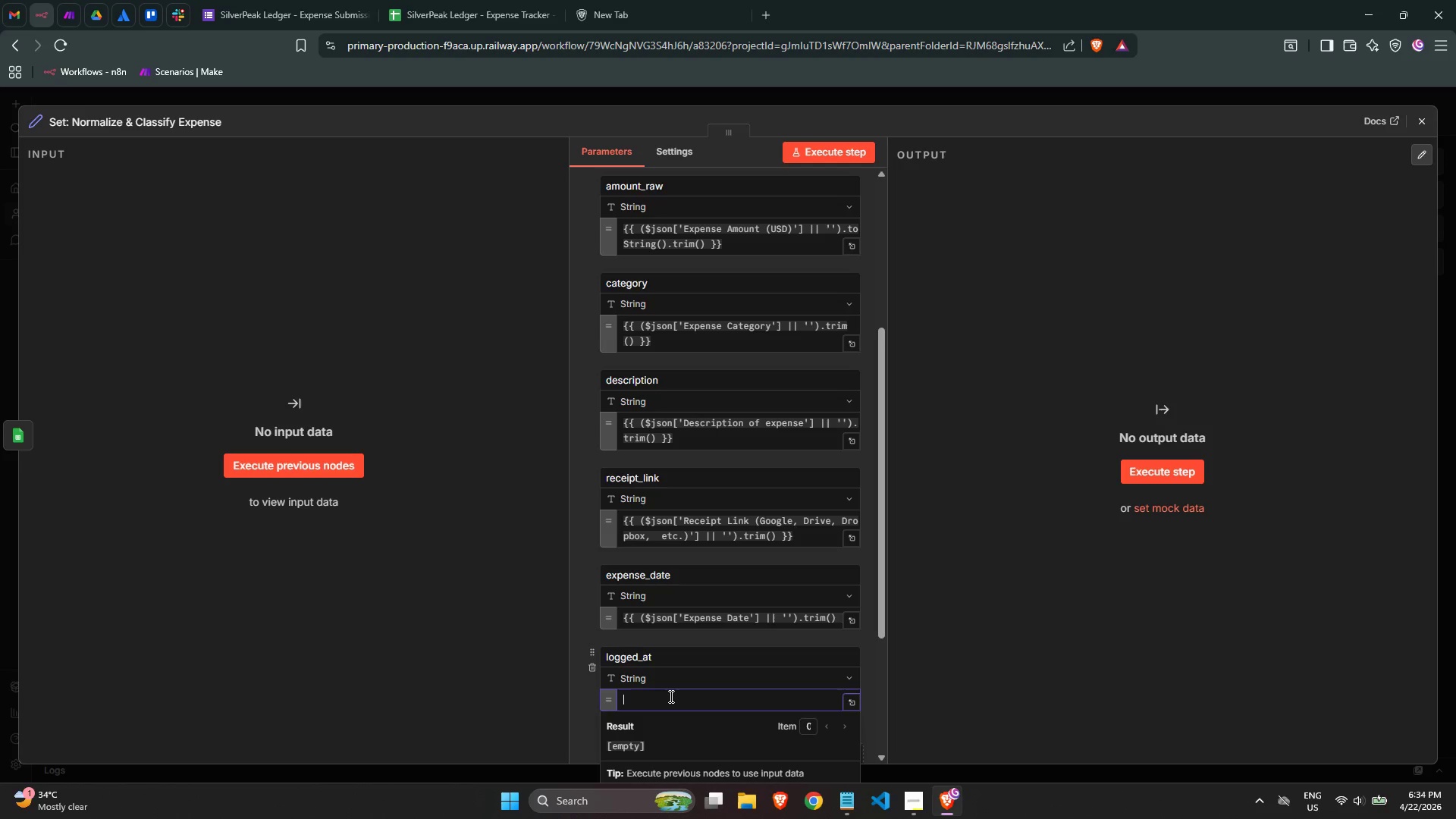 
key(Shift+BracketLeft)
 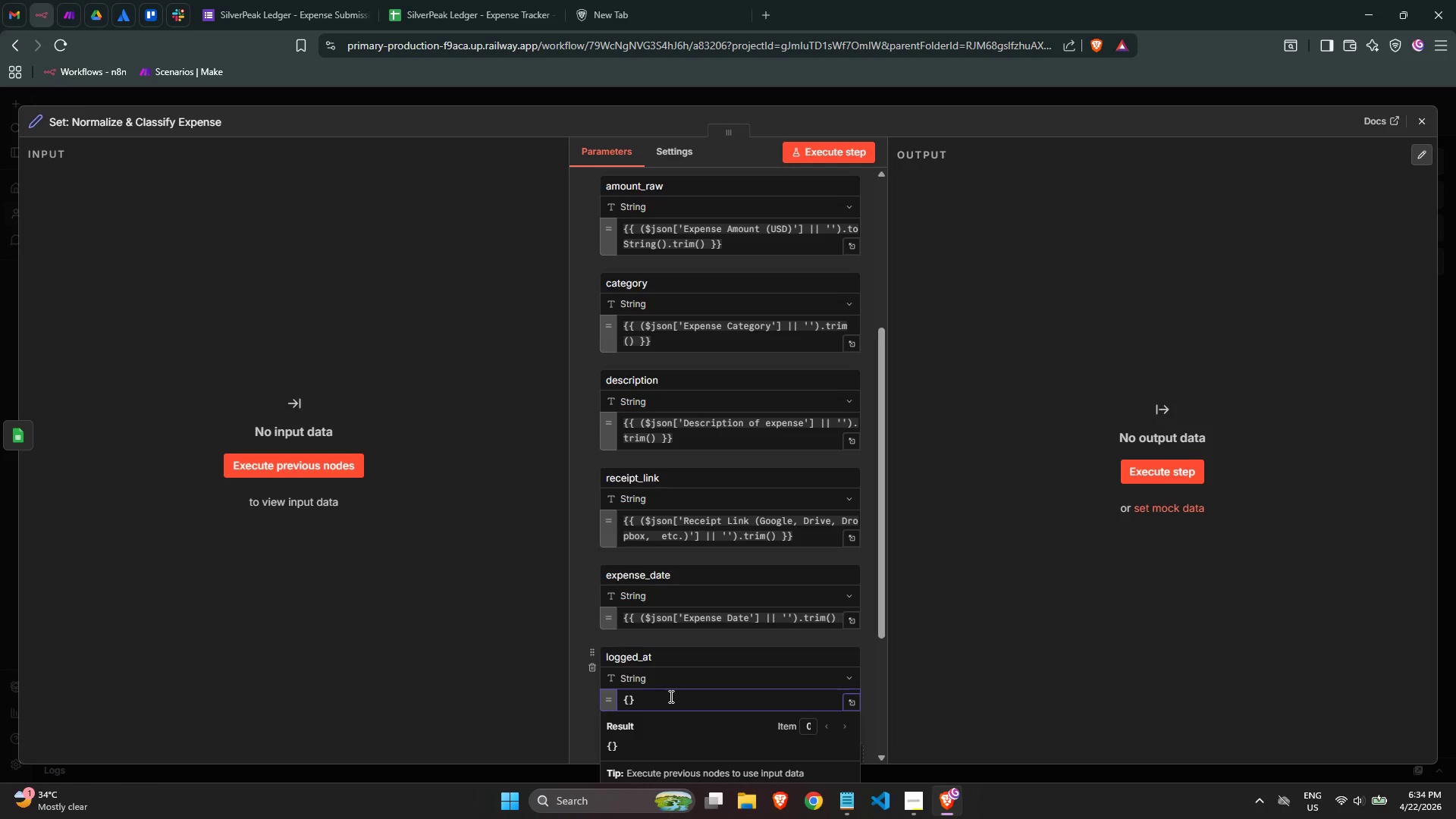 
key(Shift+BracketLeft)
 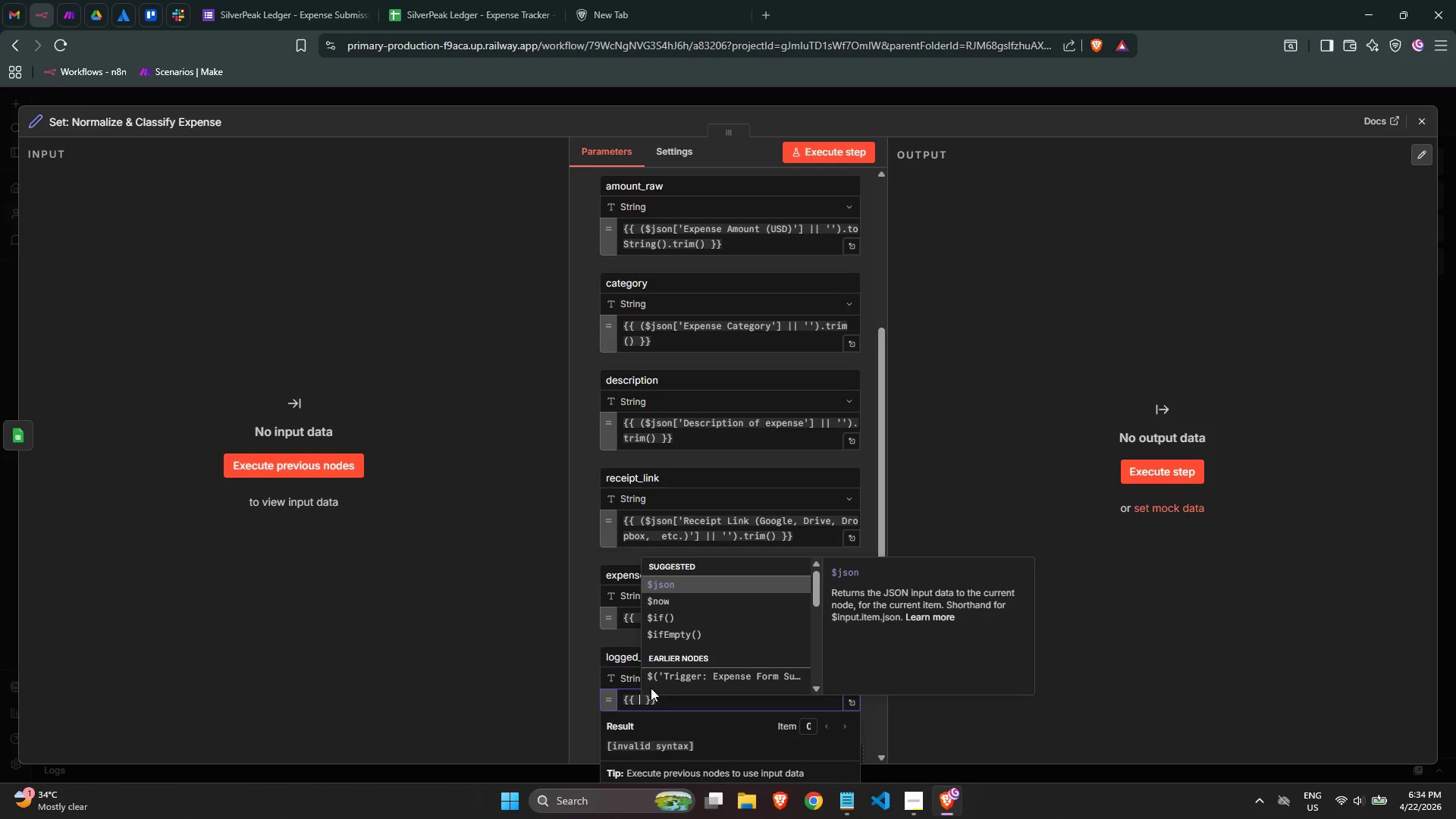 
wait(17.38)
 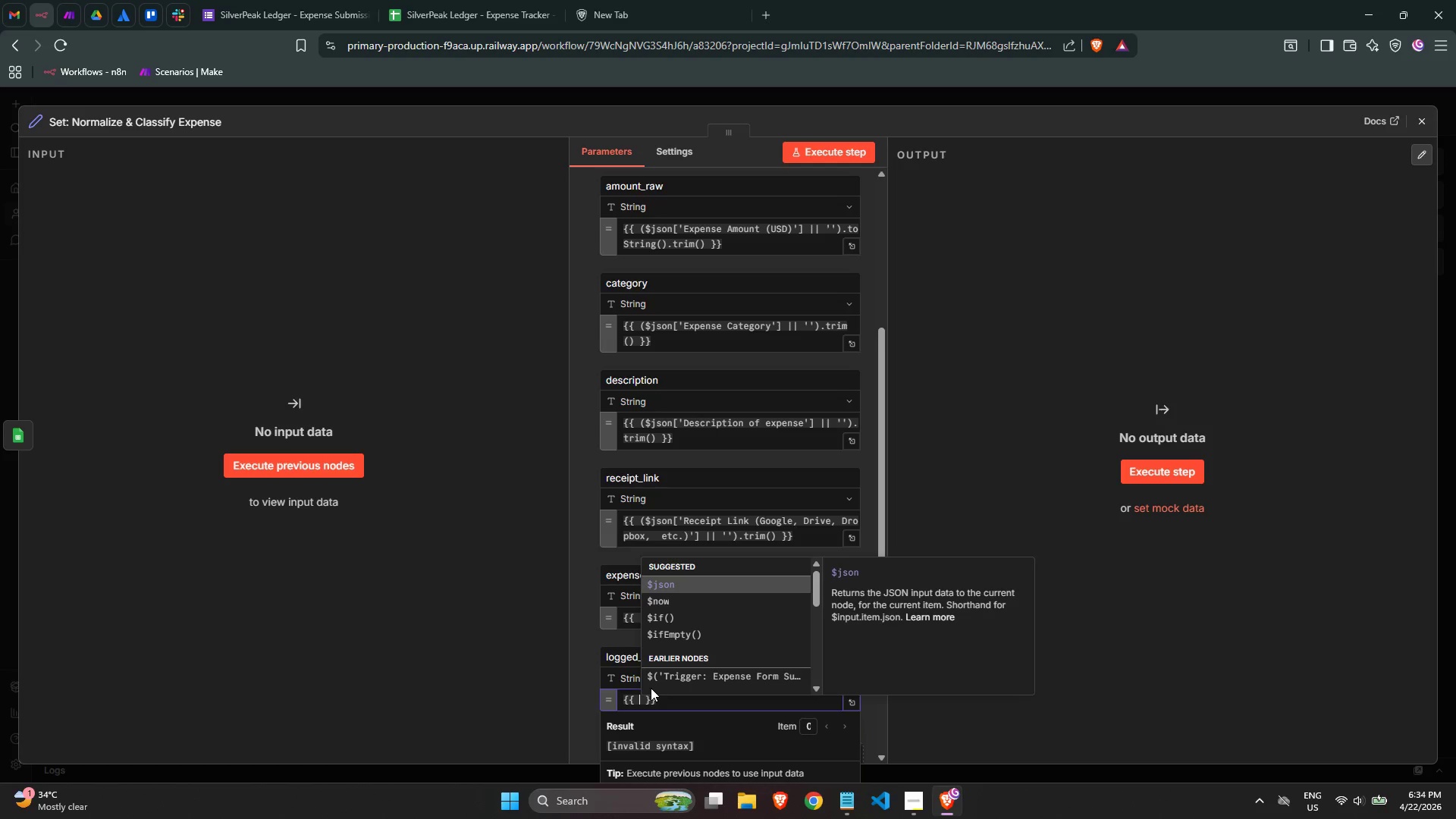 
type(no)
key(Backspace)
key(Backspace)
type($now)
 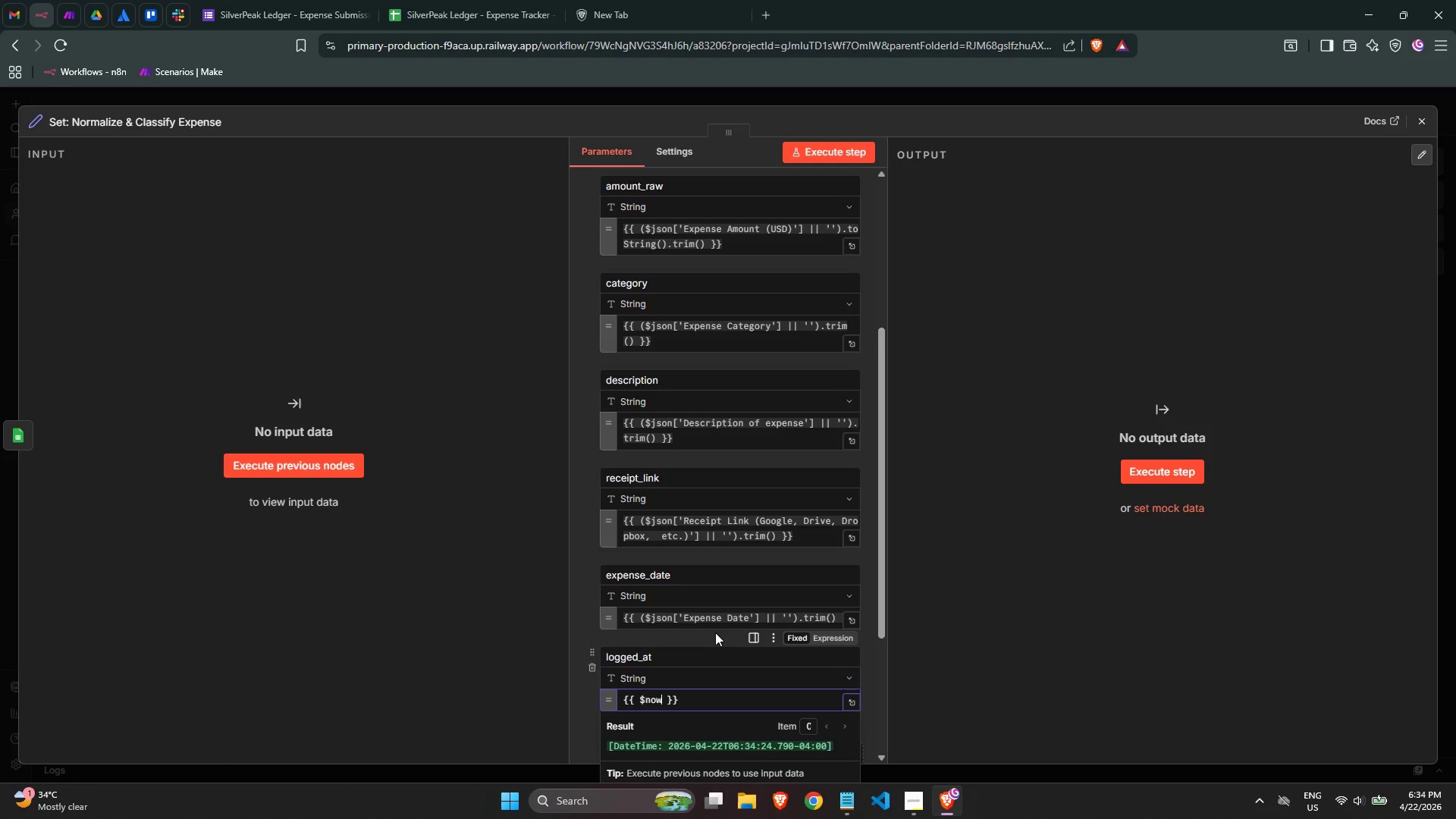 
 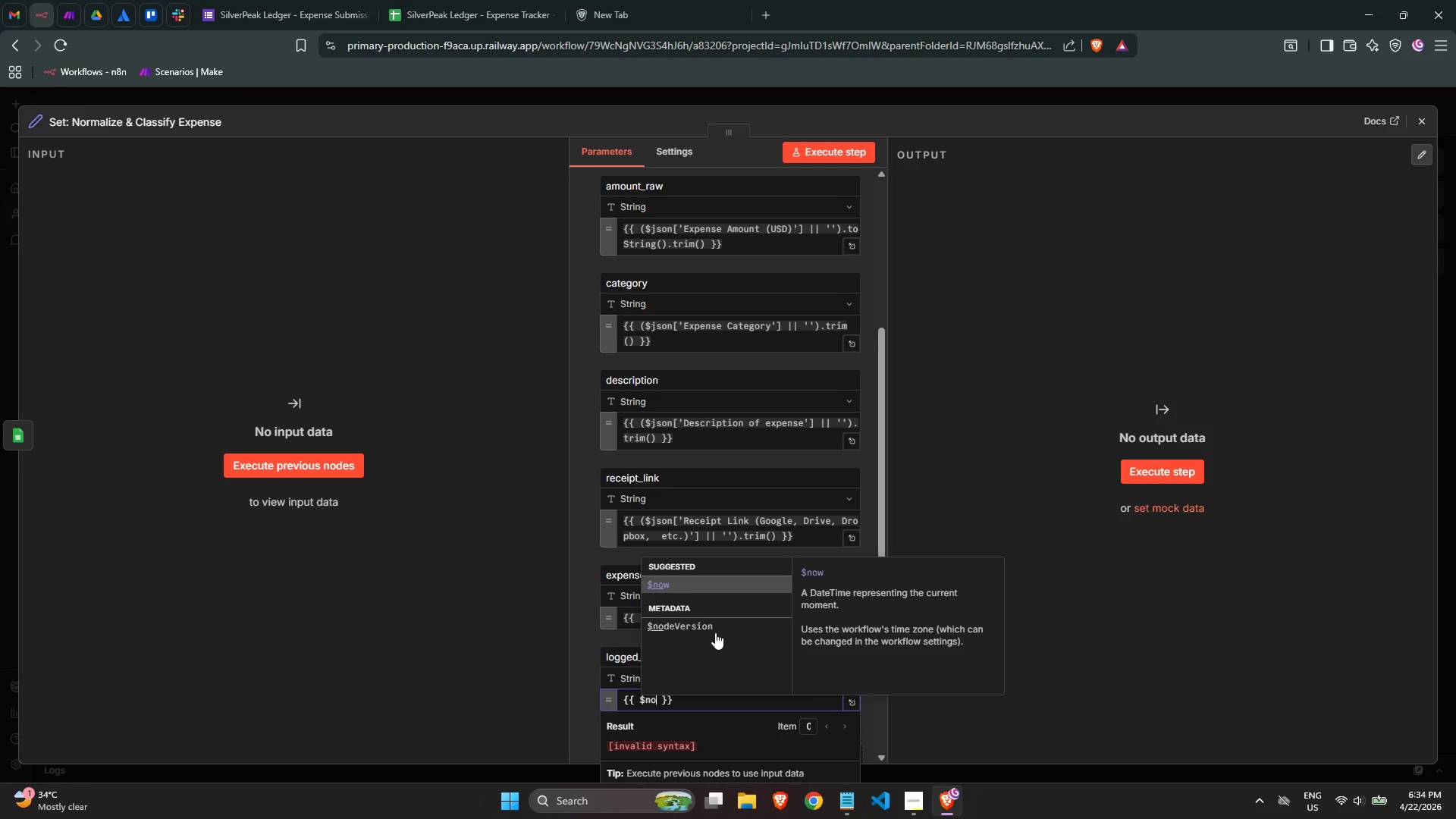 
key(Enter)
 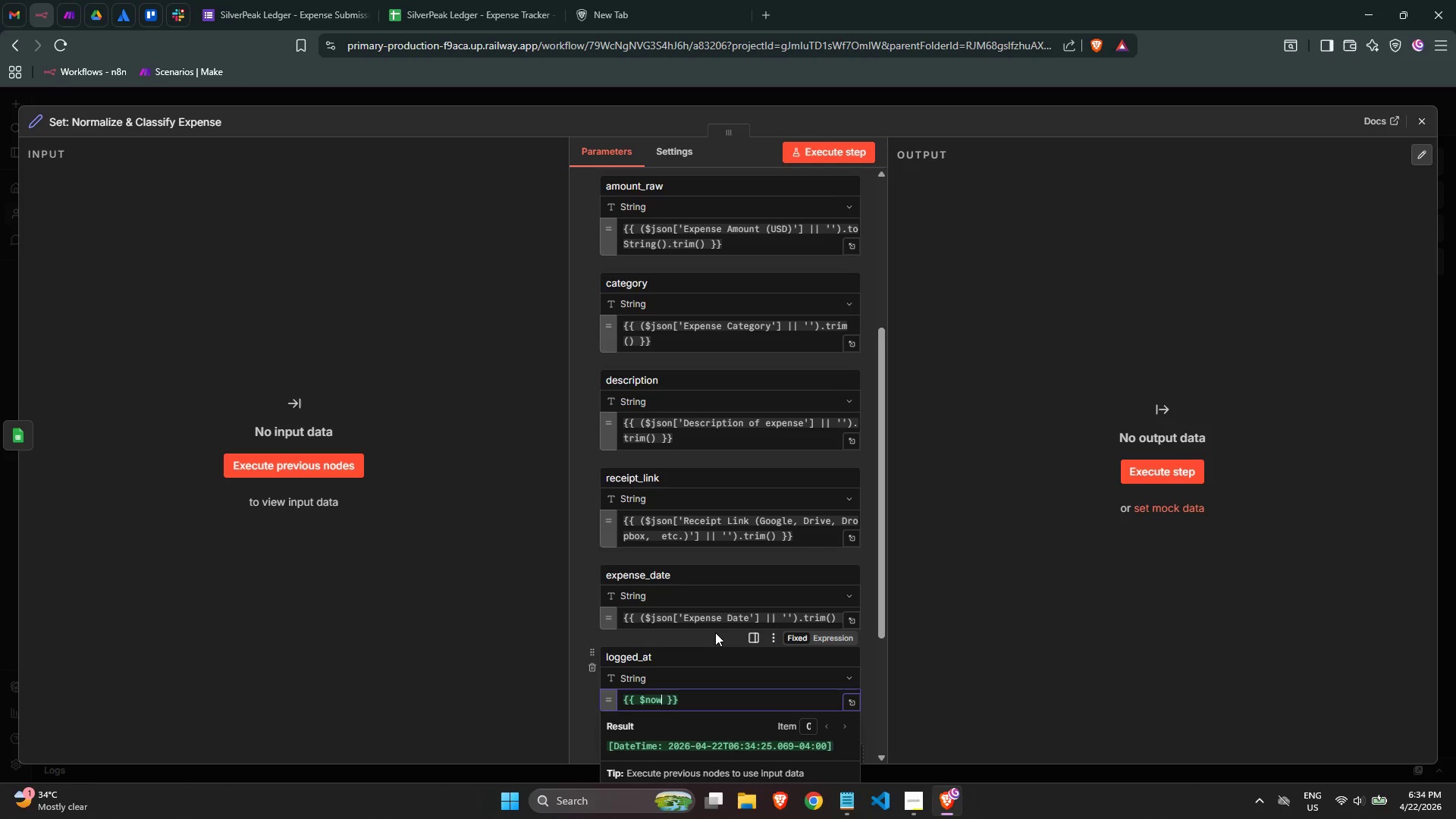 
type(.to)
 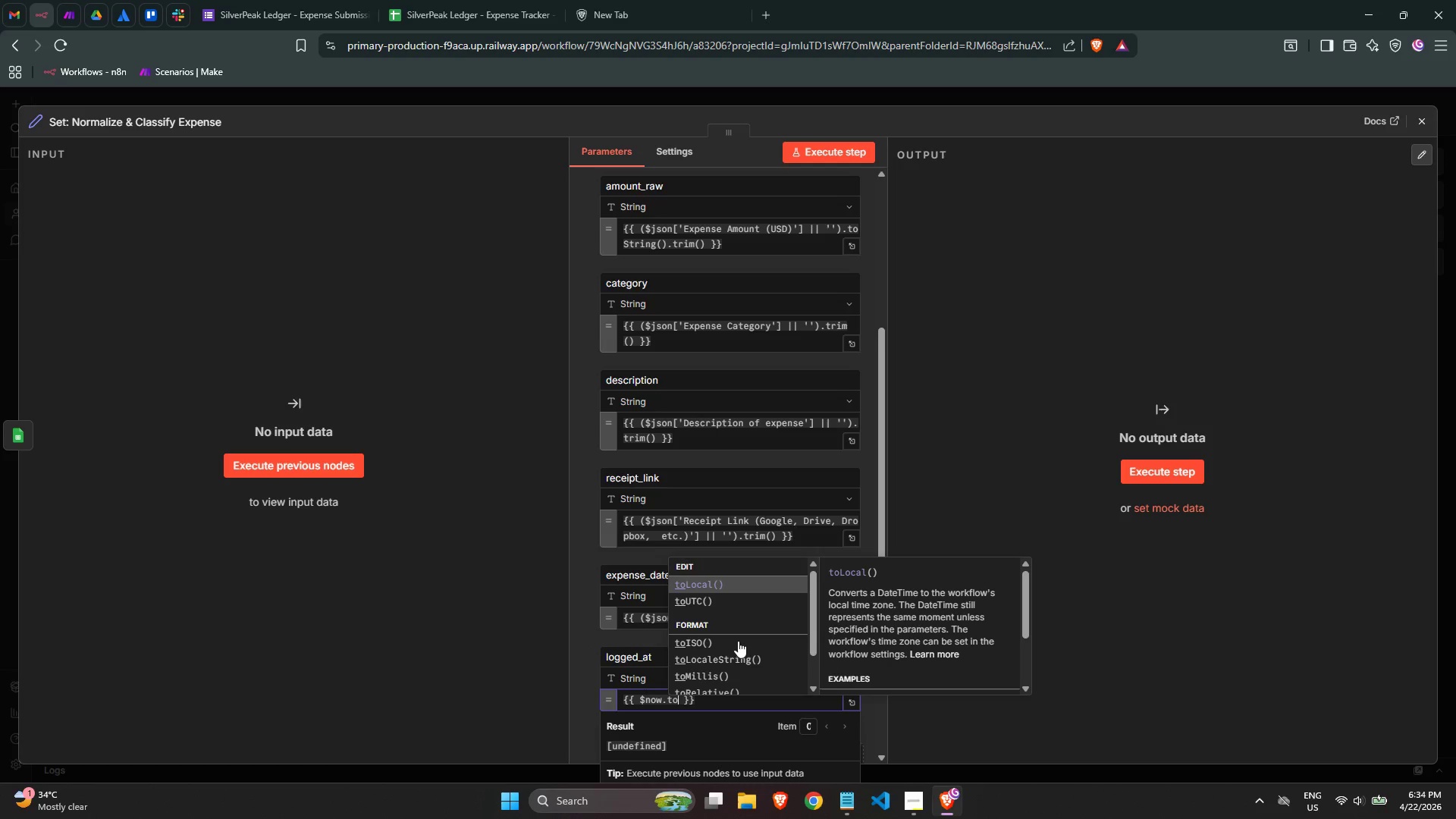 
left_click([738, 642])
 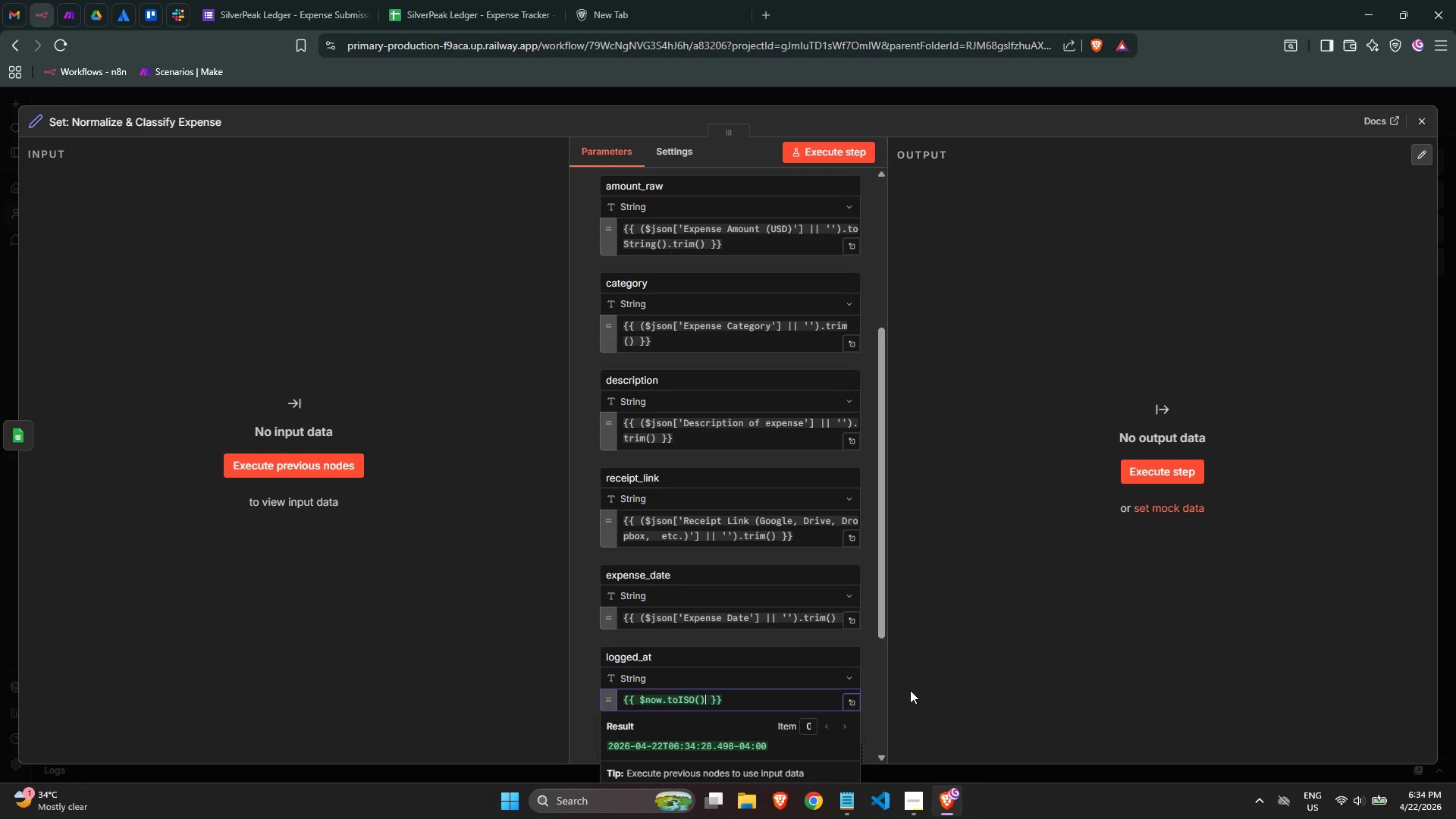 
left_click([910, 690])
 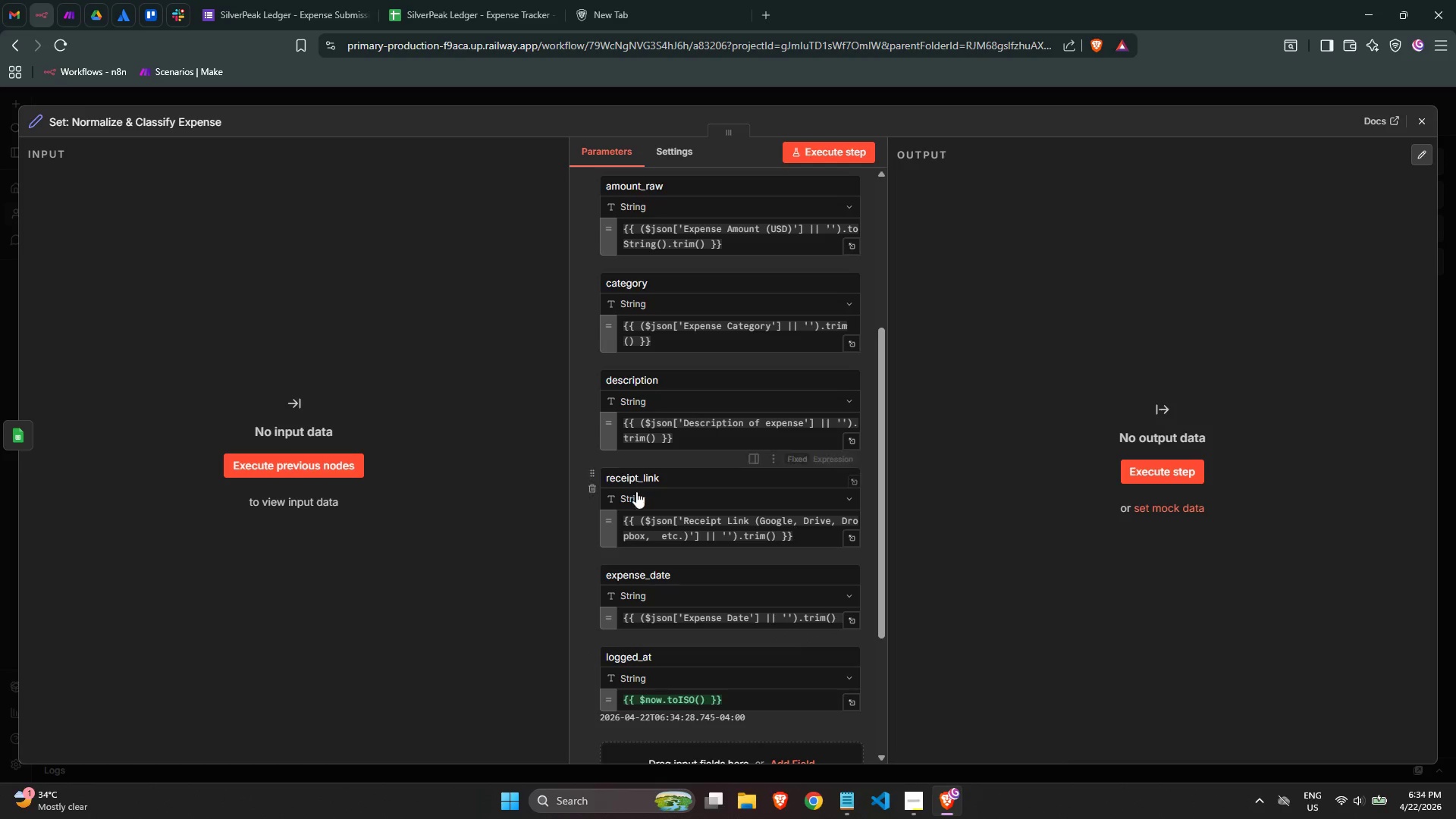 
scroll: coordinate [667, 533], scroll_direction: down, amount: 1.0
 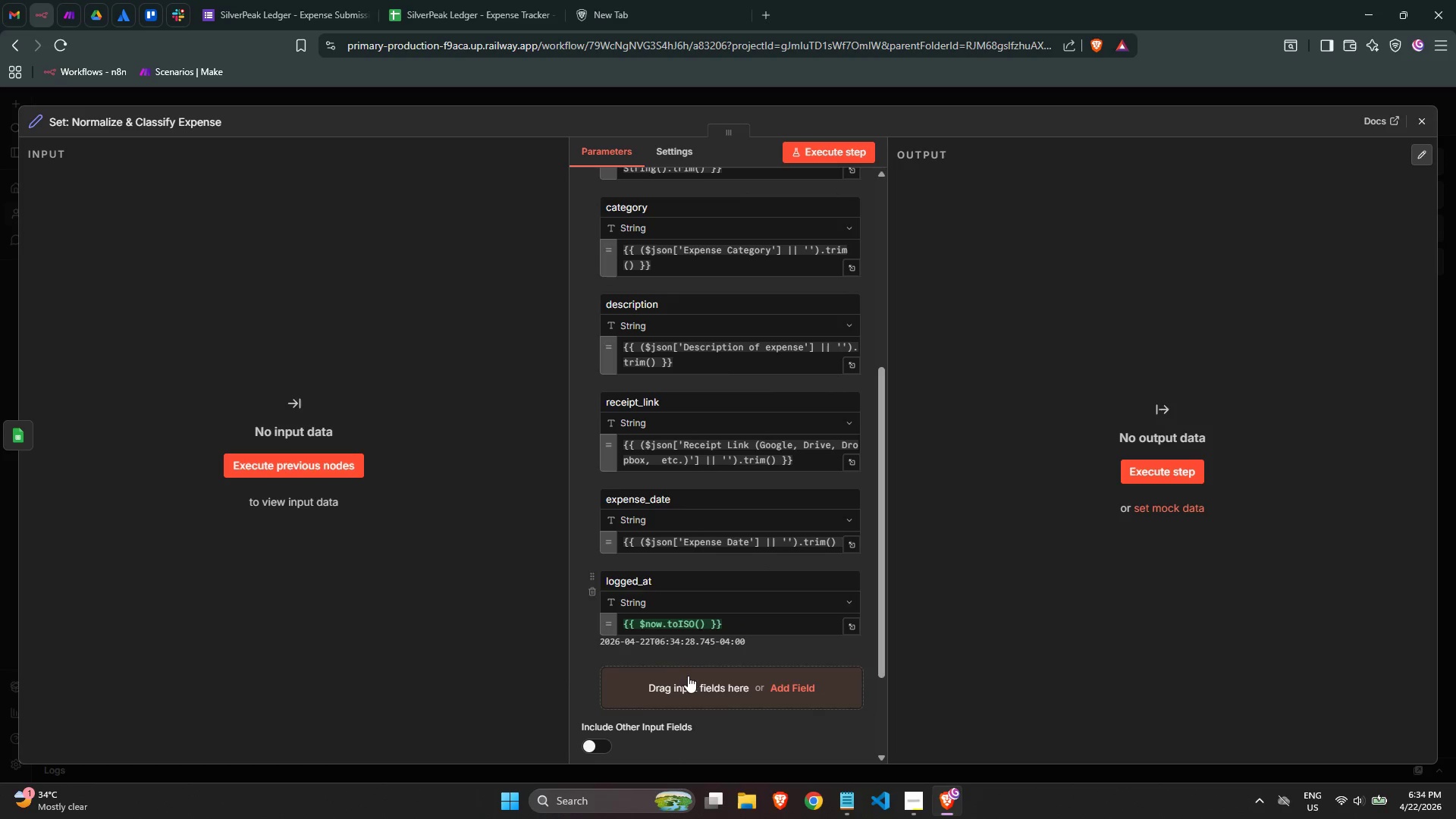 
left_click([692, 677])
 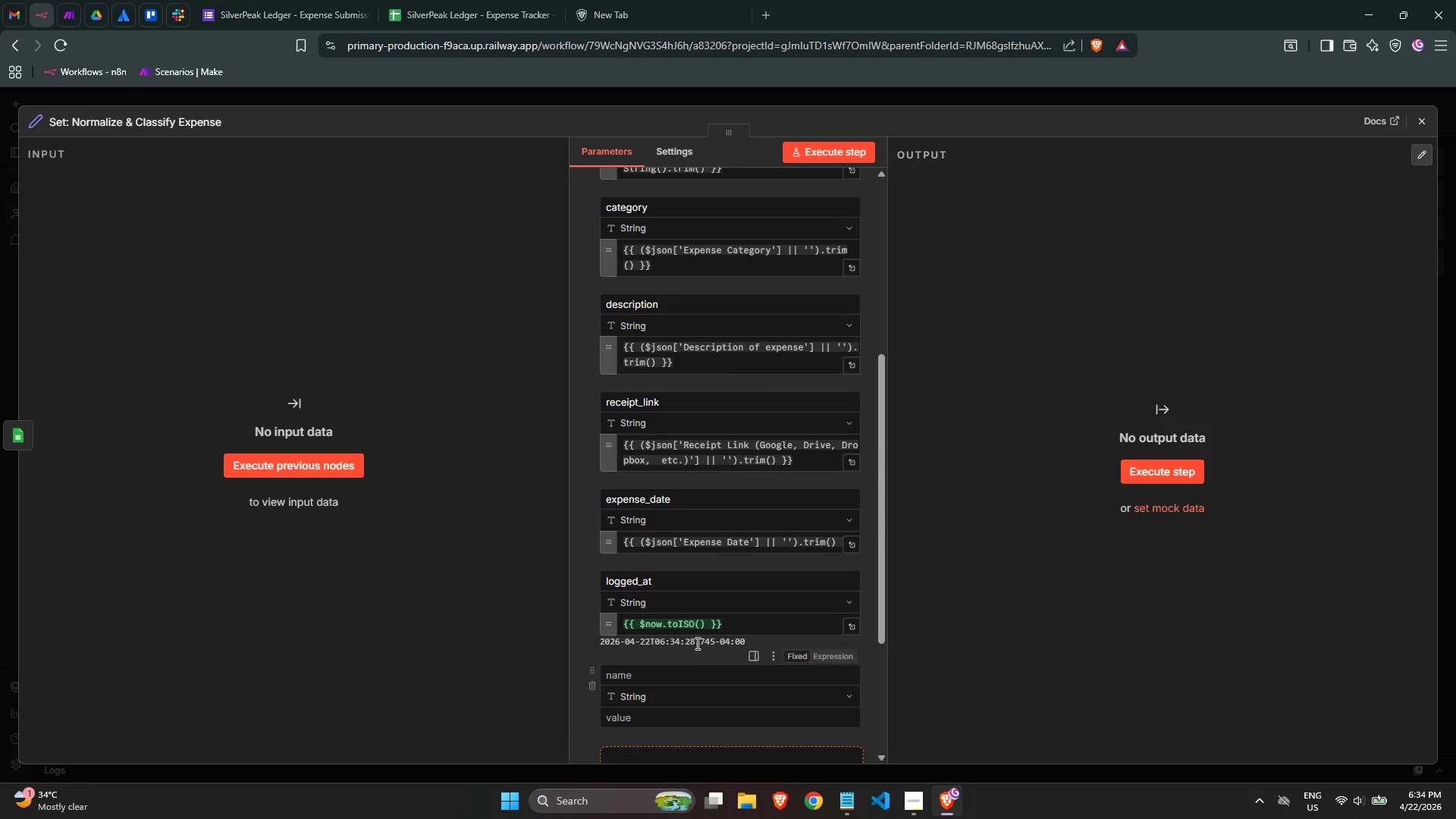 
scroll: coordinate [697, 604], scroll_direction: down, amount: 3.0
 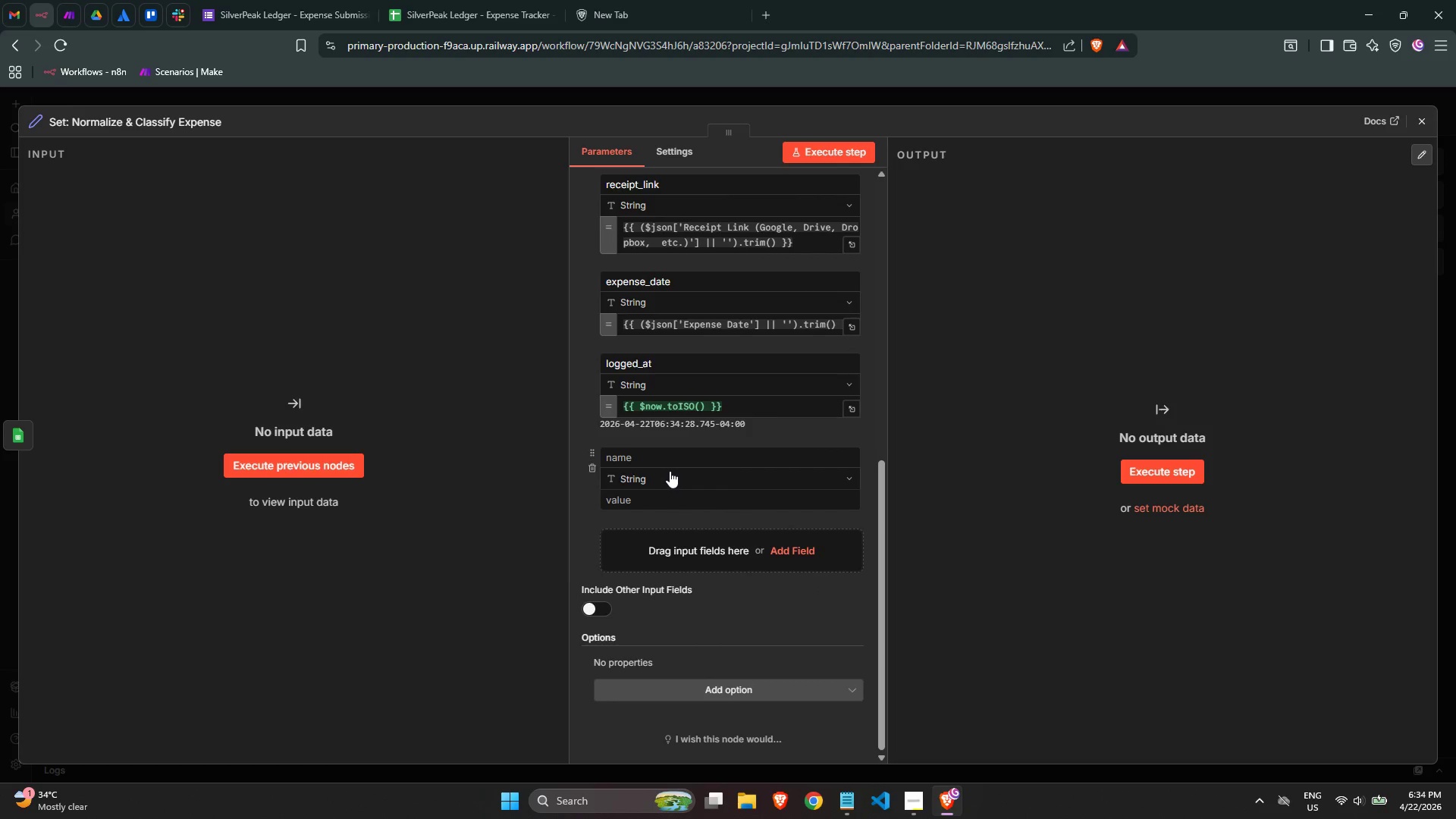 
left_click([669, 463])
 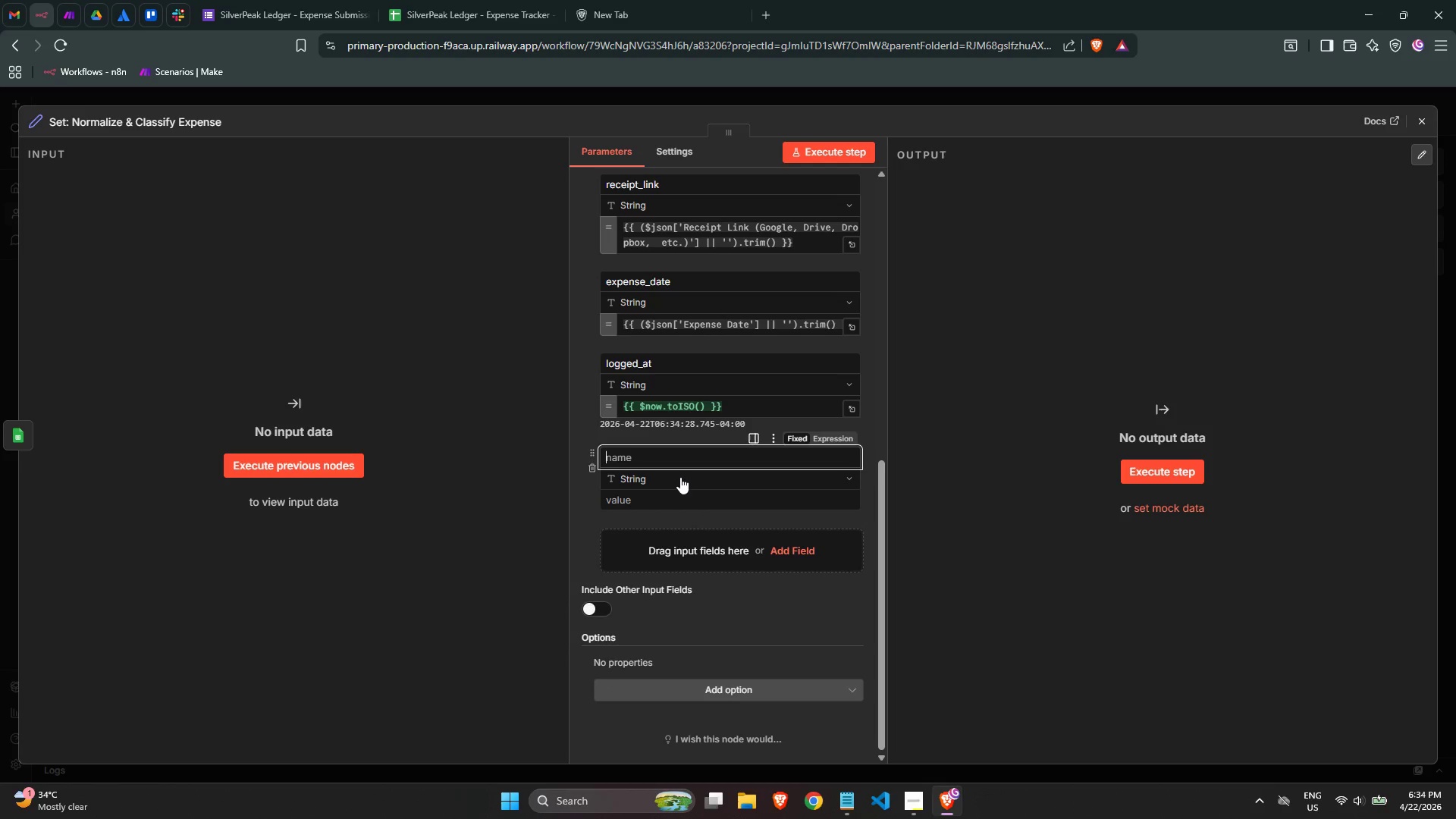 
type(logged_at_readable)
 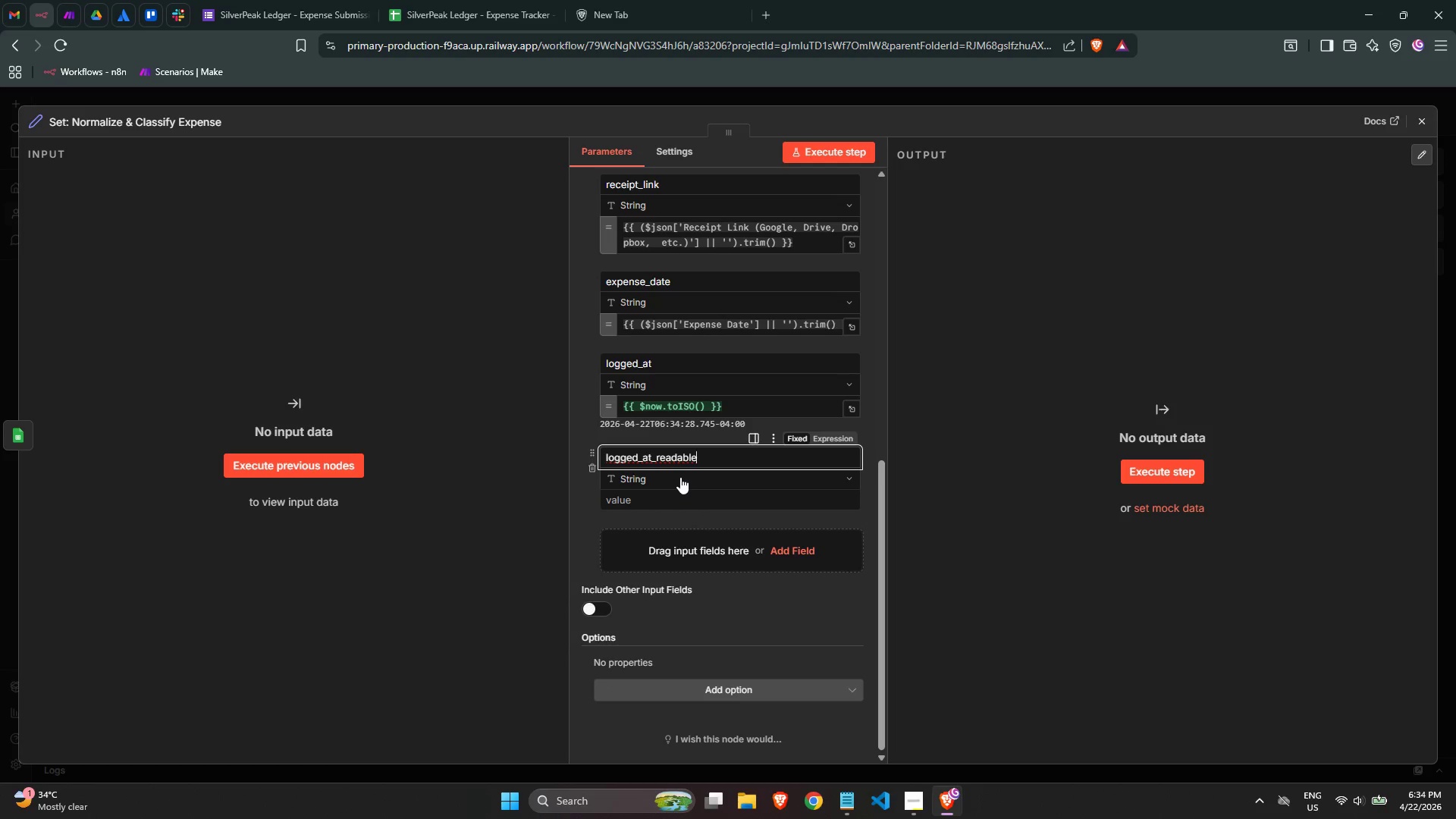 
left_click([656, 500])
 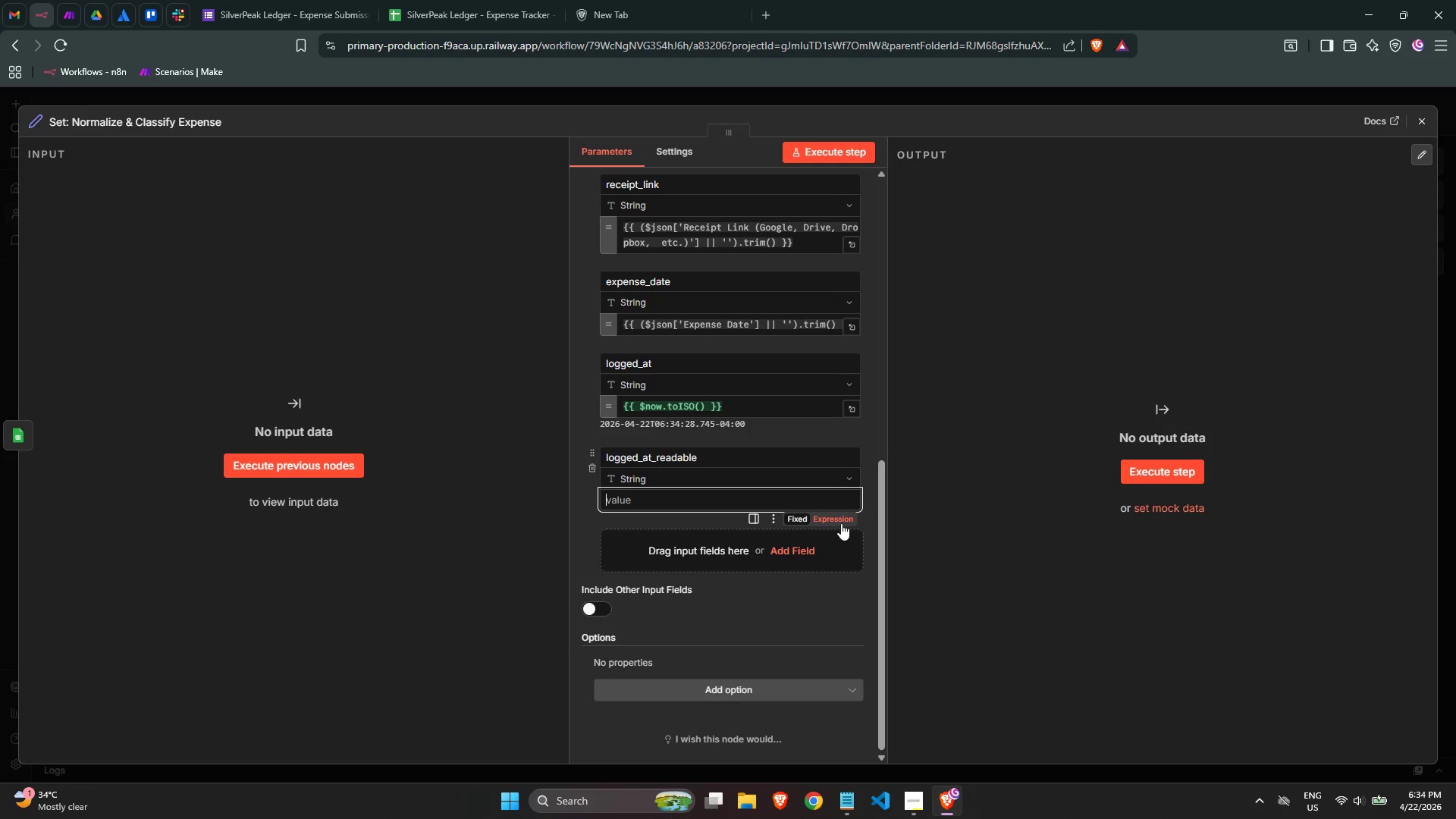 
key(Equal)
 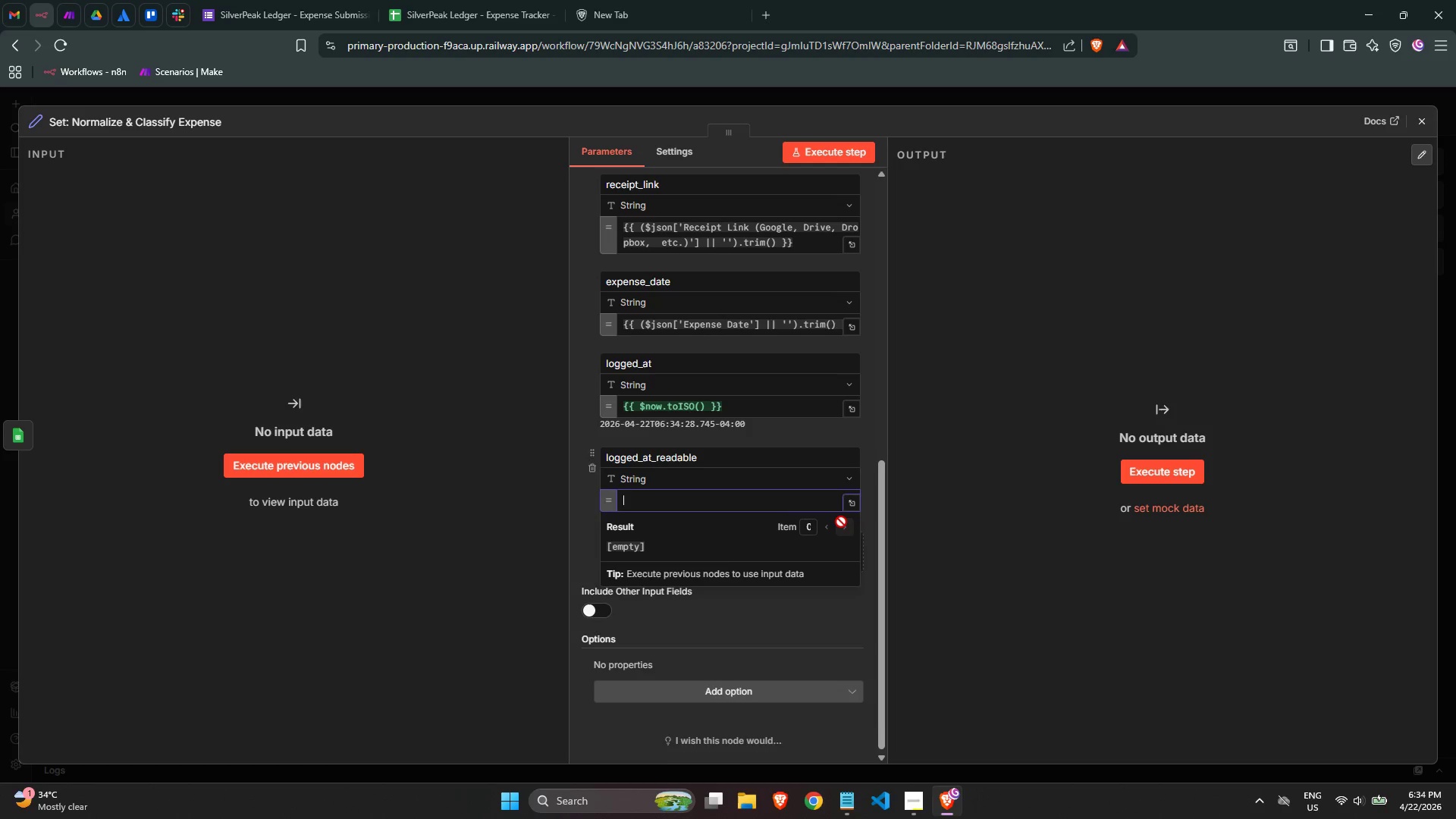 
key(Shift+BracketLeft)
 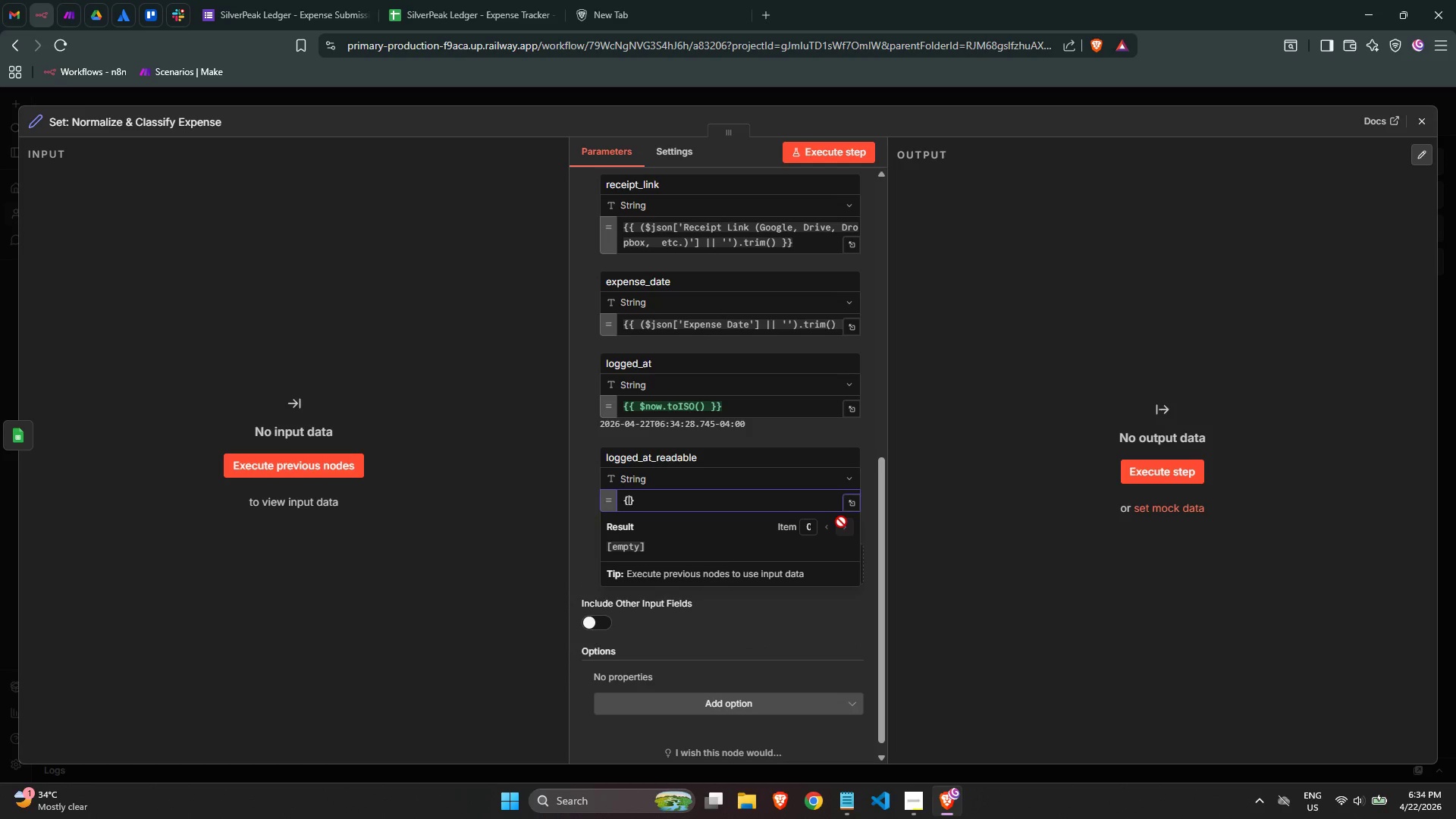 
key(Shift+BracketLeft)
 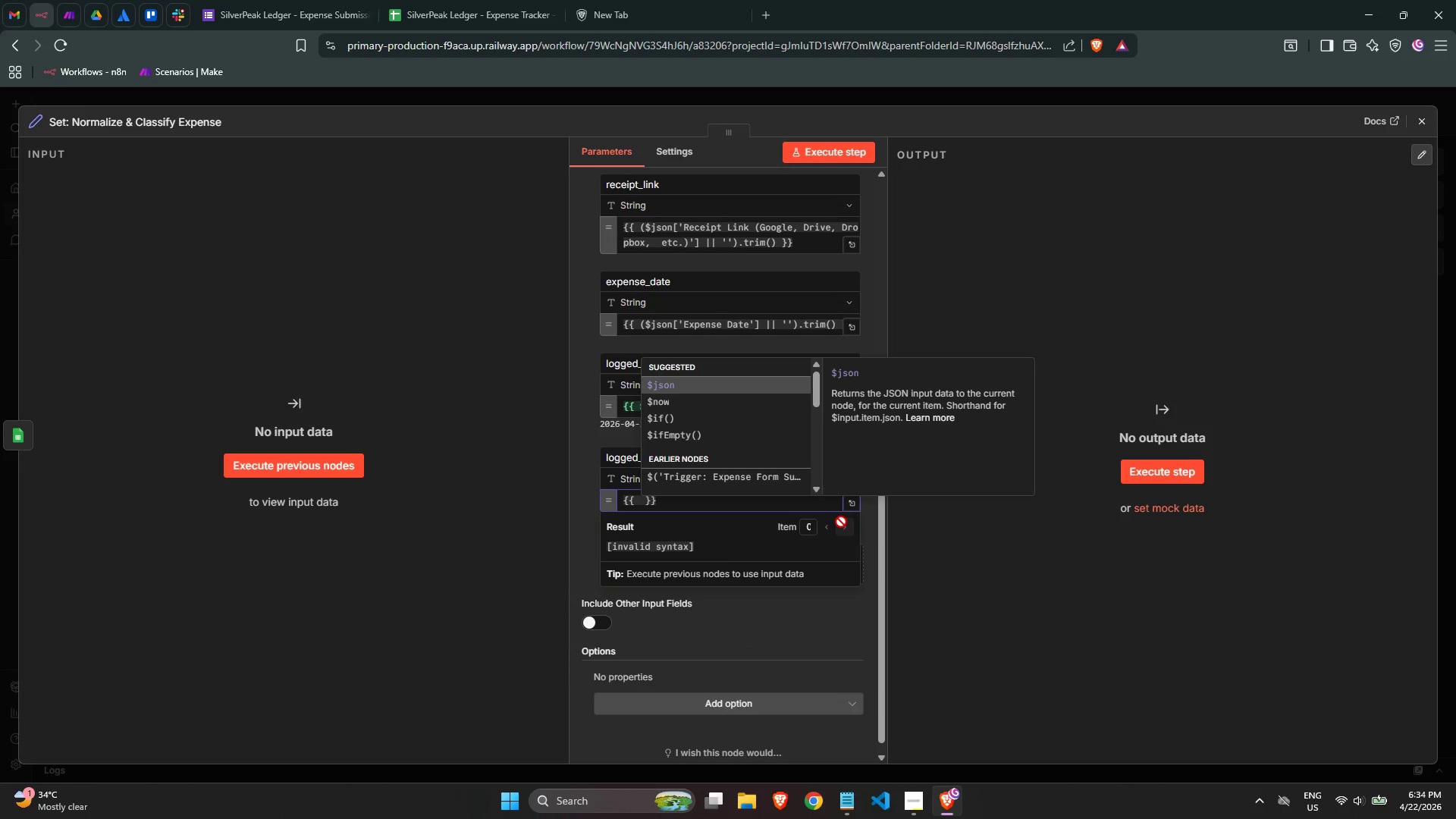 
key(Enter)
 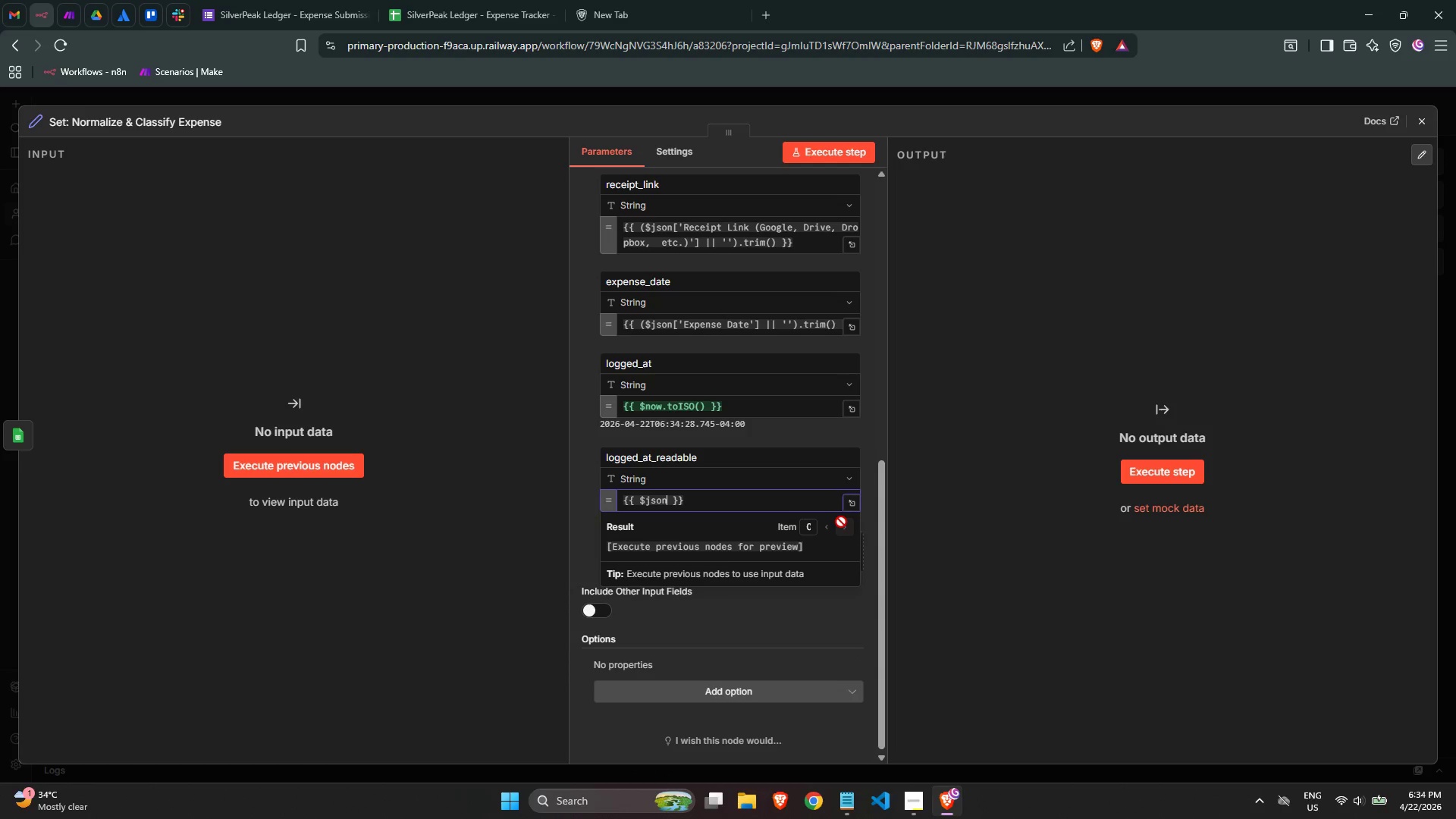 
key(Backspace)
key(Backspace)
key(Backspace)
key(Backspace)
key(Backspace)
type($n)
 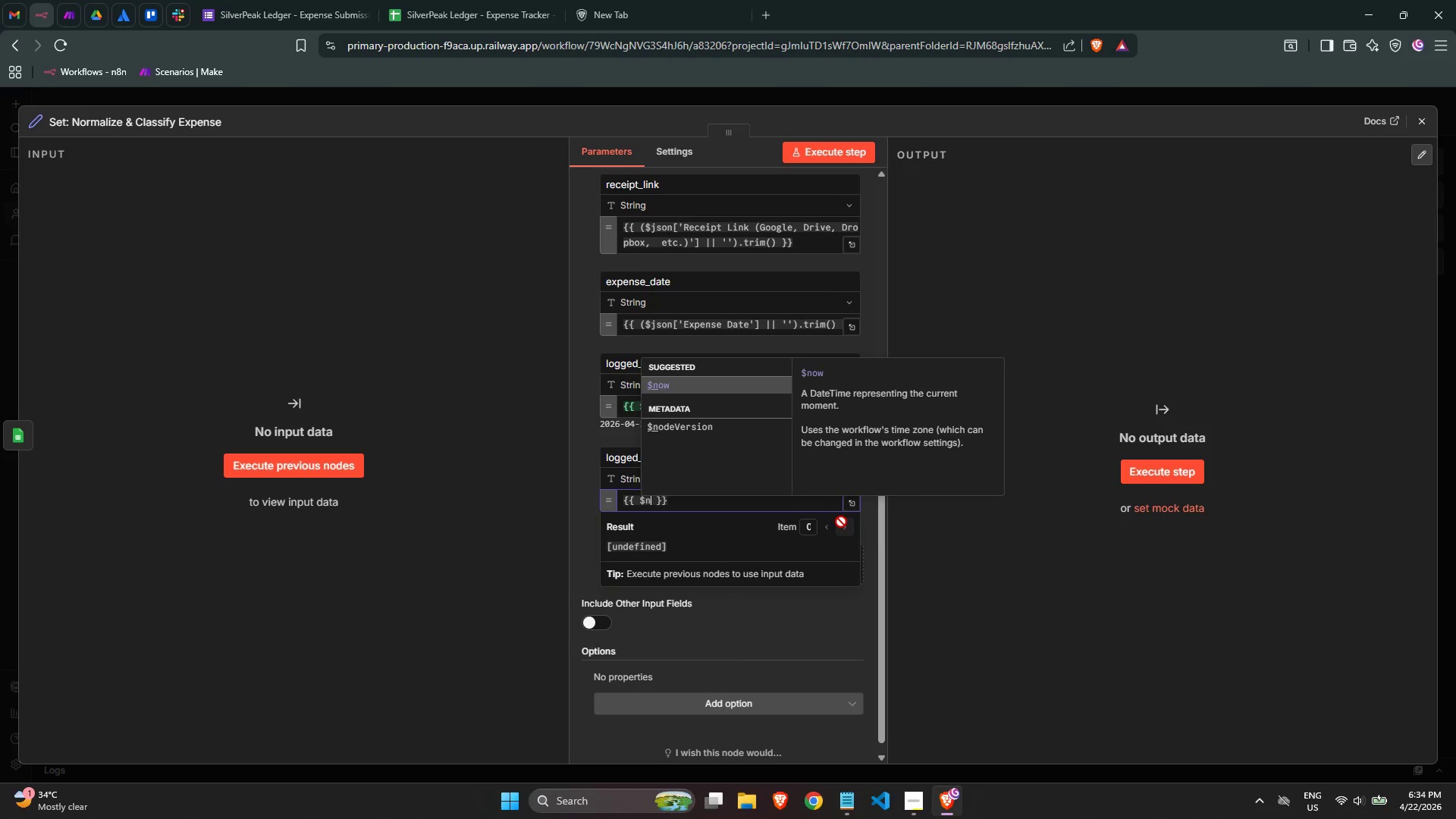 
key(Enter)
 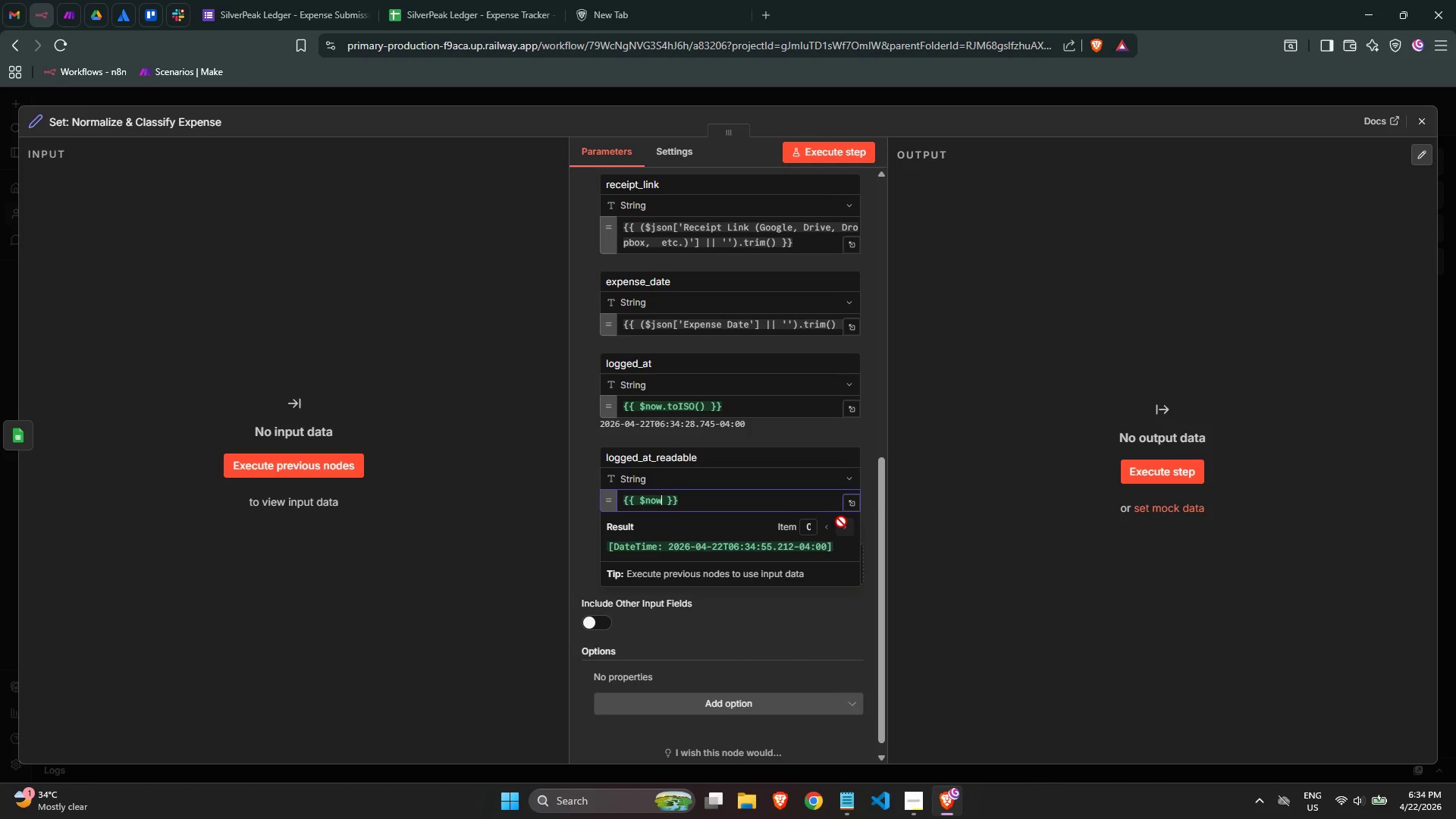 
type(.to)
 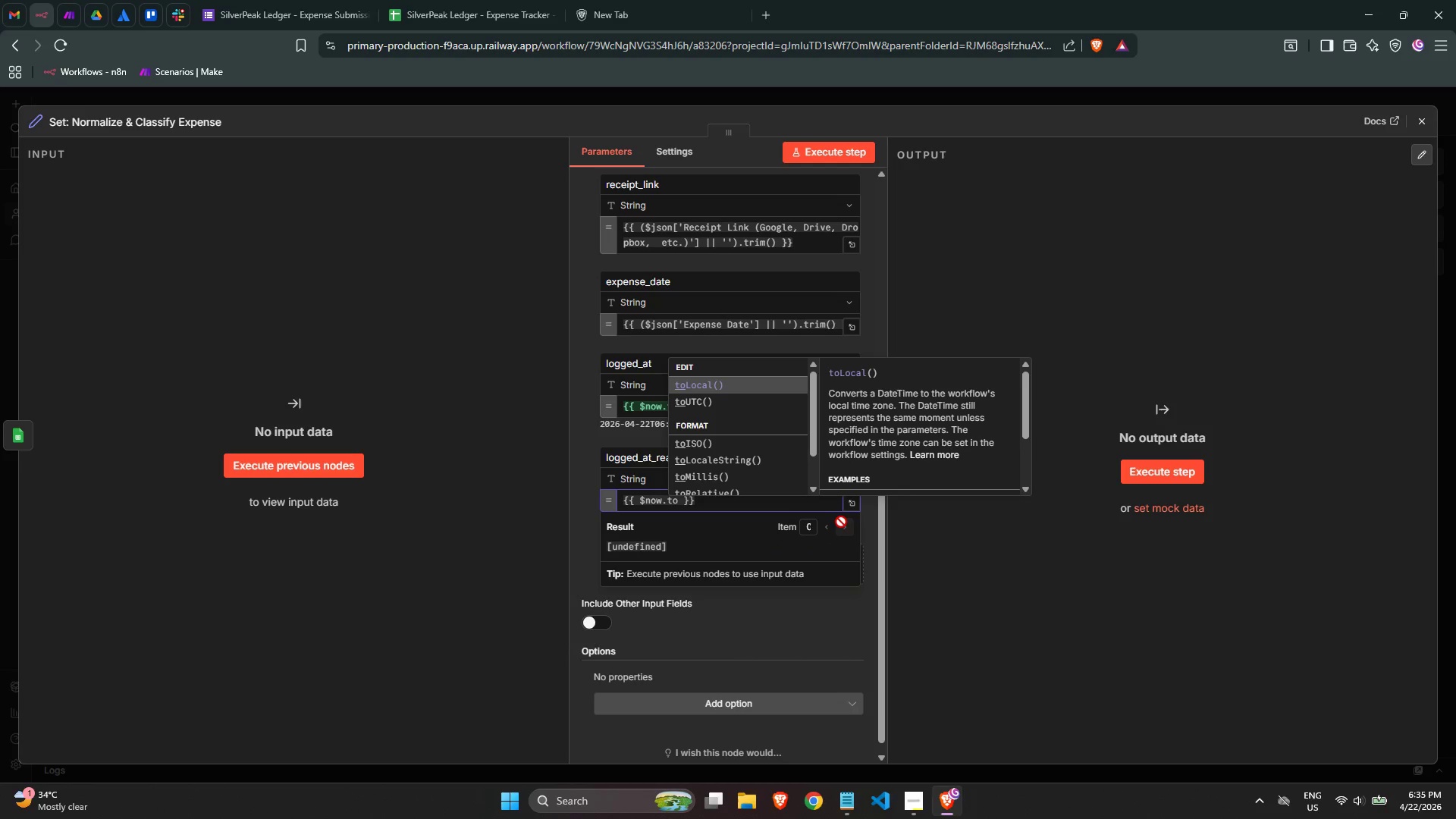 
key(ArrowDown)
 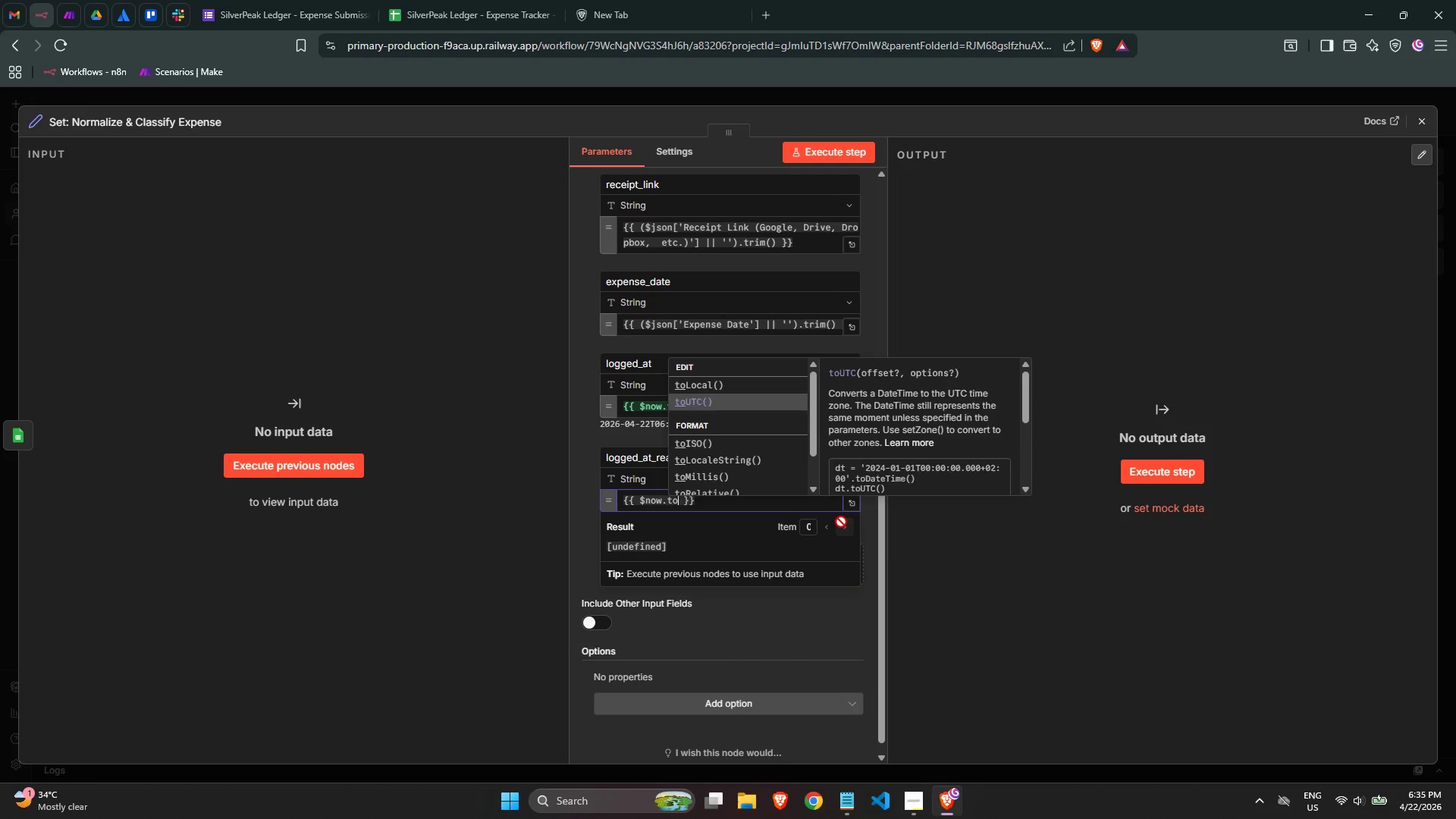 
key(ArrowDown)
 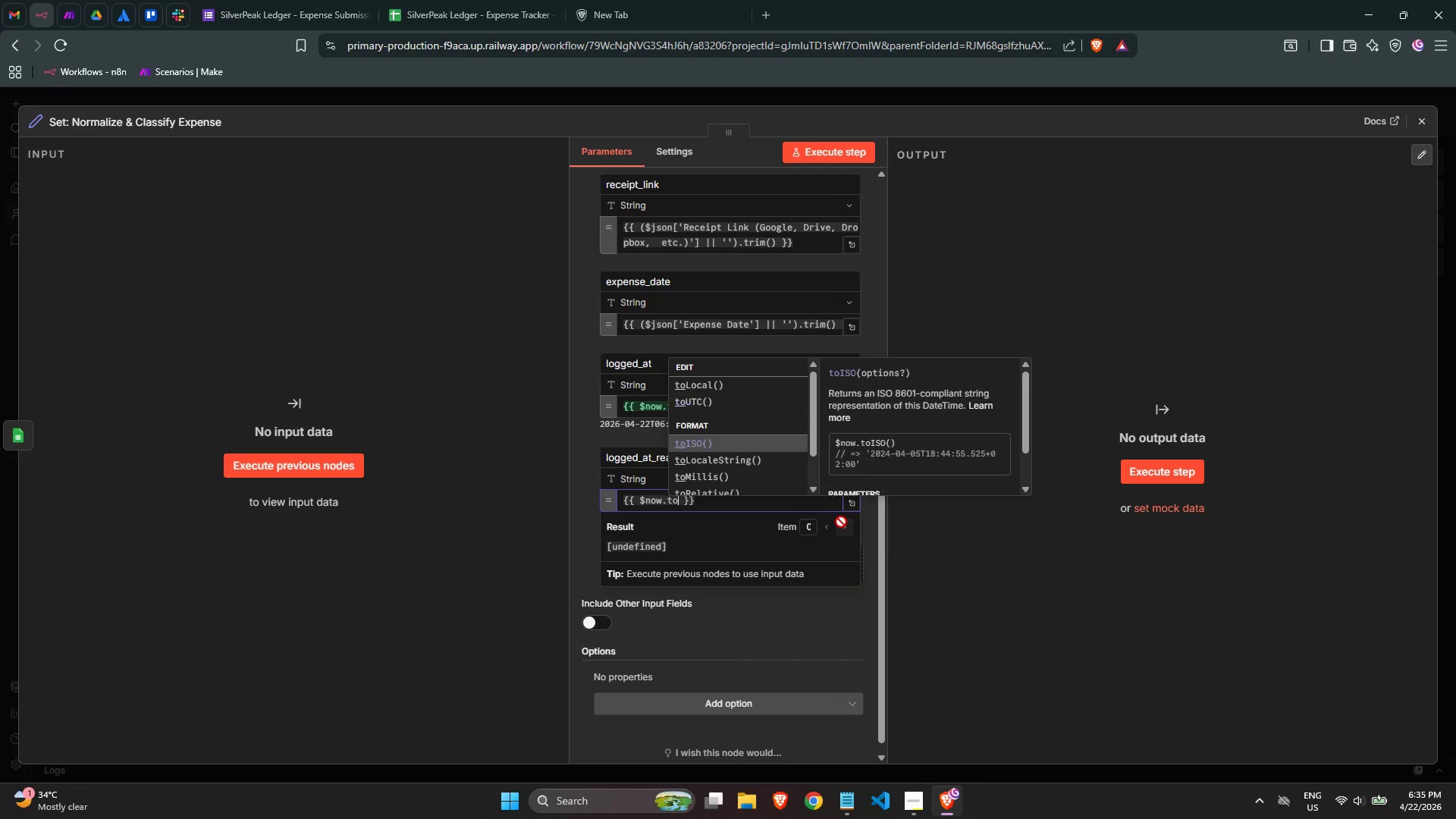 
key(ArrowDown)
 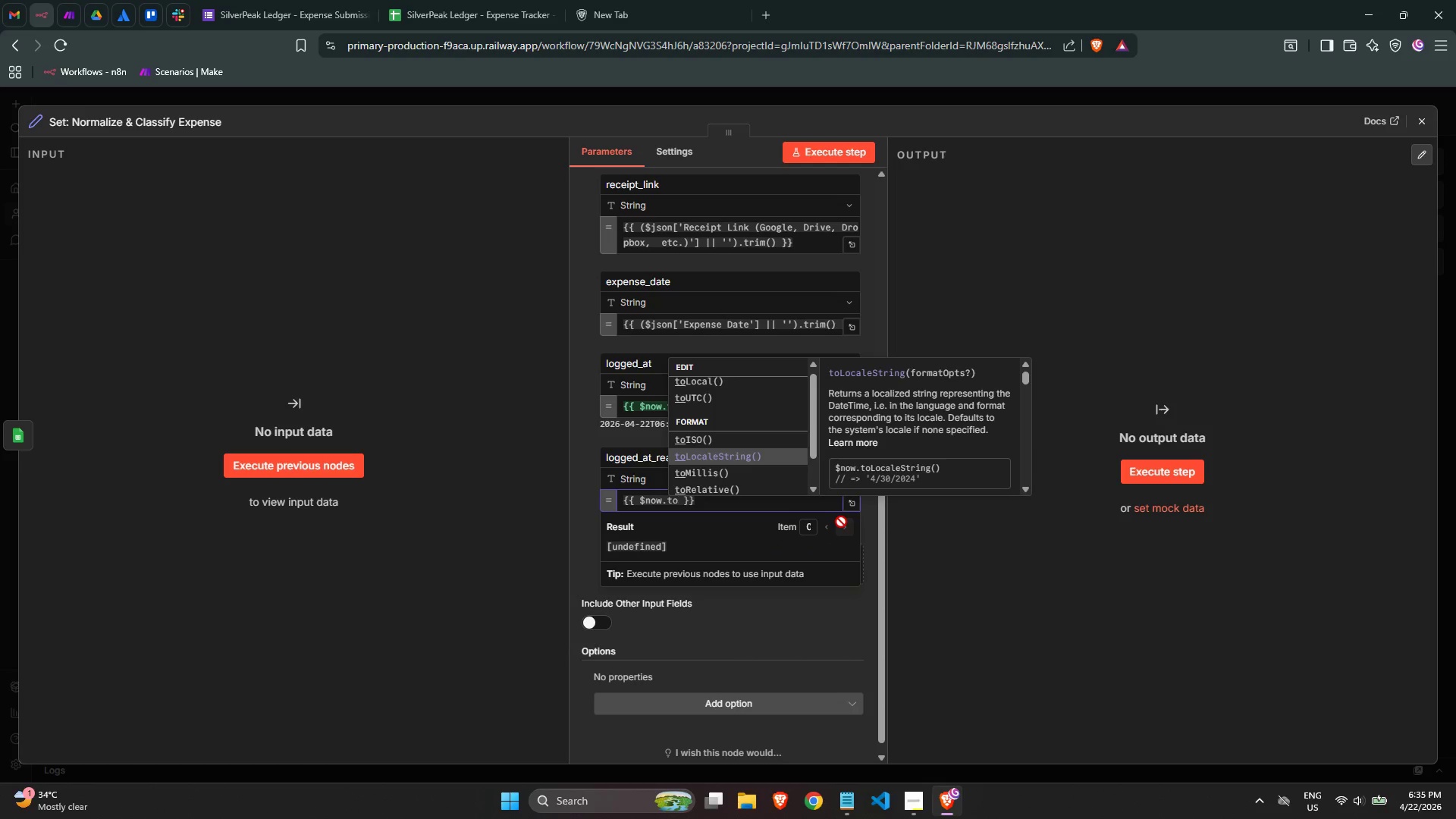 
key(ArrowDown)
 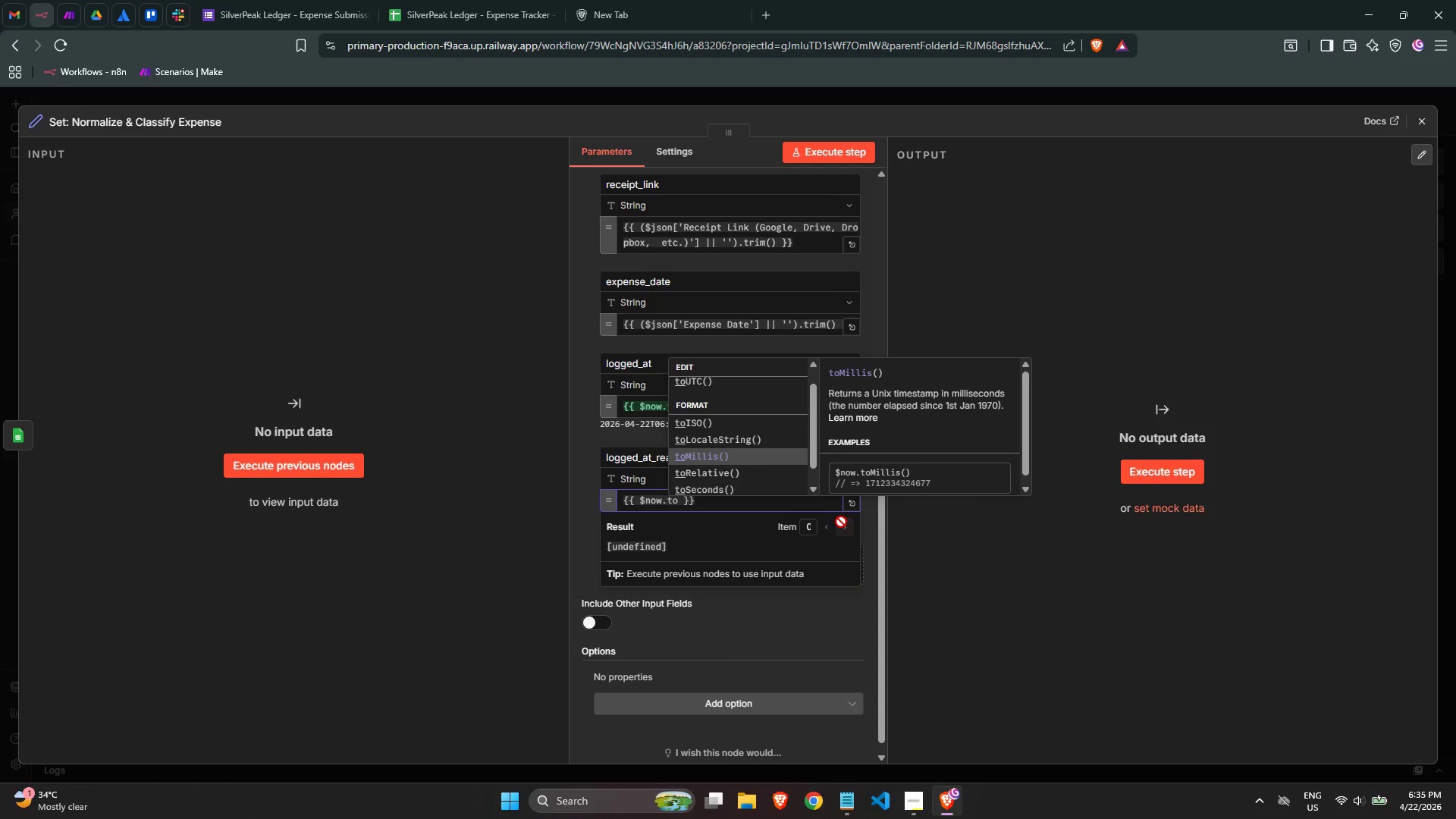 
key(ArrowUp)
 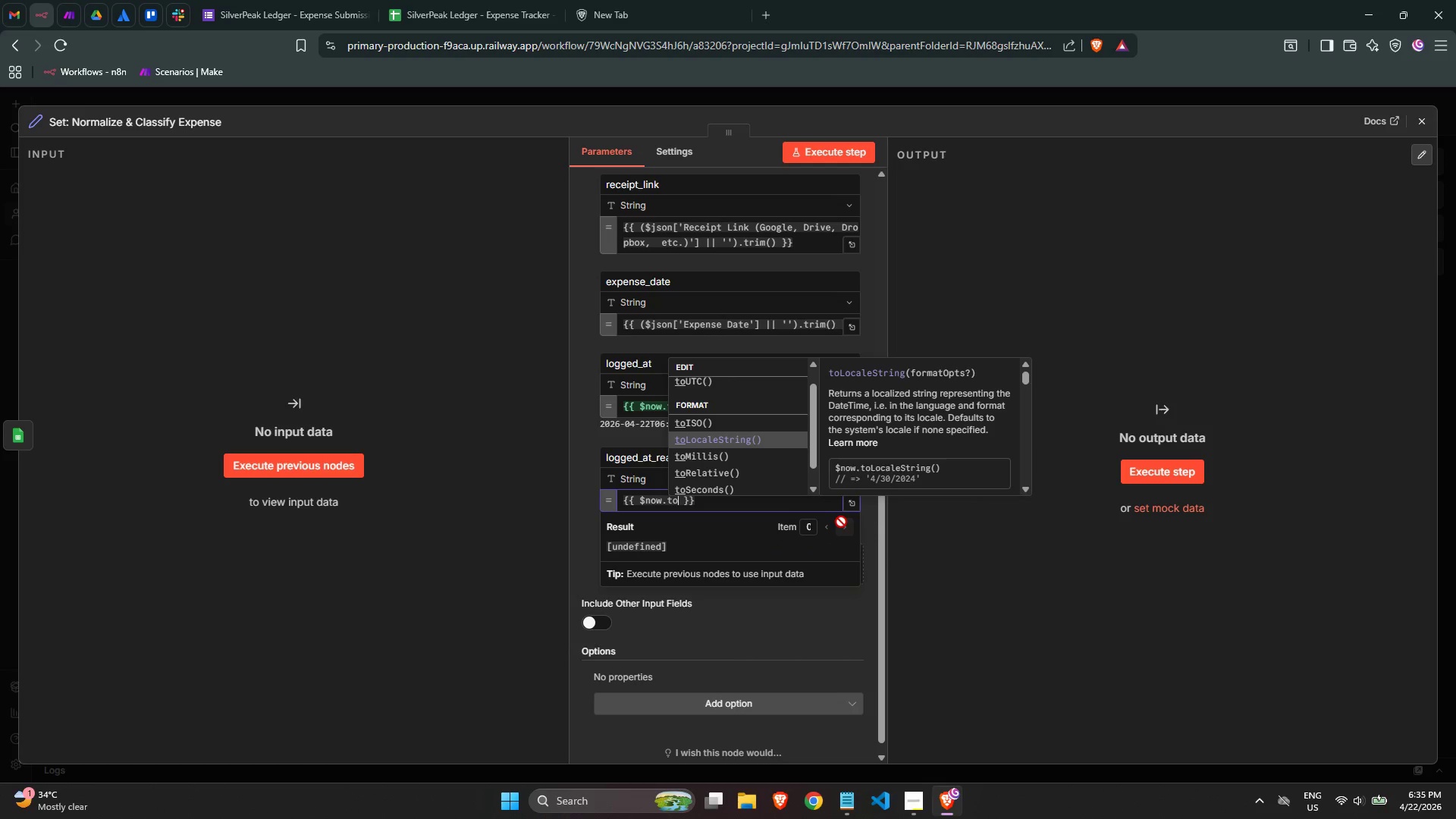 
key(Enter)
 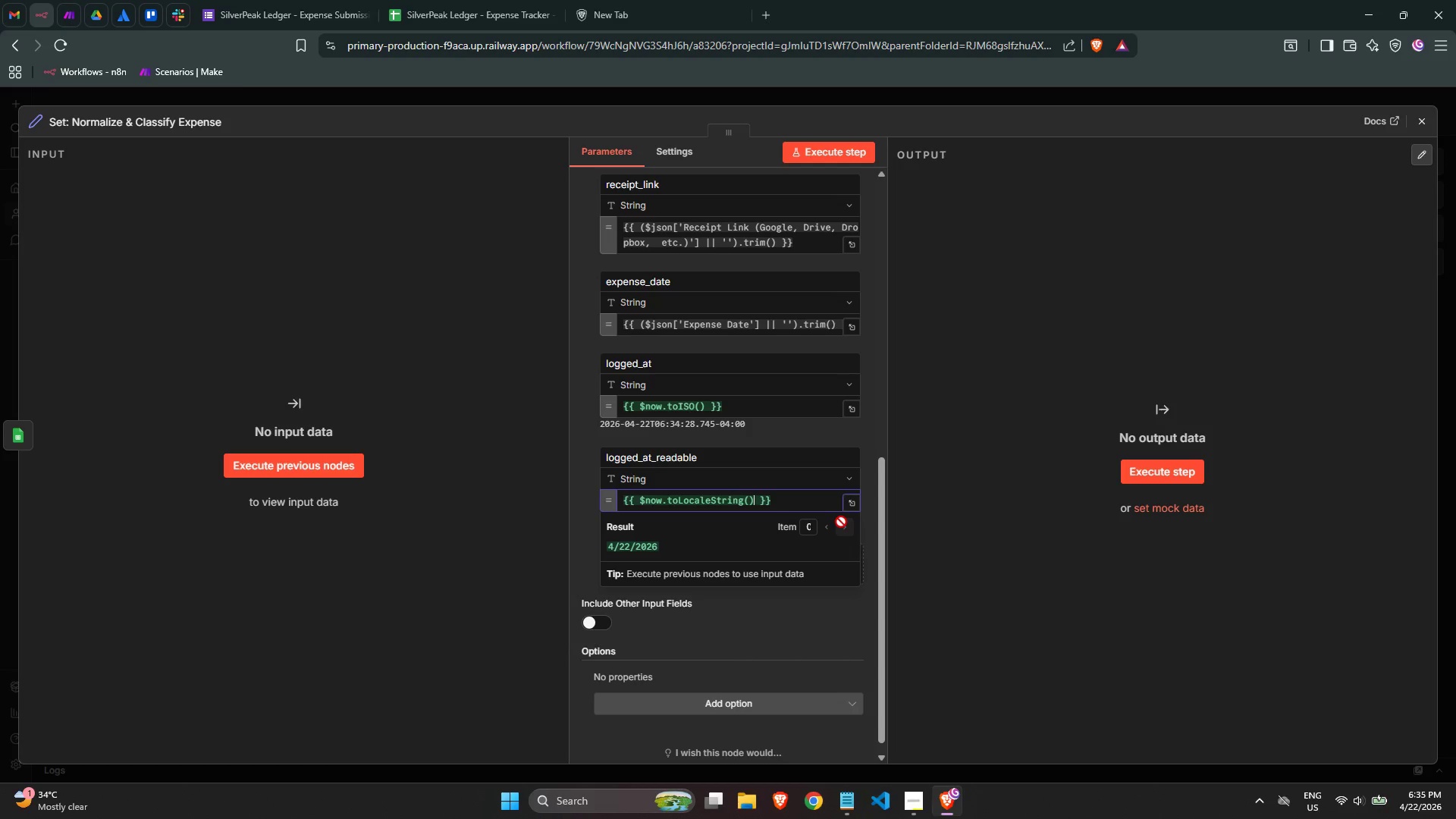 
key(ArrowRight)
 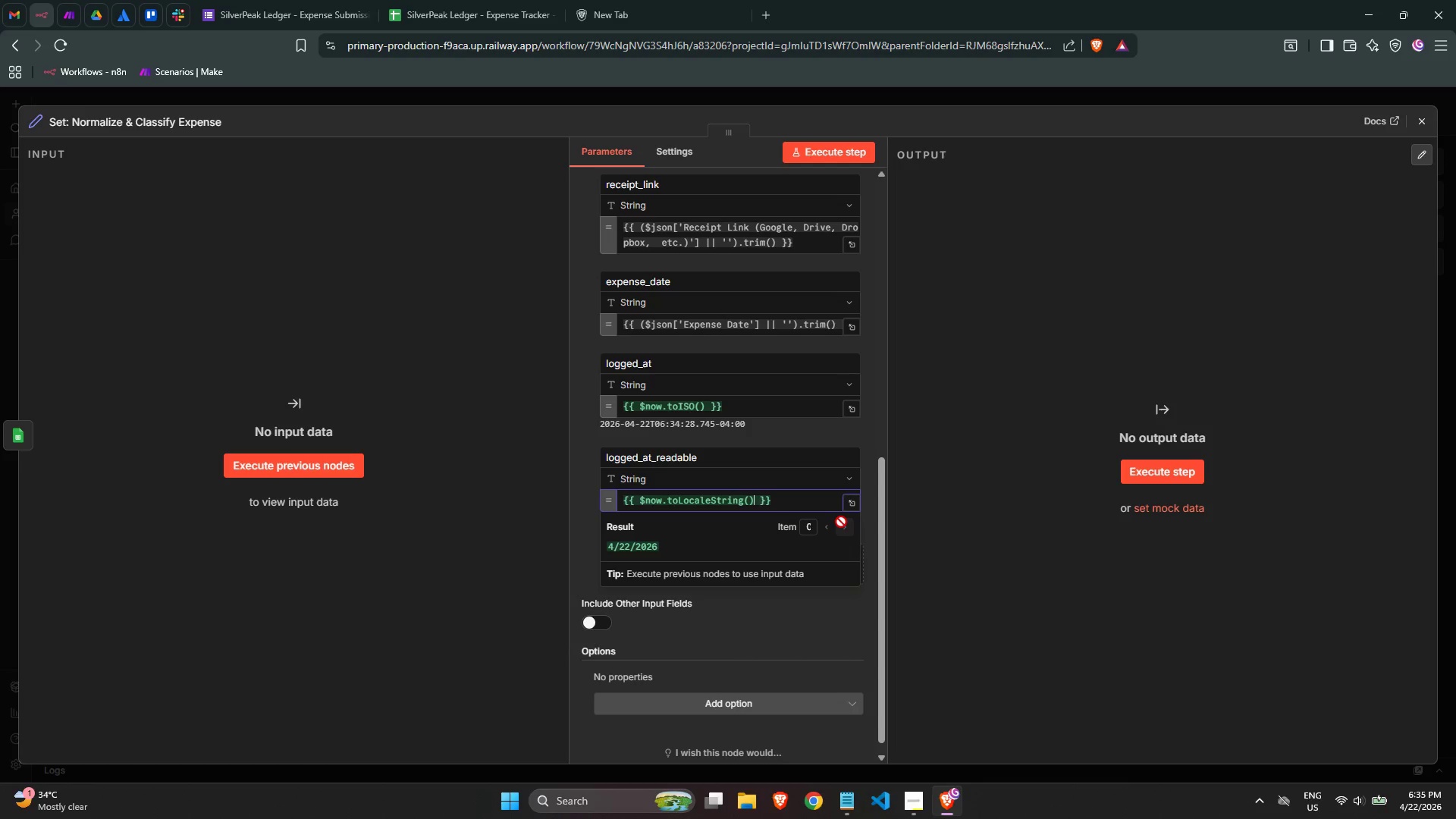 
key(ArrowLeft)
 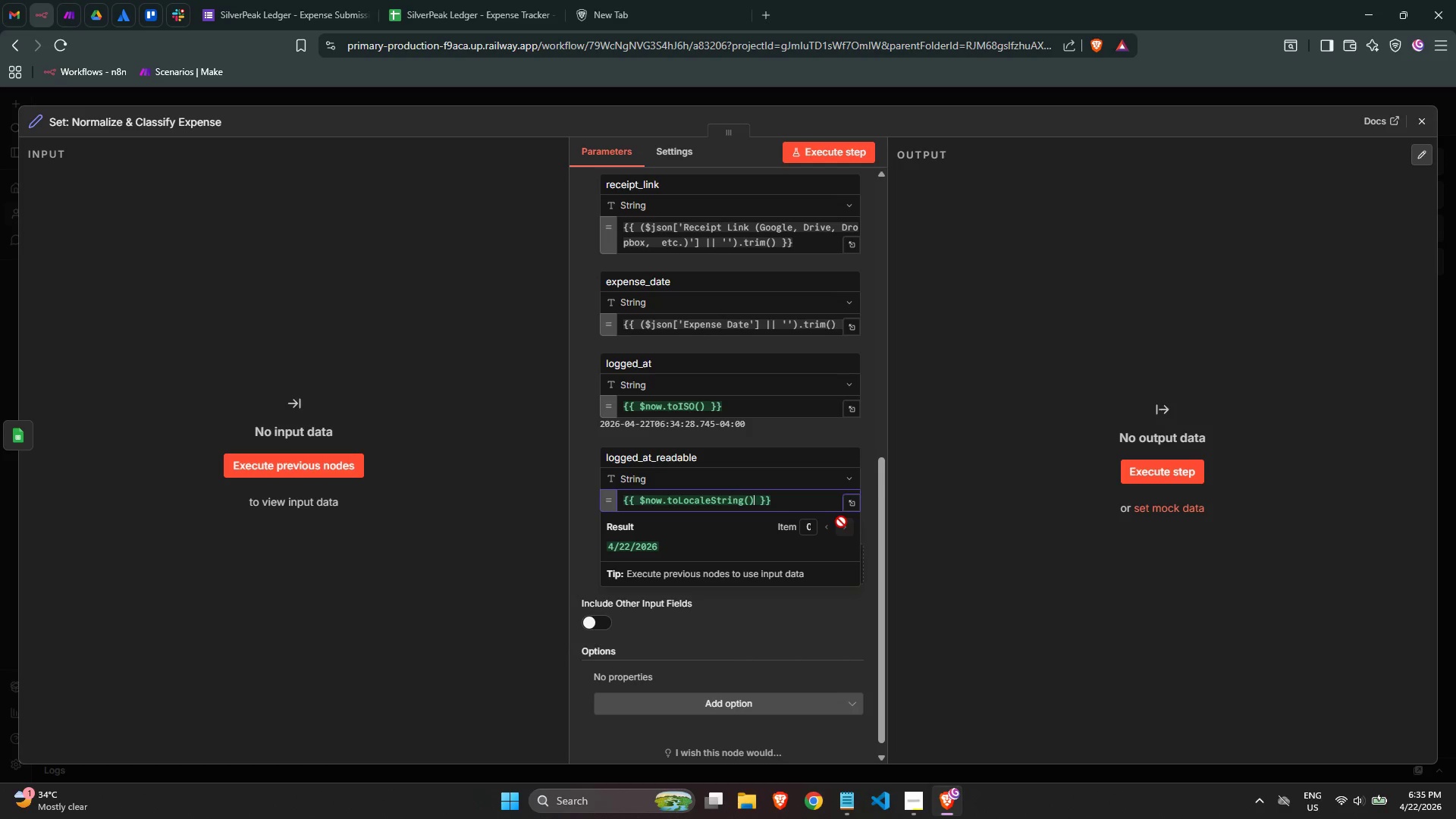 
key(ArrowLeft)
 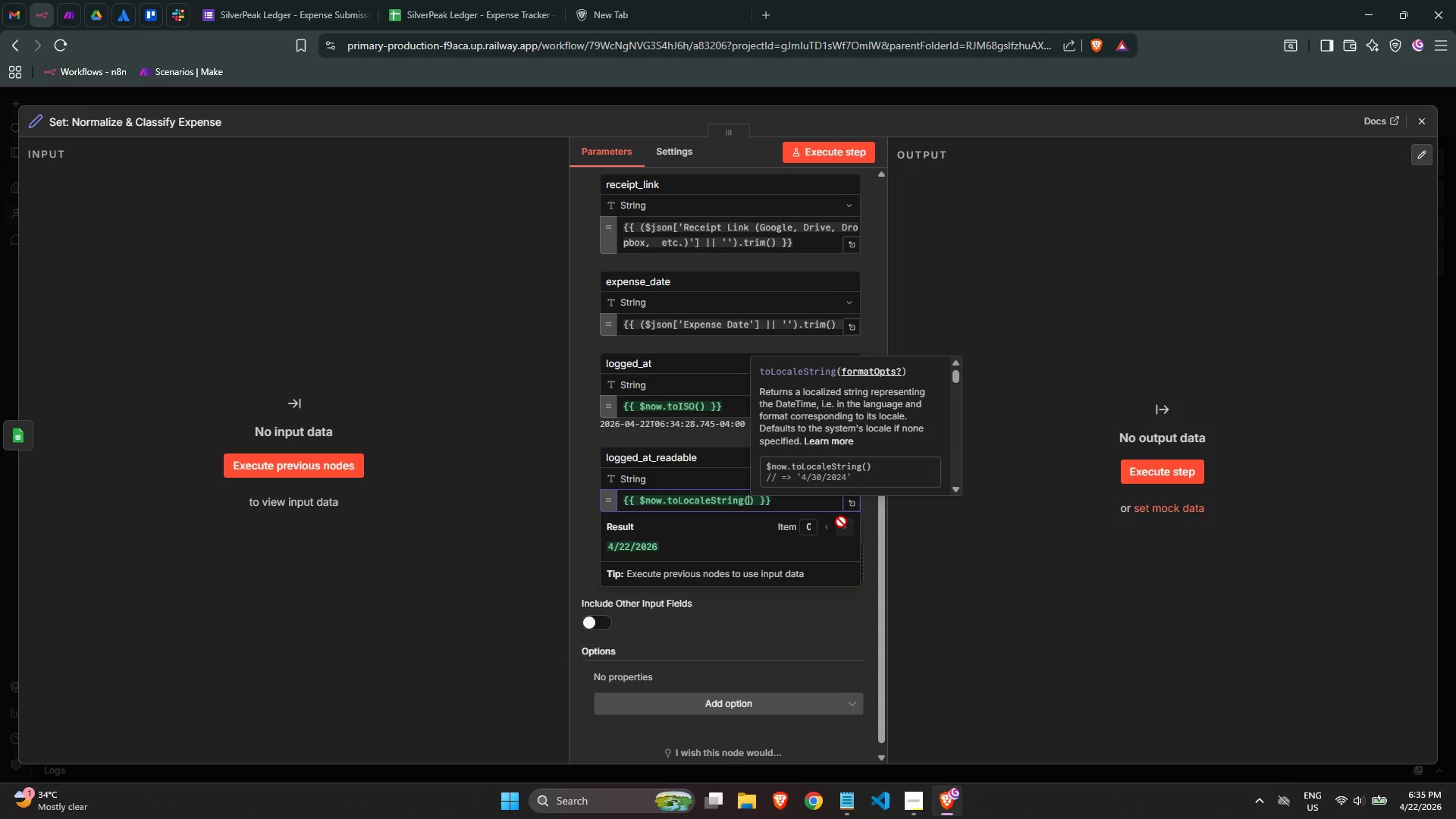 
type('en-US)
 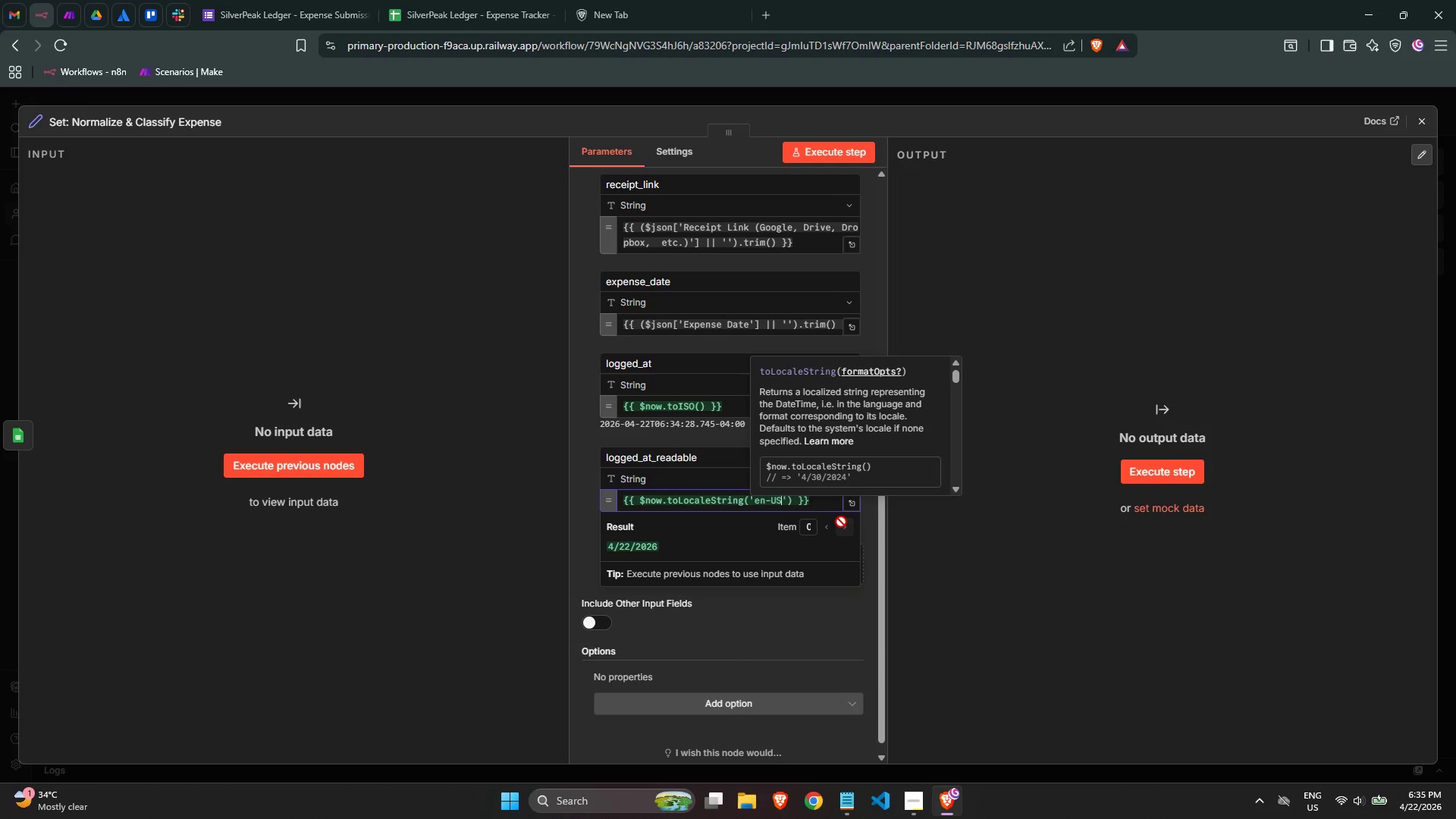 
key(ArrowRight)
 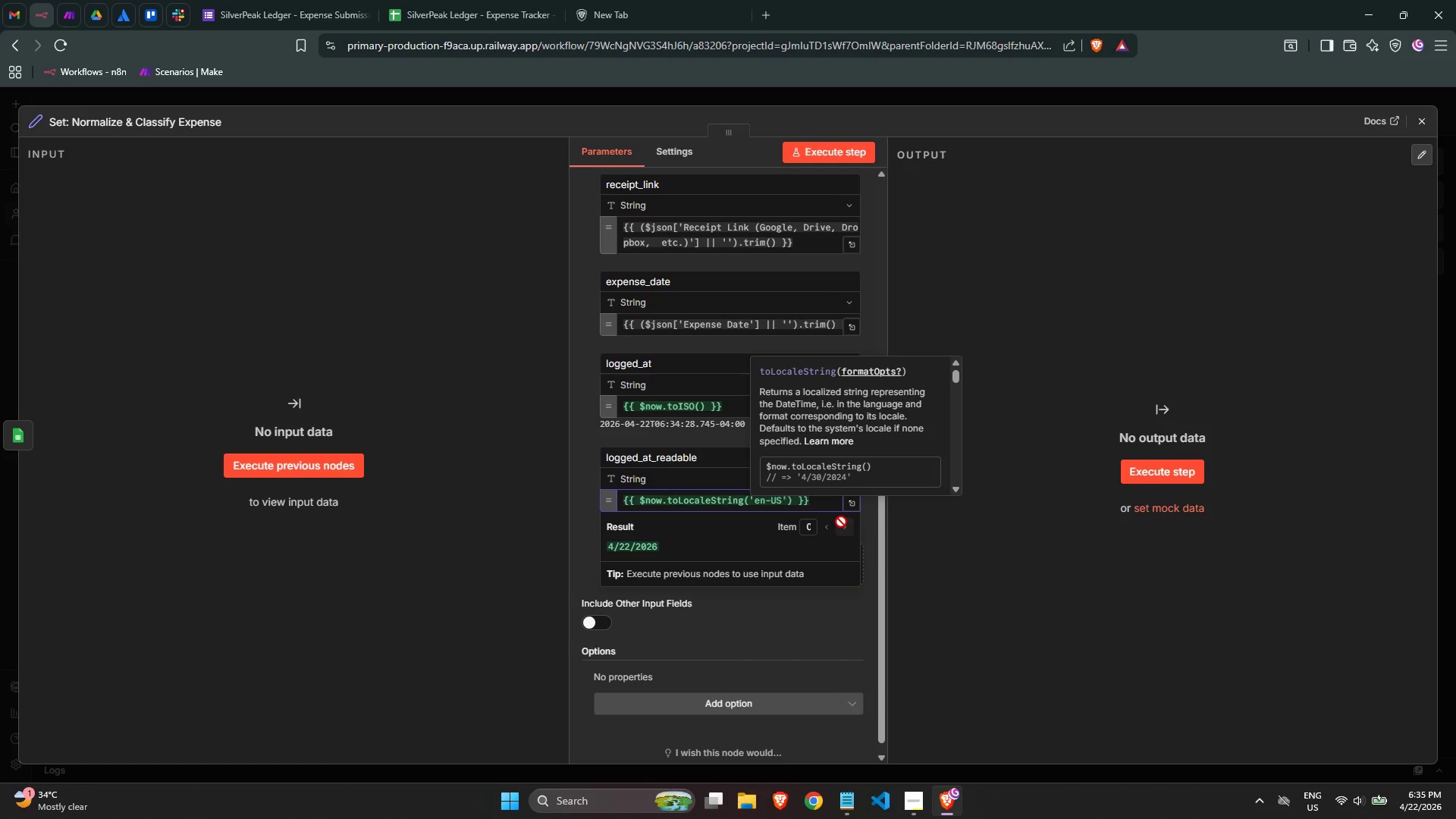 
key(Comma)
 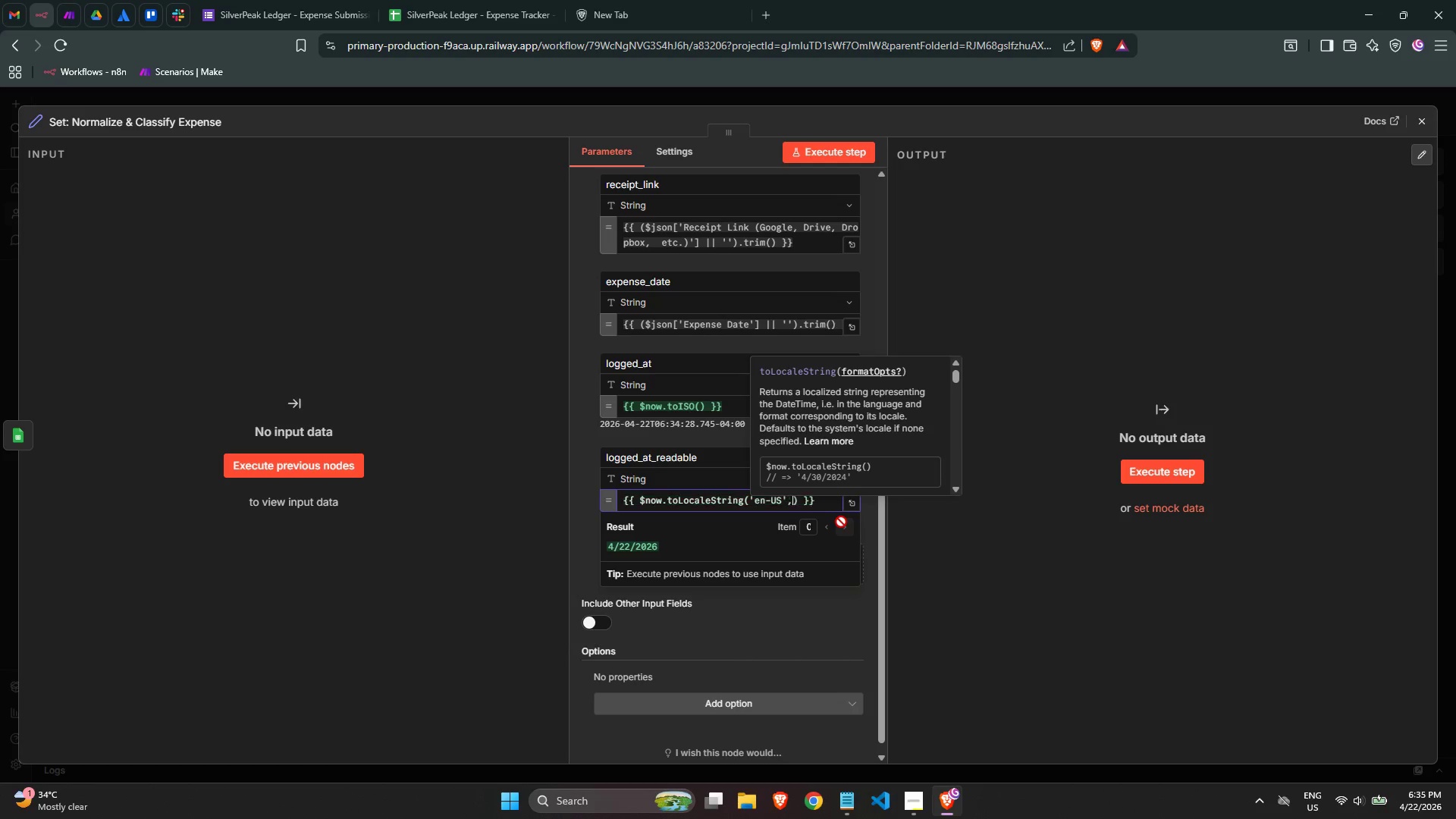 
key(Space)
 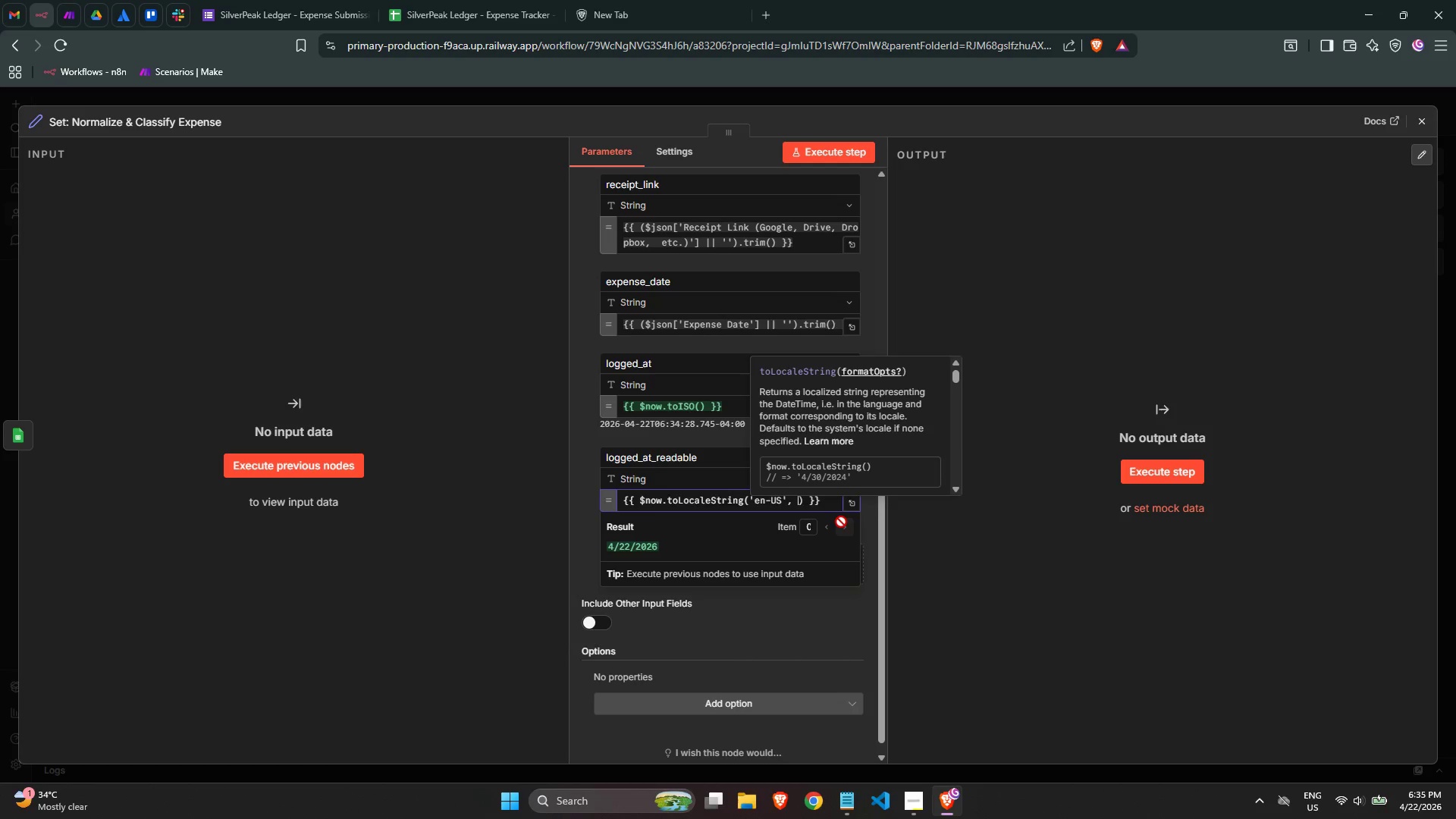 
key(Shift+BracketLeft)
 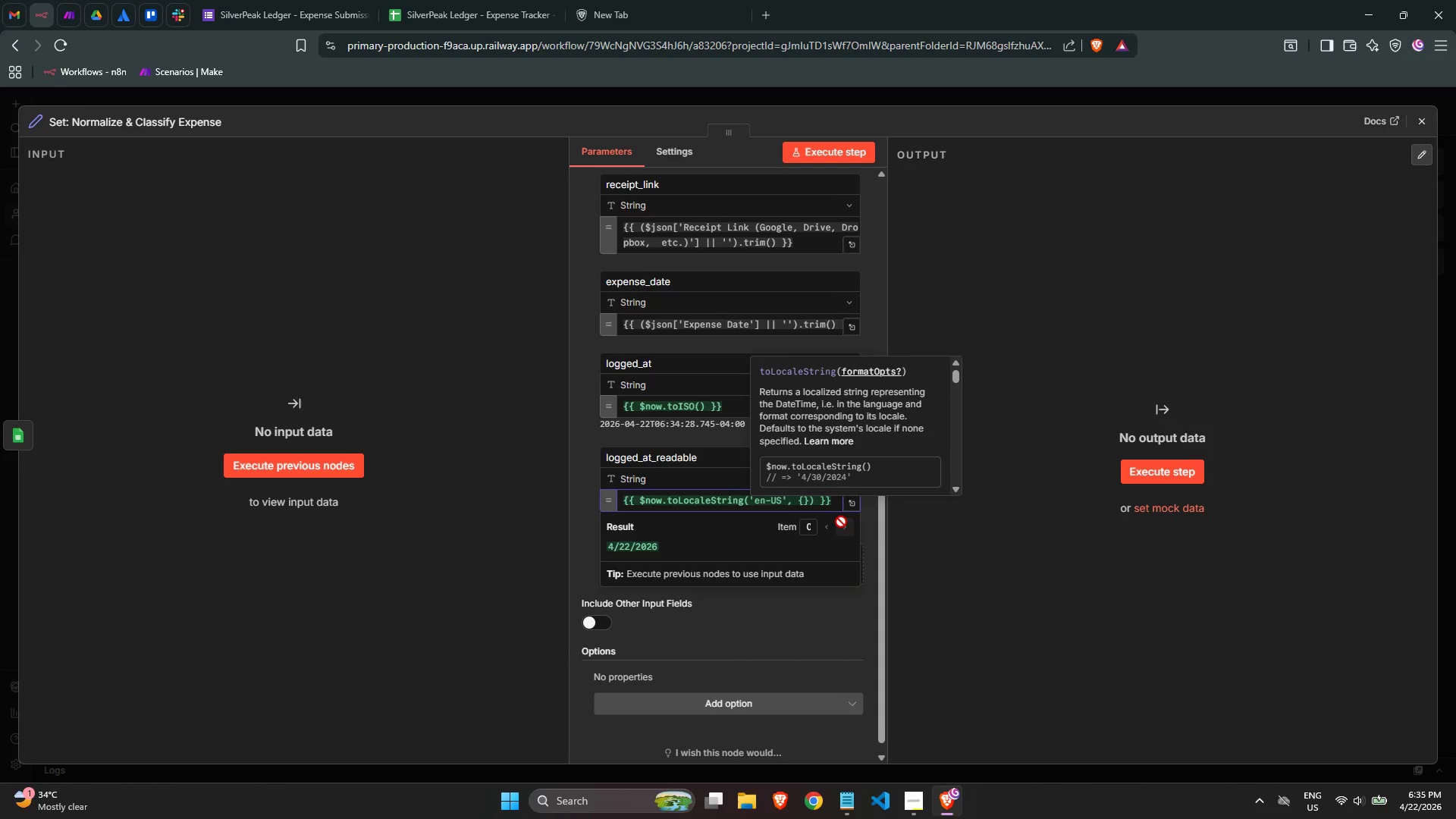 
type( timeZpe)
key(Backspace)
key(Backspace)
type(one: )
 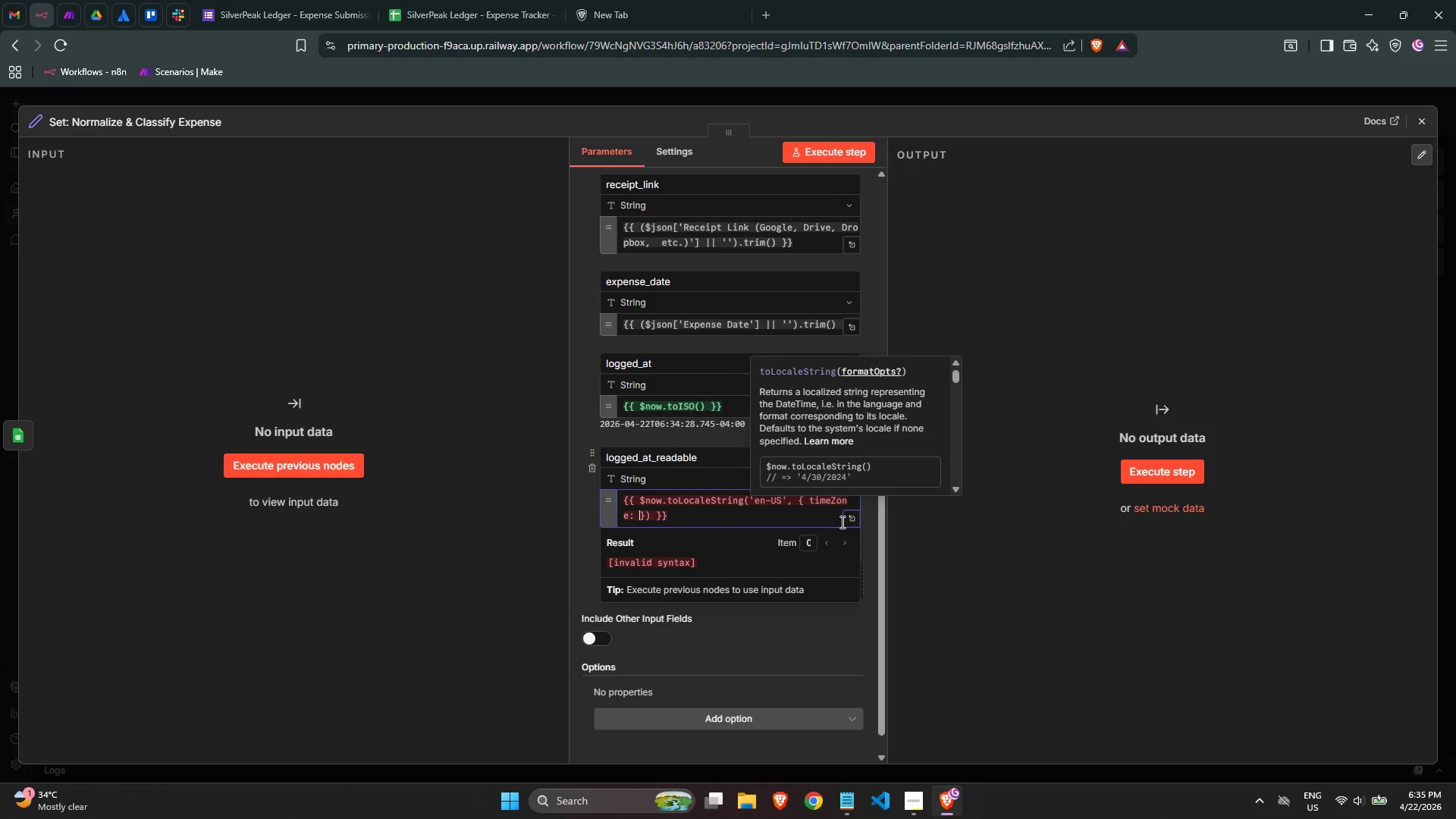 
type('Asia/Taipei)
 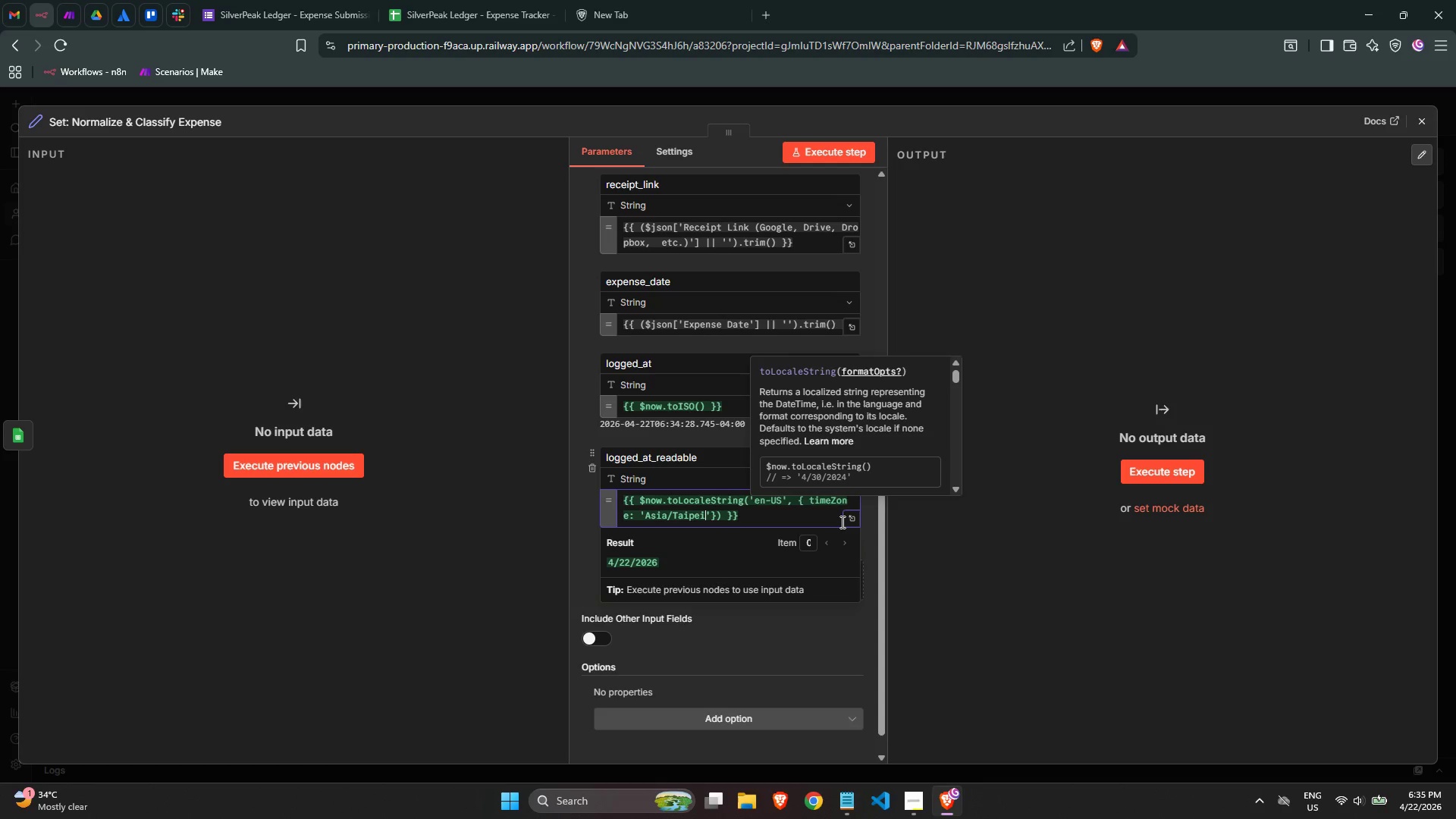 
wait(5.02)
 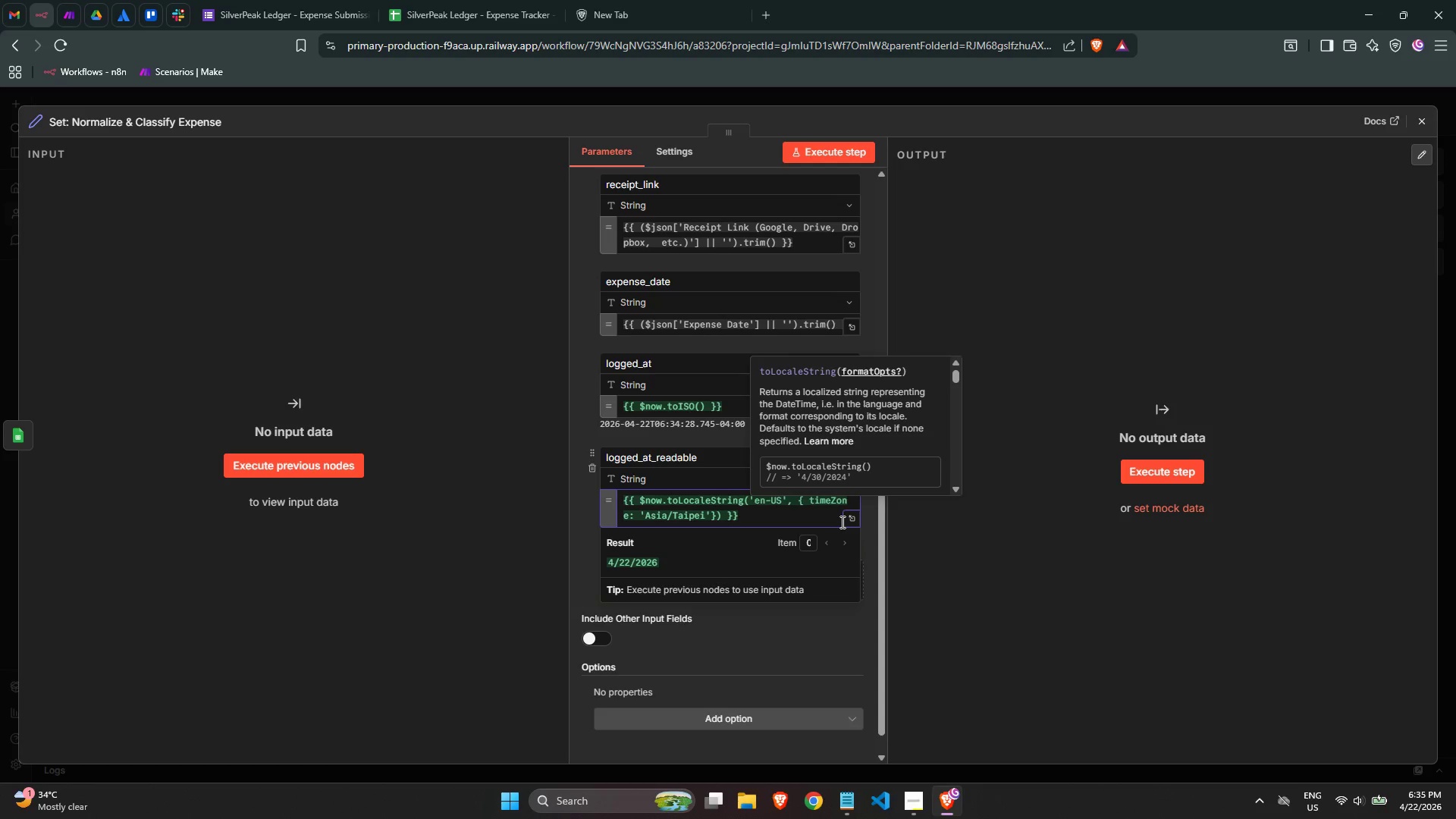 
key(ArrowRight)
 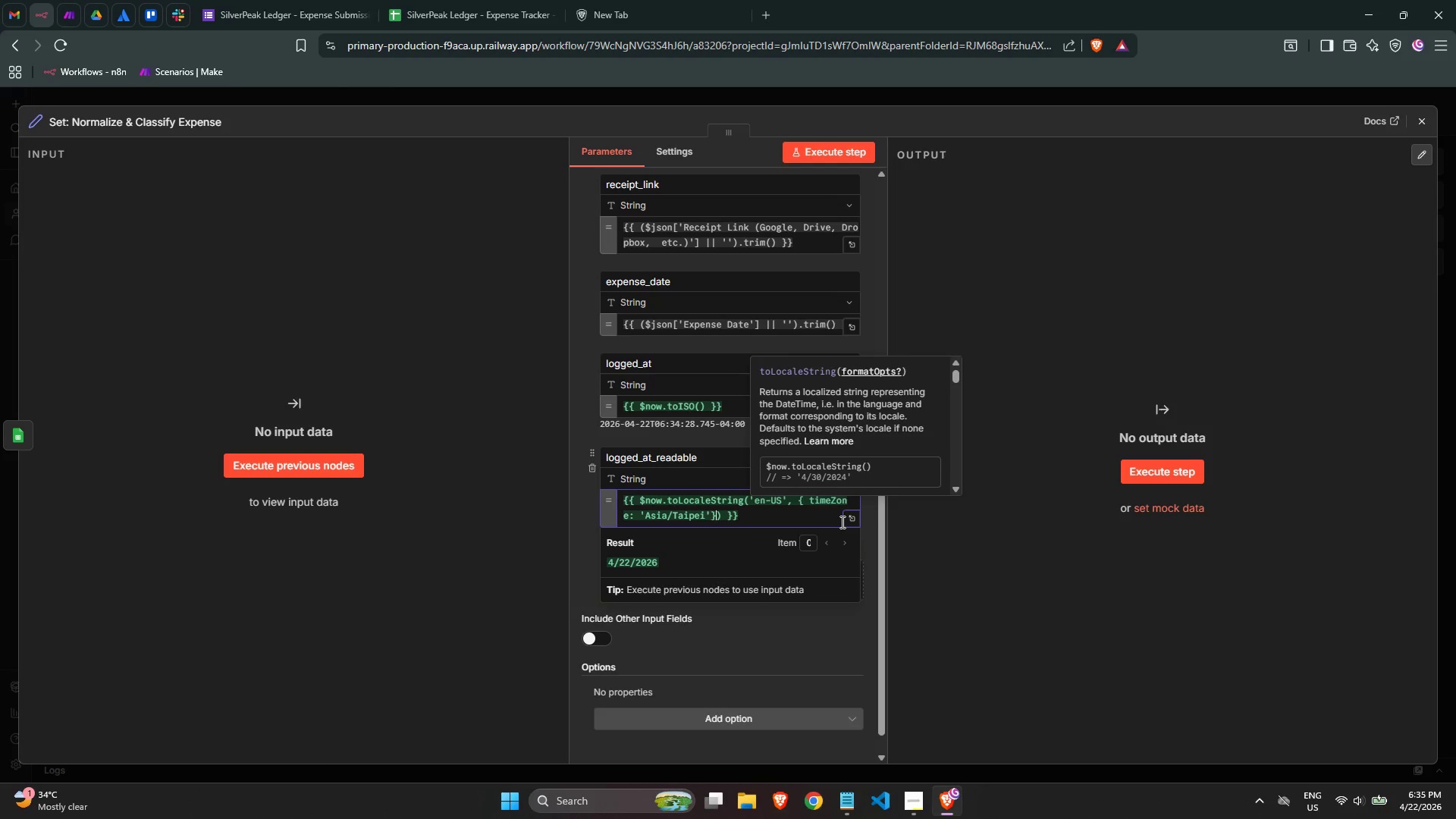 
key(ArrowRight)
 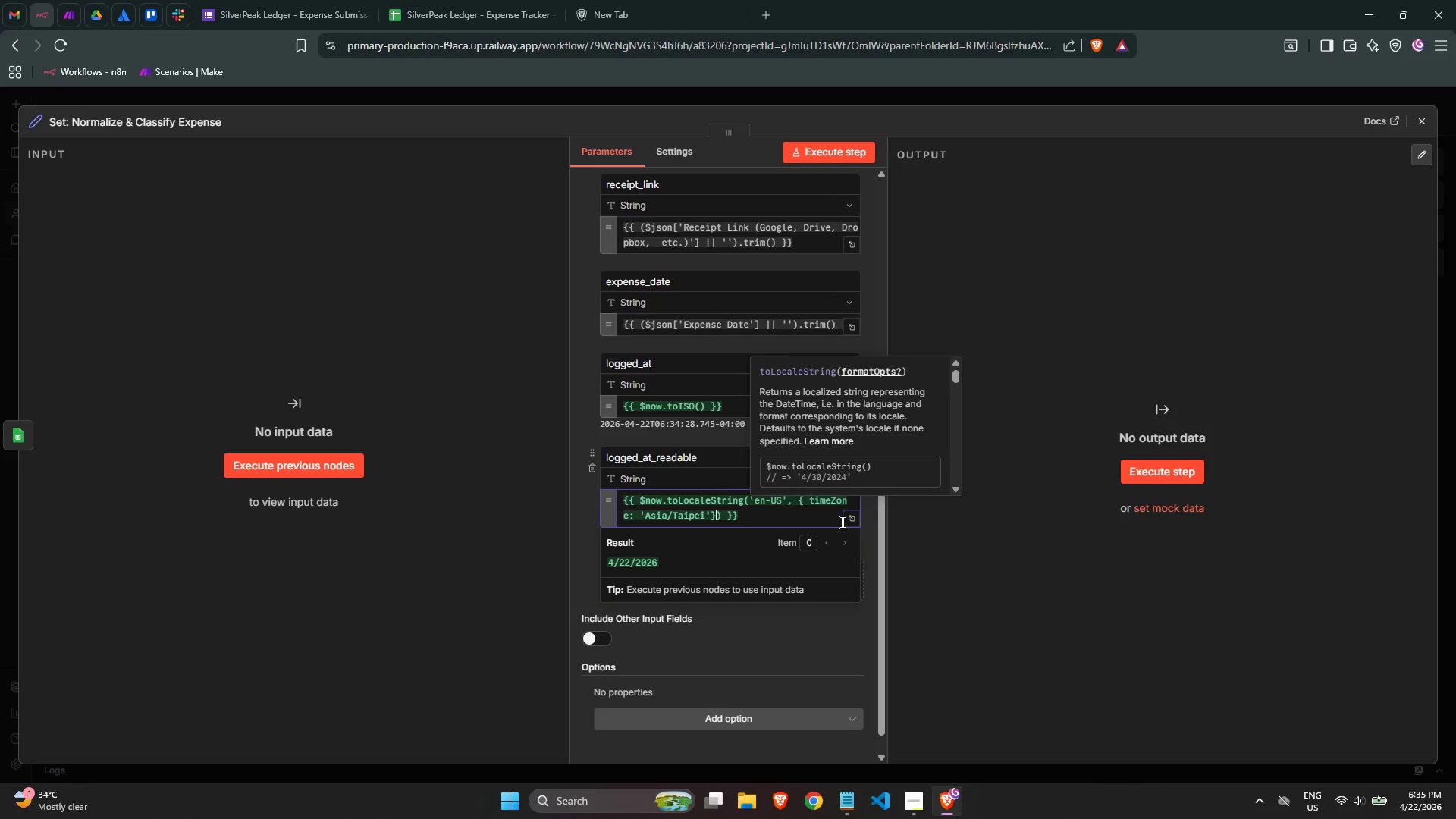 
key(ArrowLeft)
 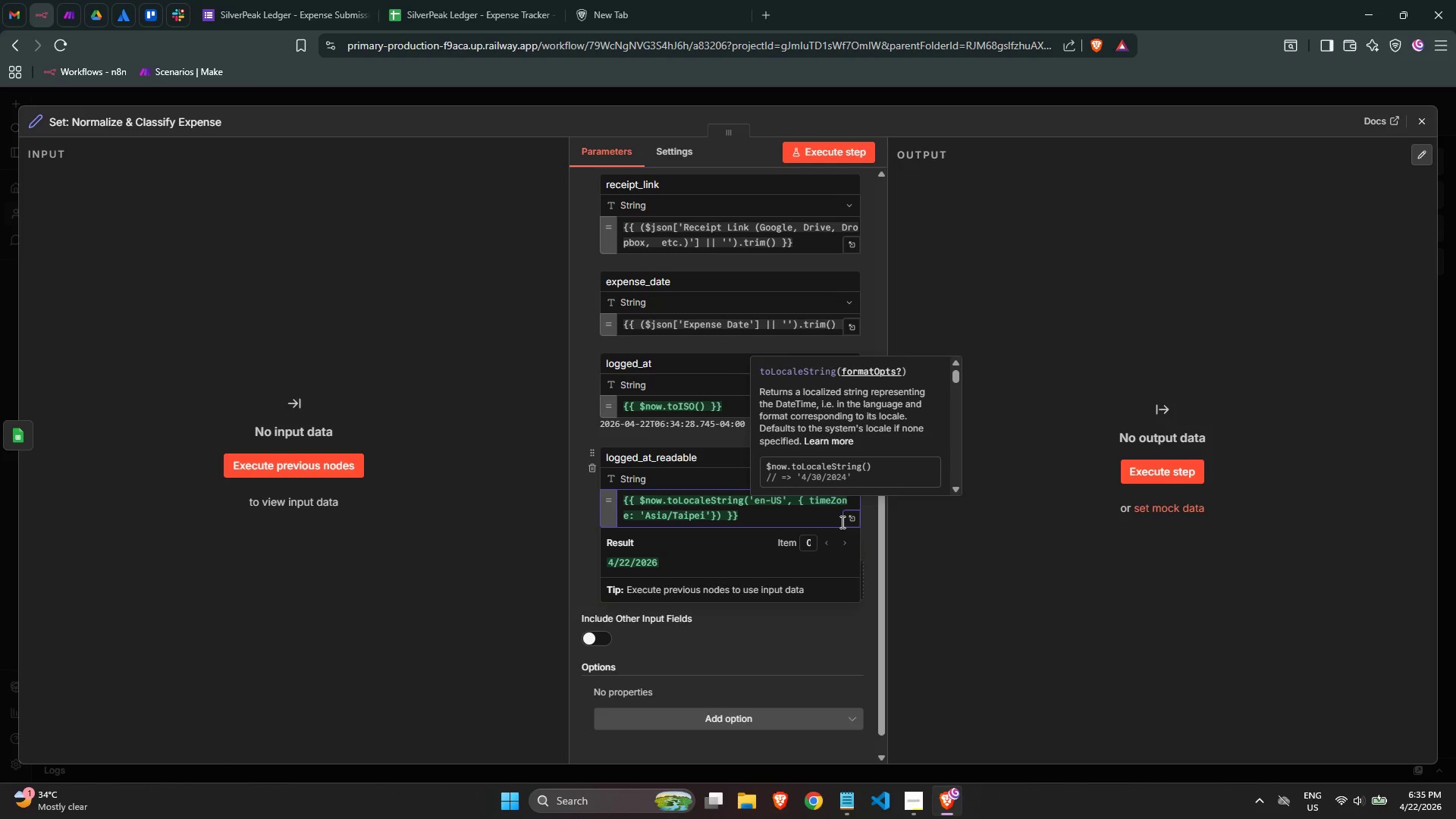 
type(, year: 'numeric)
 